 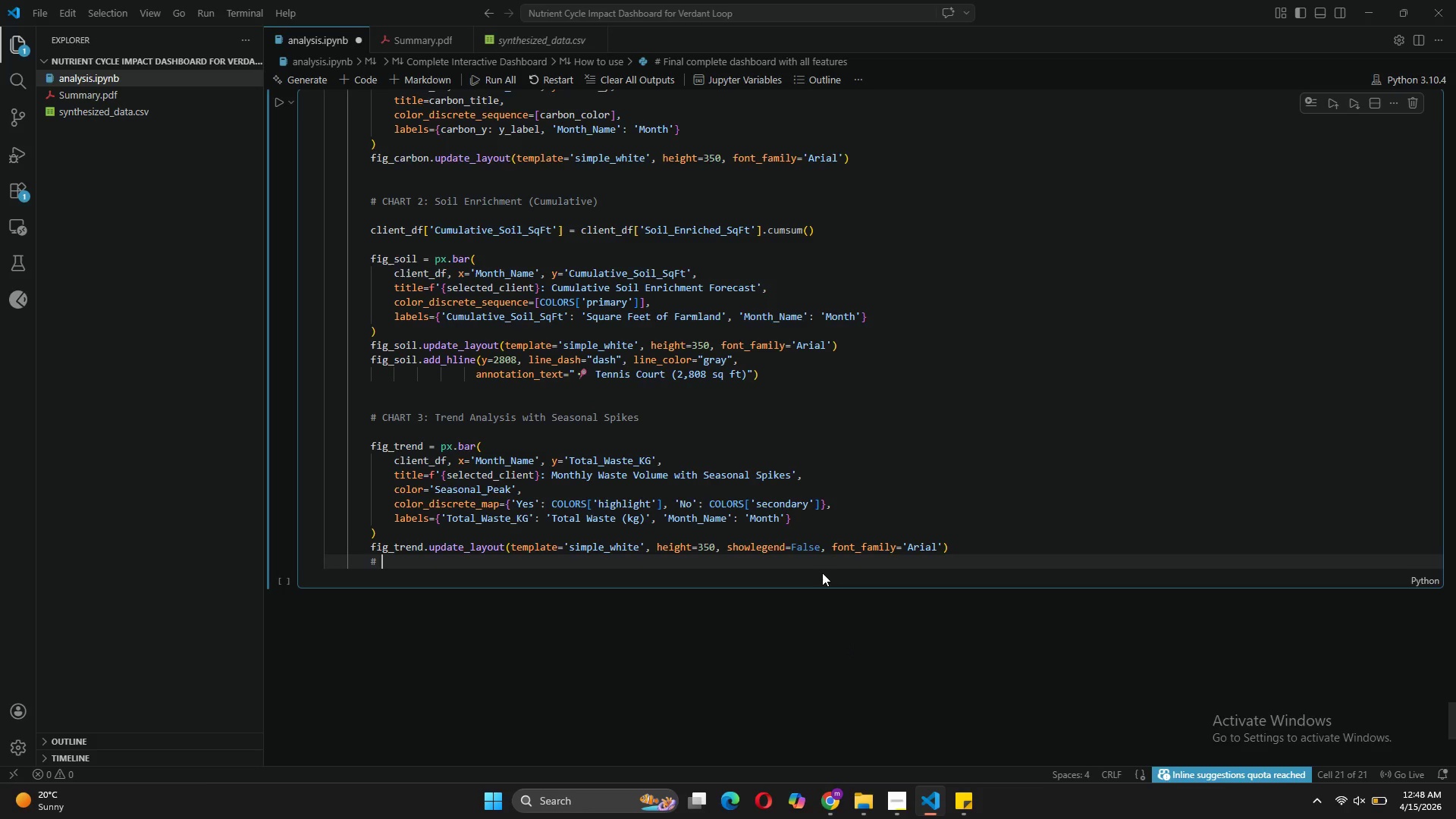 
key(Backspace)
 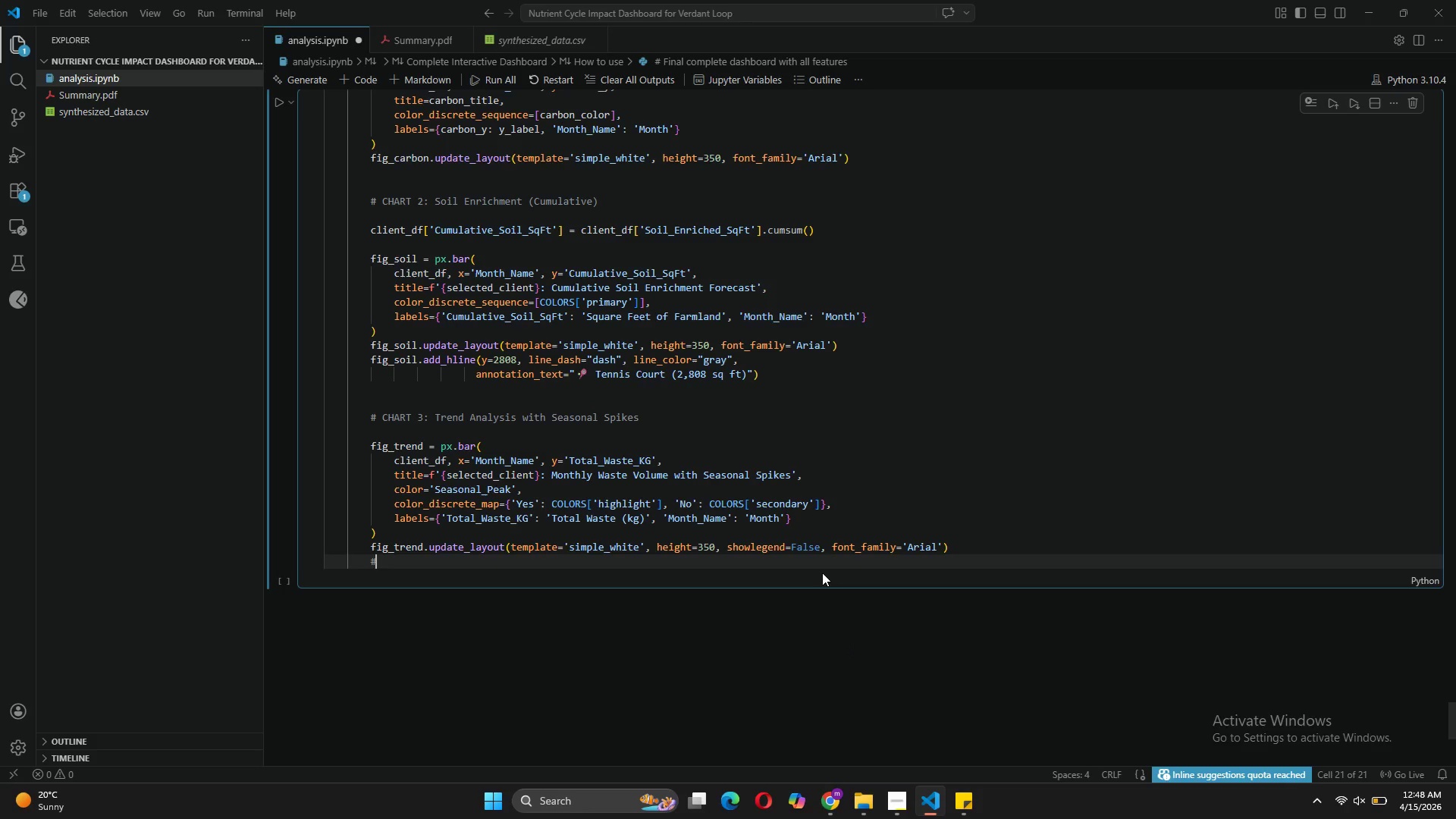 
key(Backspace)
 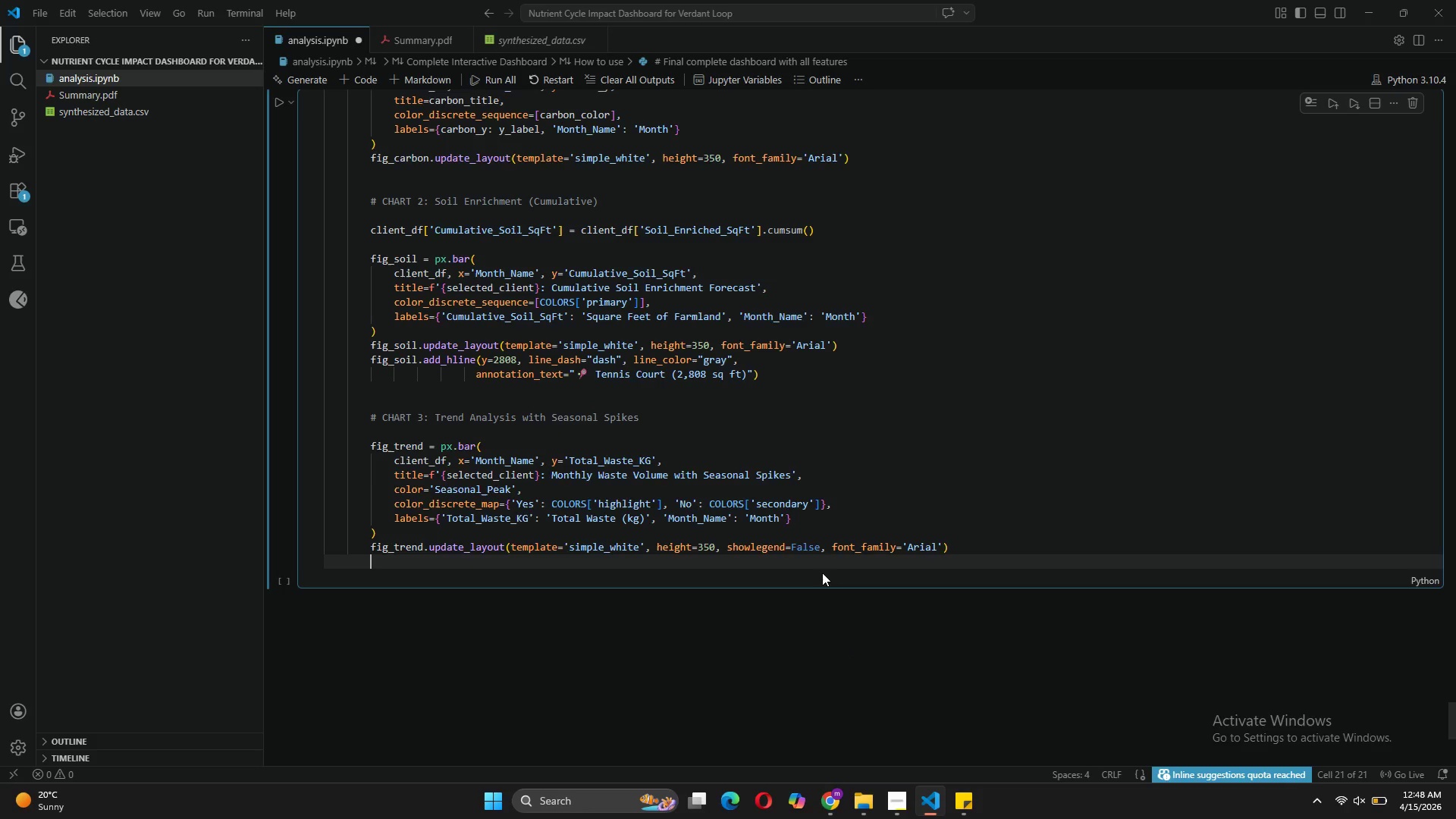 
key(Enter)
 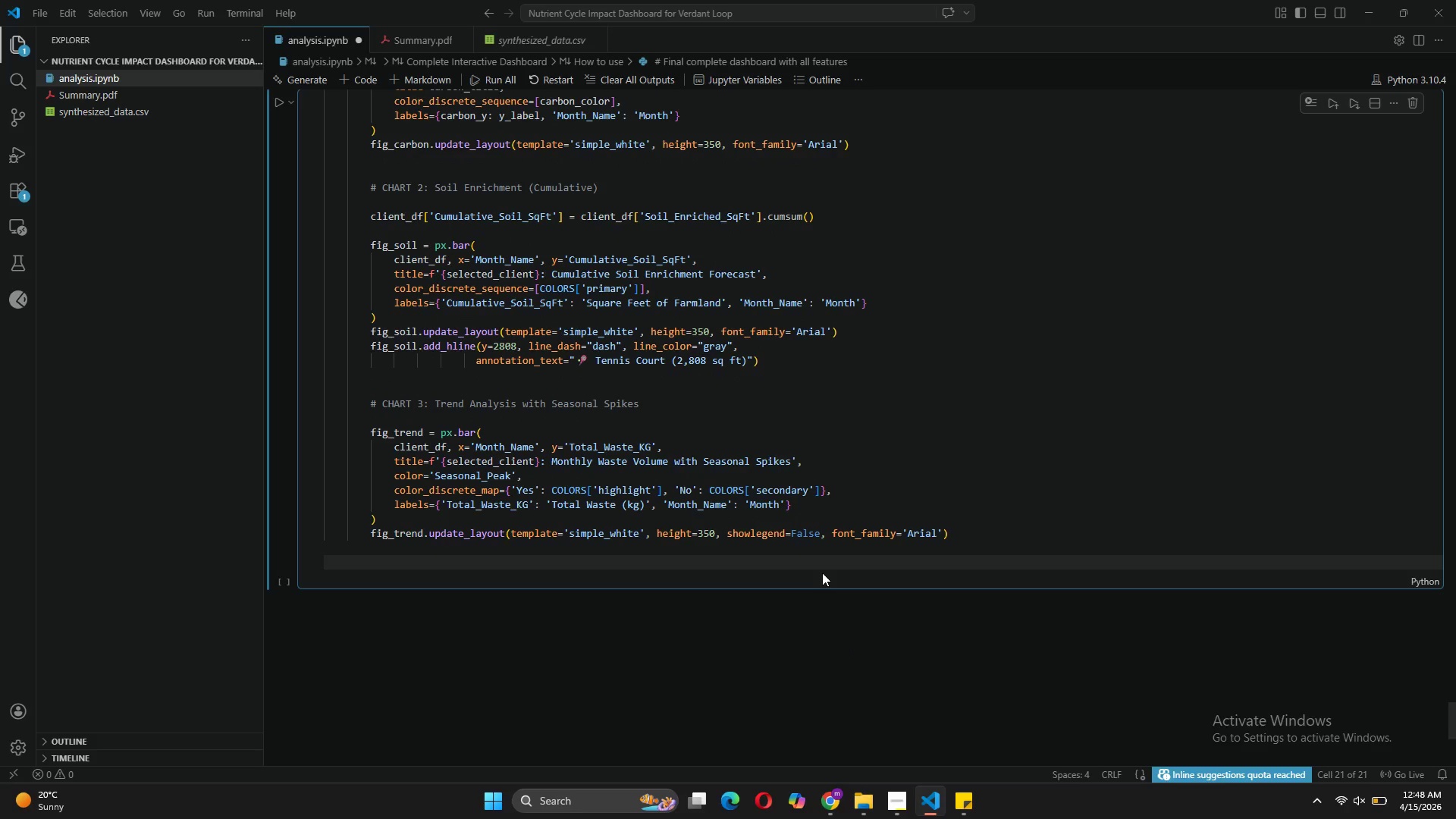 
key(Shift+3)
 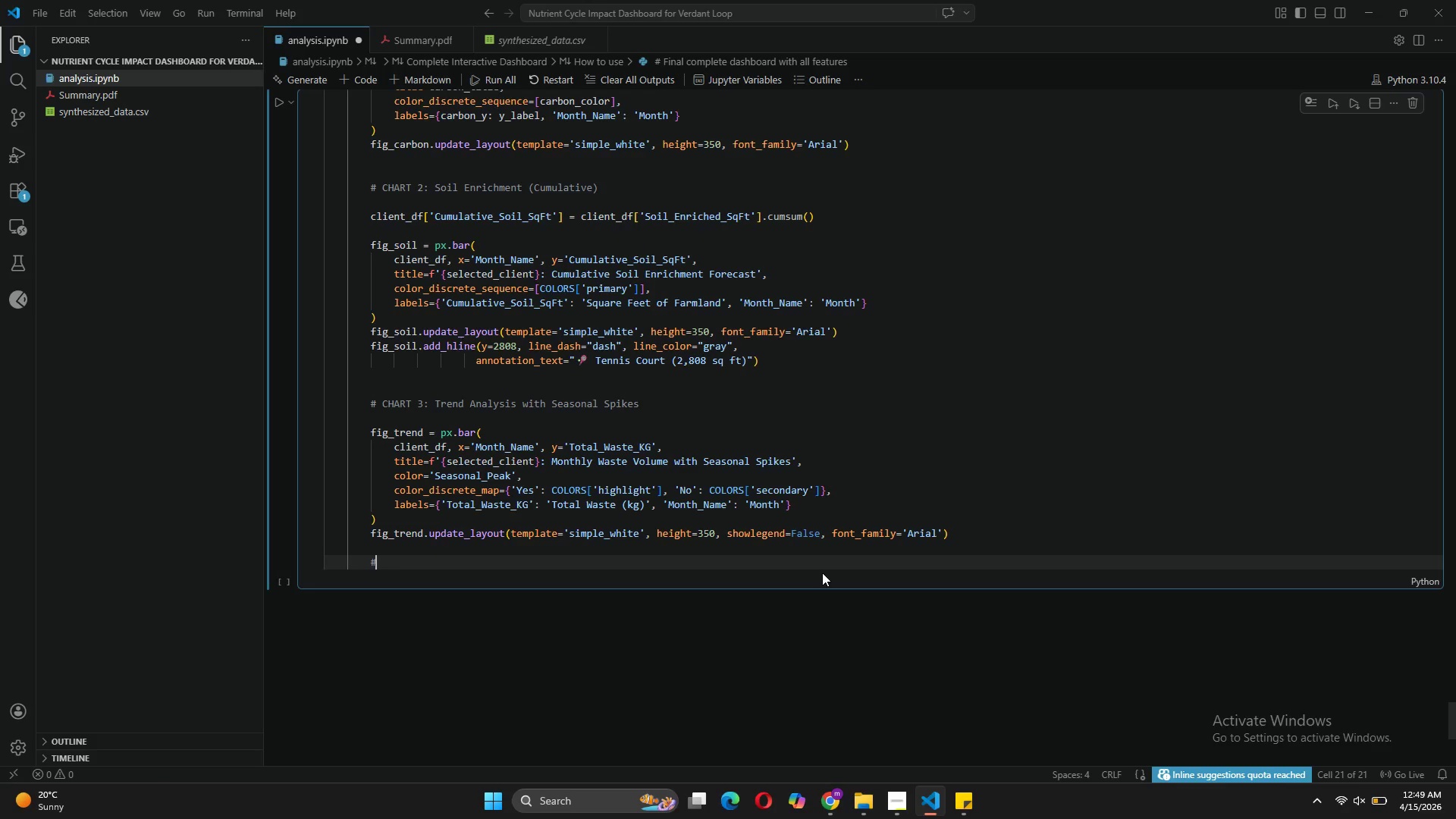 
key(CapsLock)
 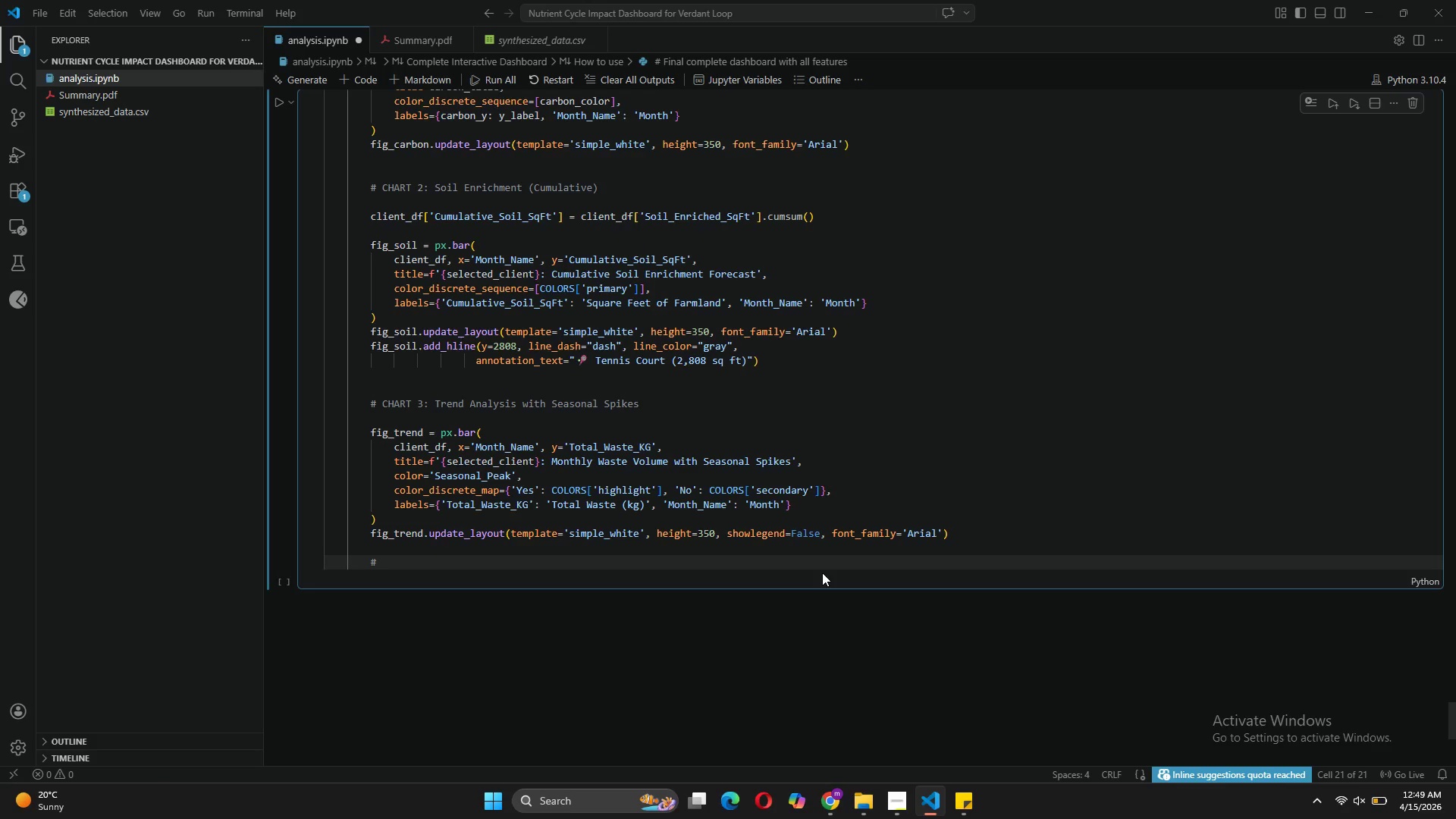 
key(A)
 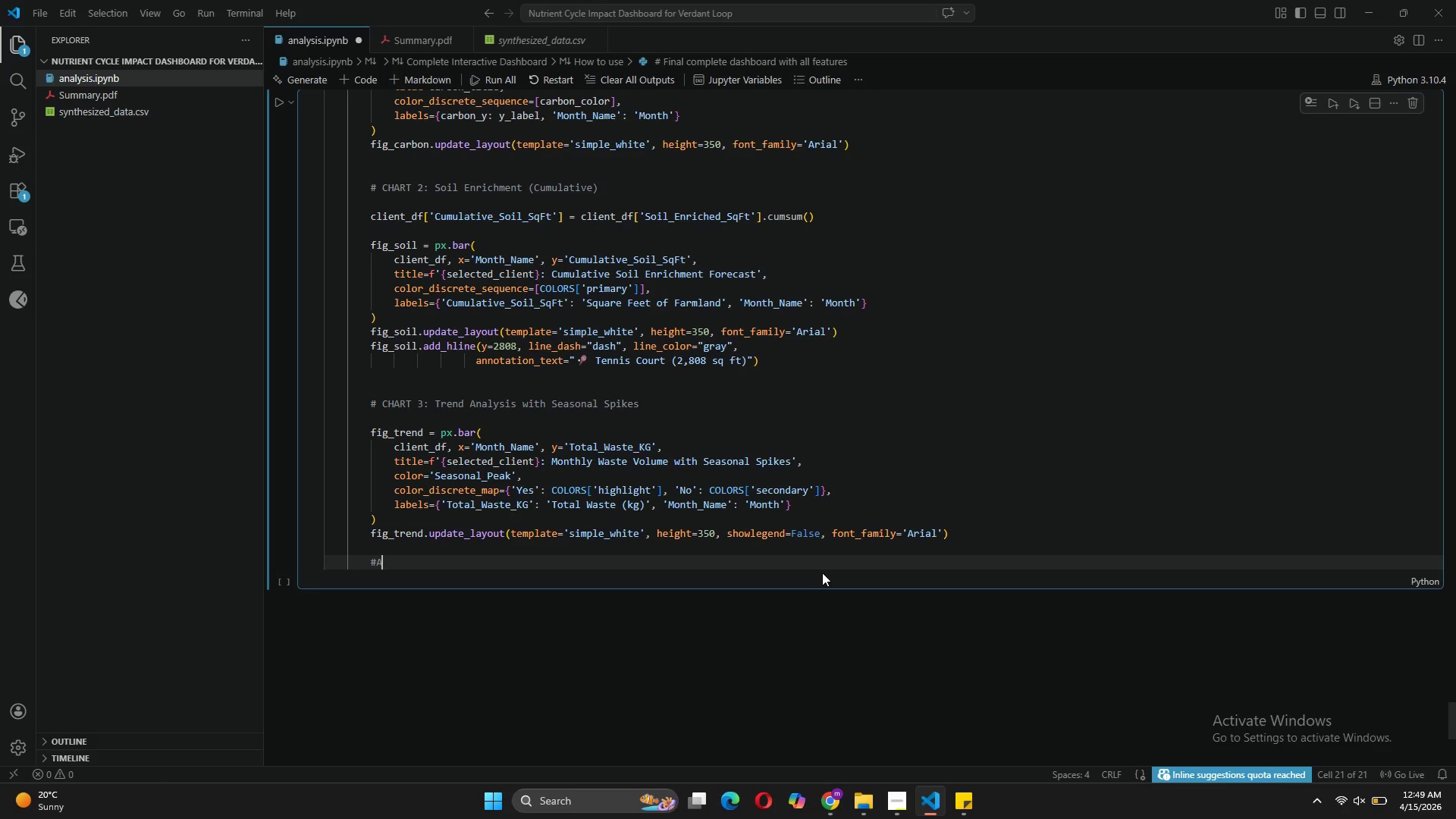 
key(CapsLock)
 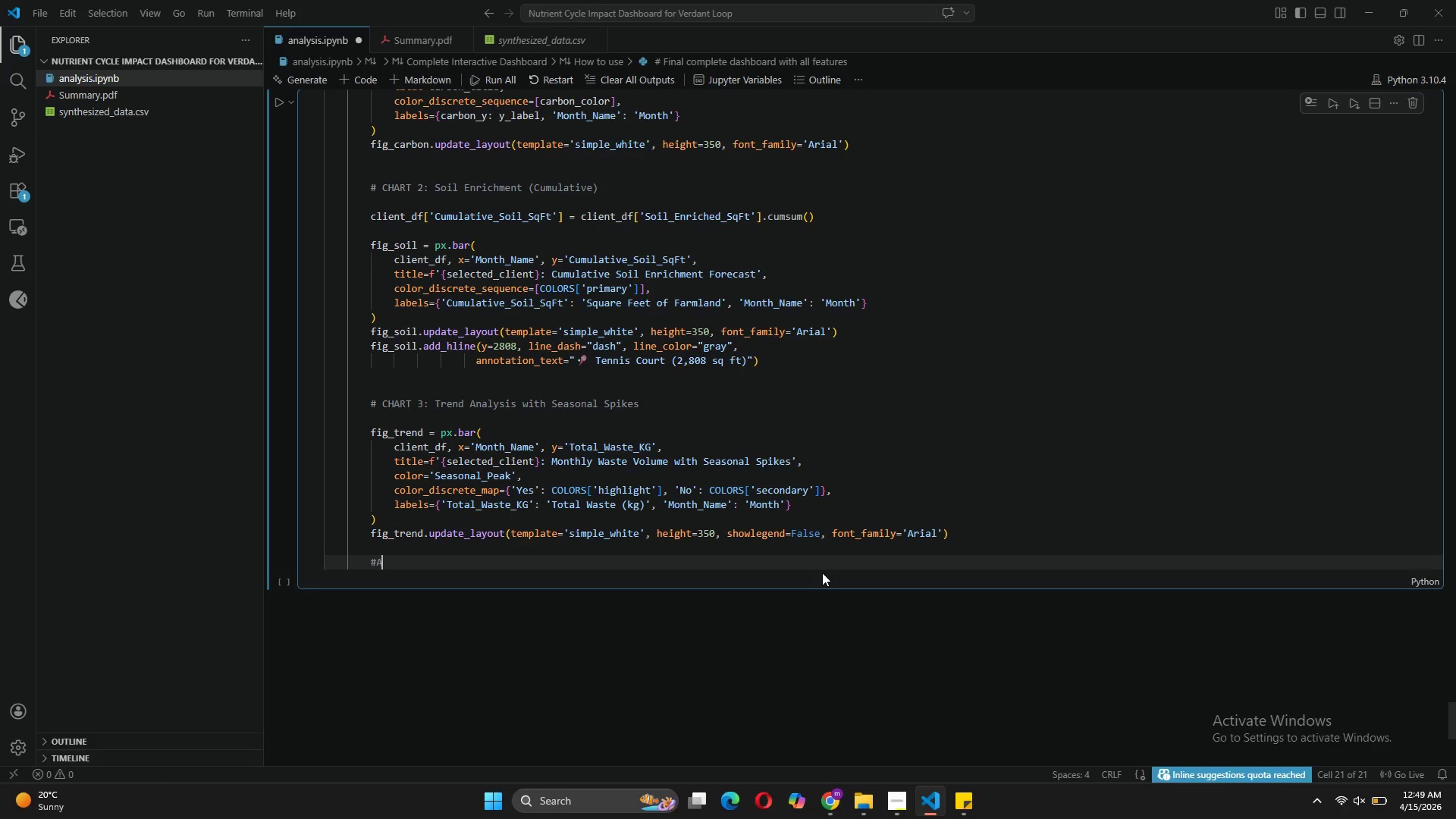 
key(ArrowLeft)
 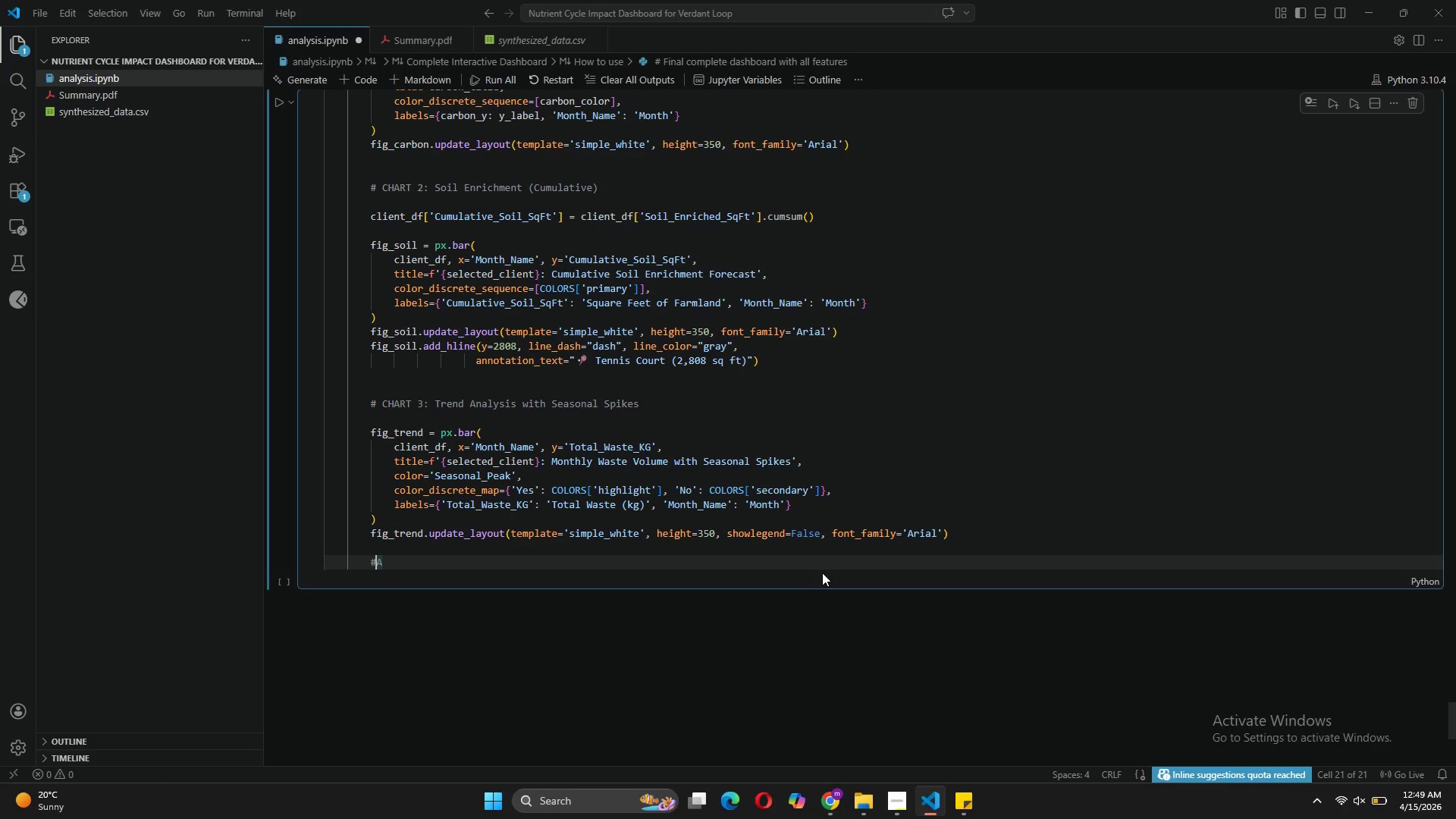 
key(Space)
 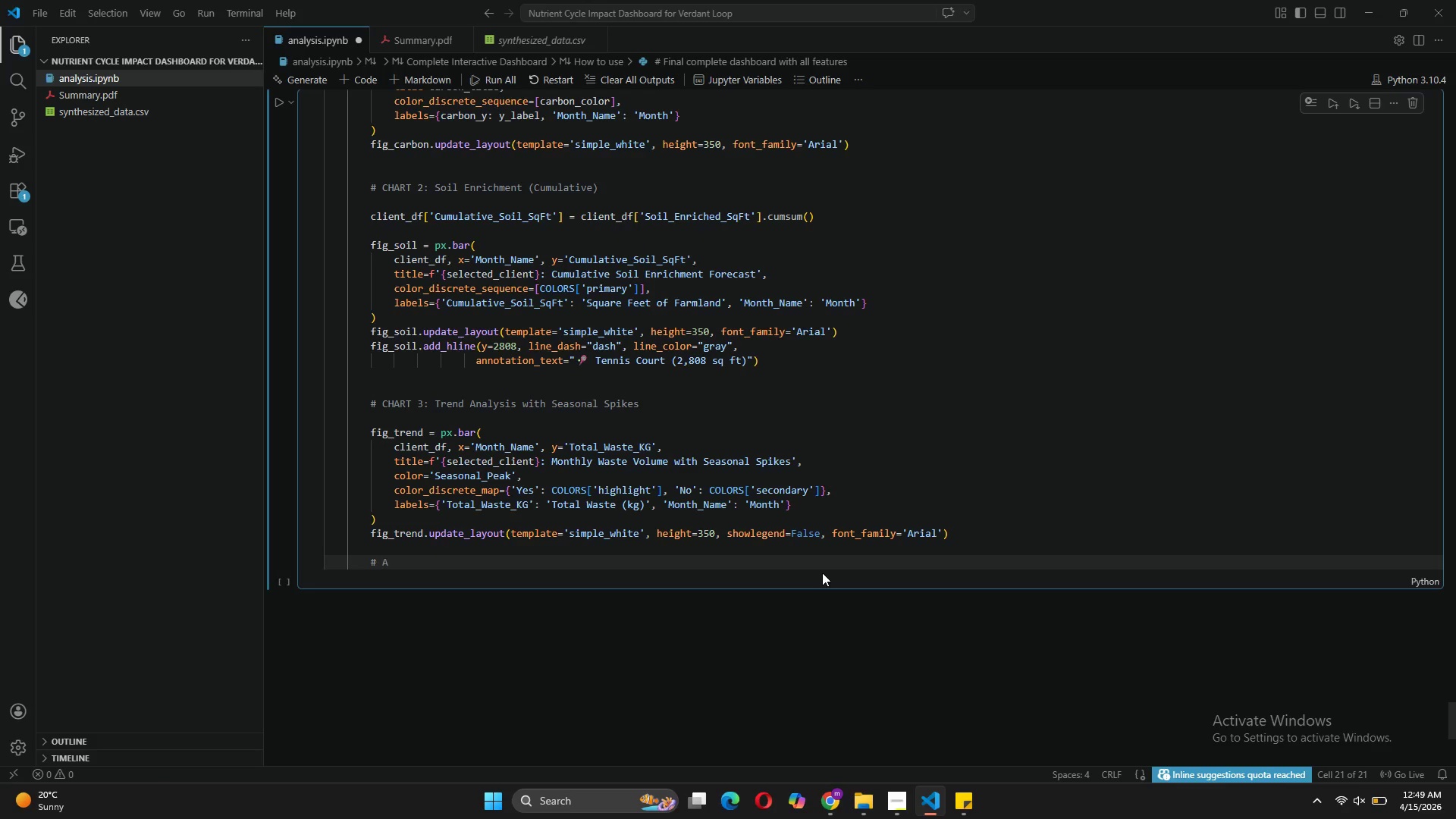 
key(ArrowRight)
 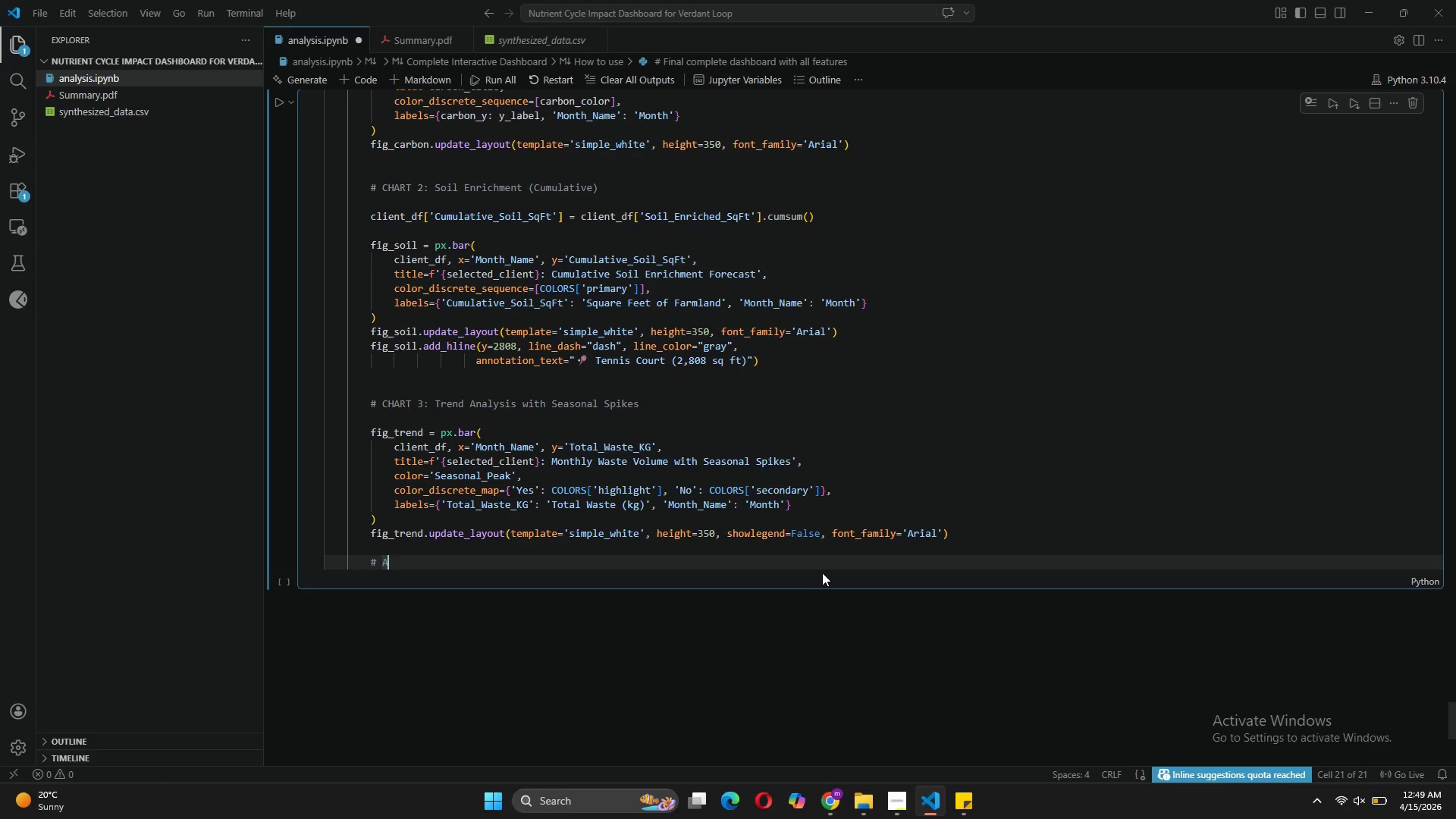 
type(ddannotation explaining seasonal spikes)
 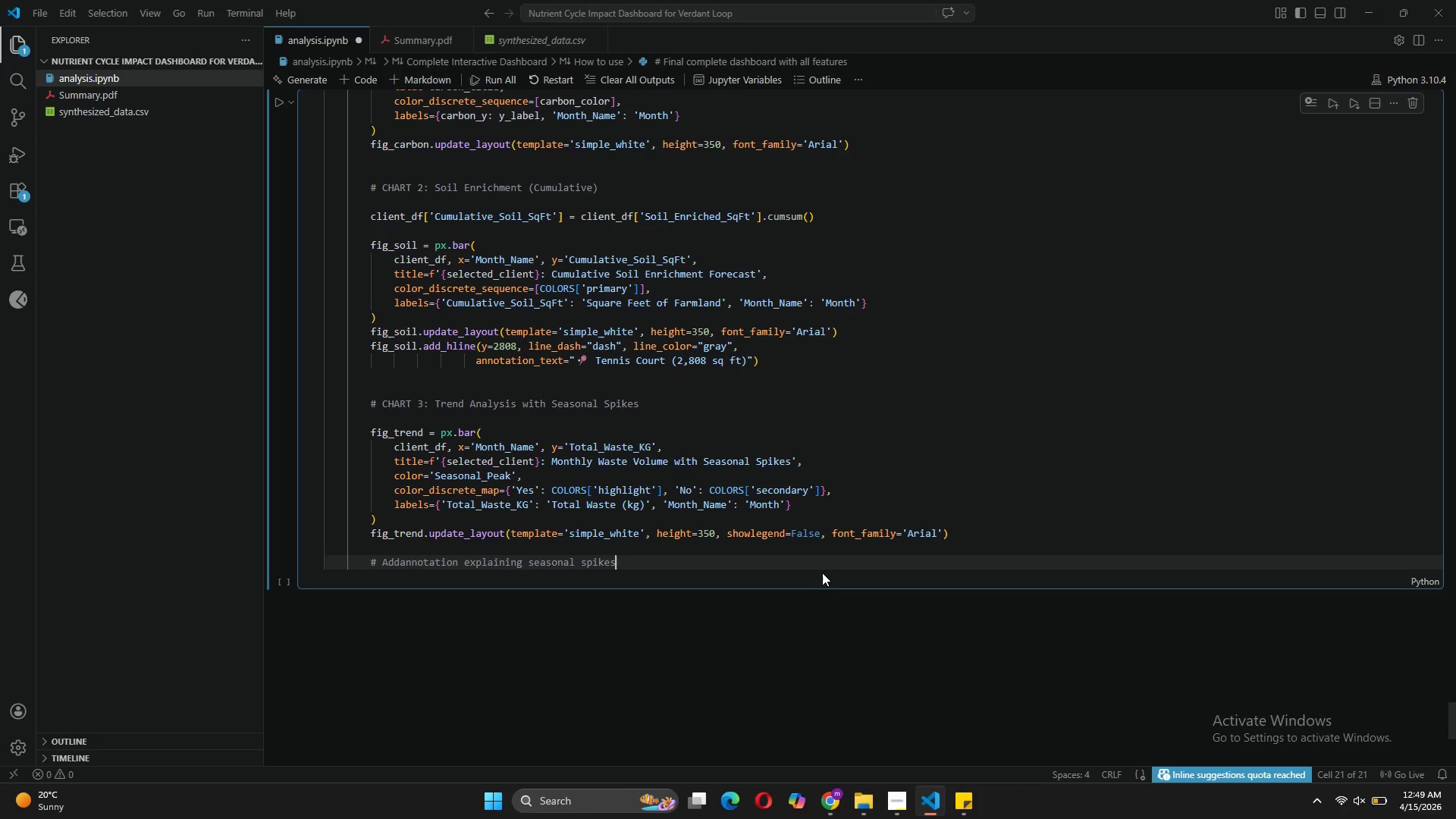 
key(Enter)
 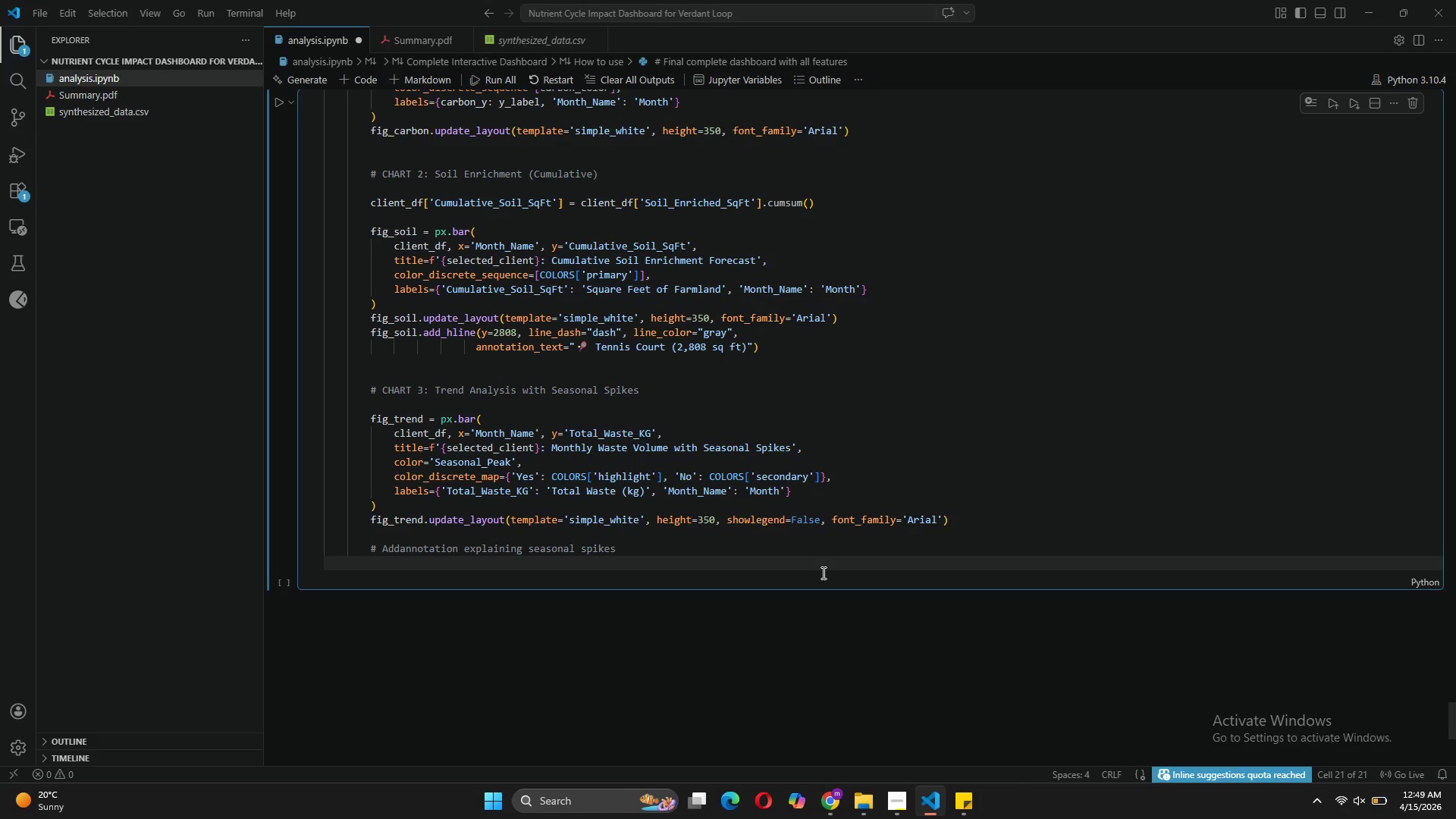 
type(fig_trend.add_annotation()
 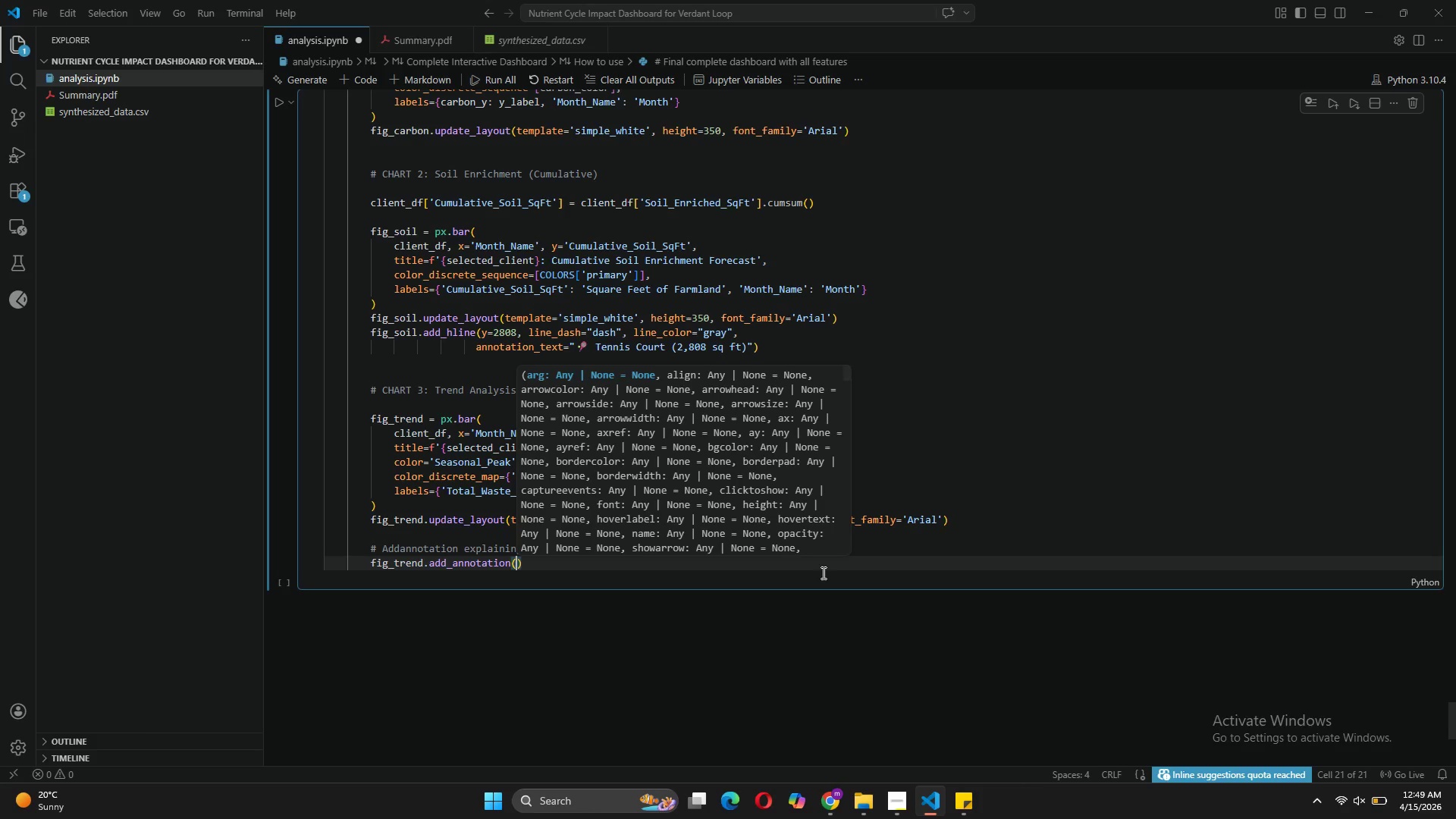 
key(Enter)
 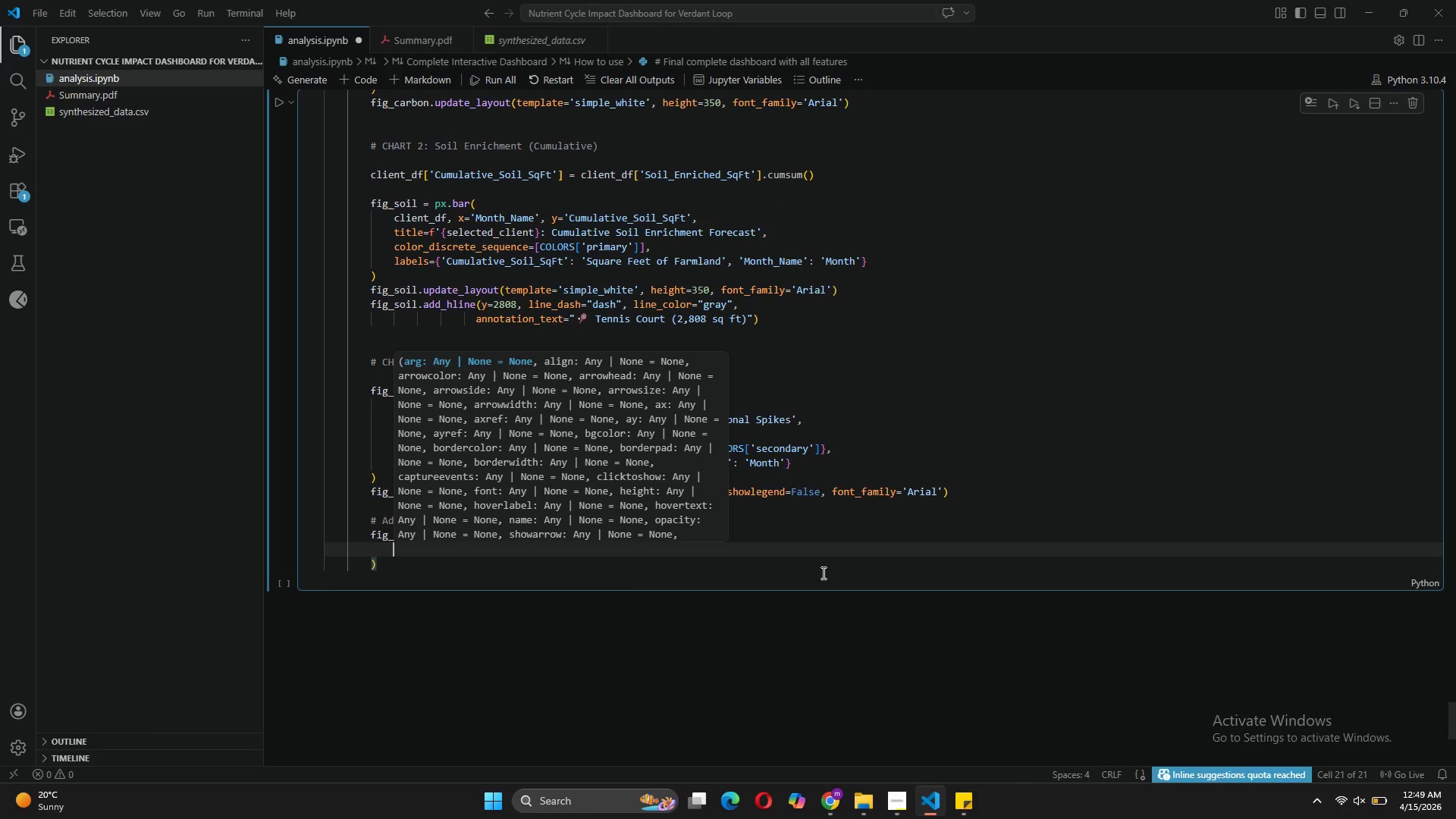 
key(X)
 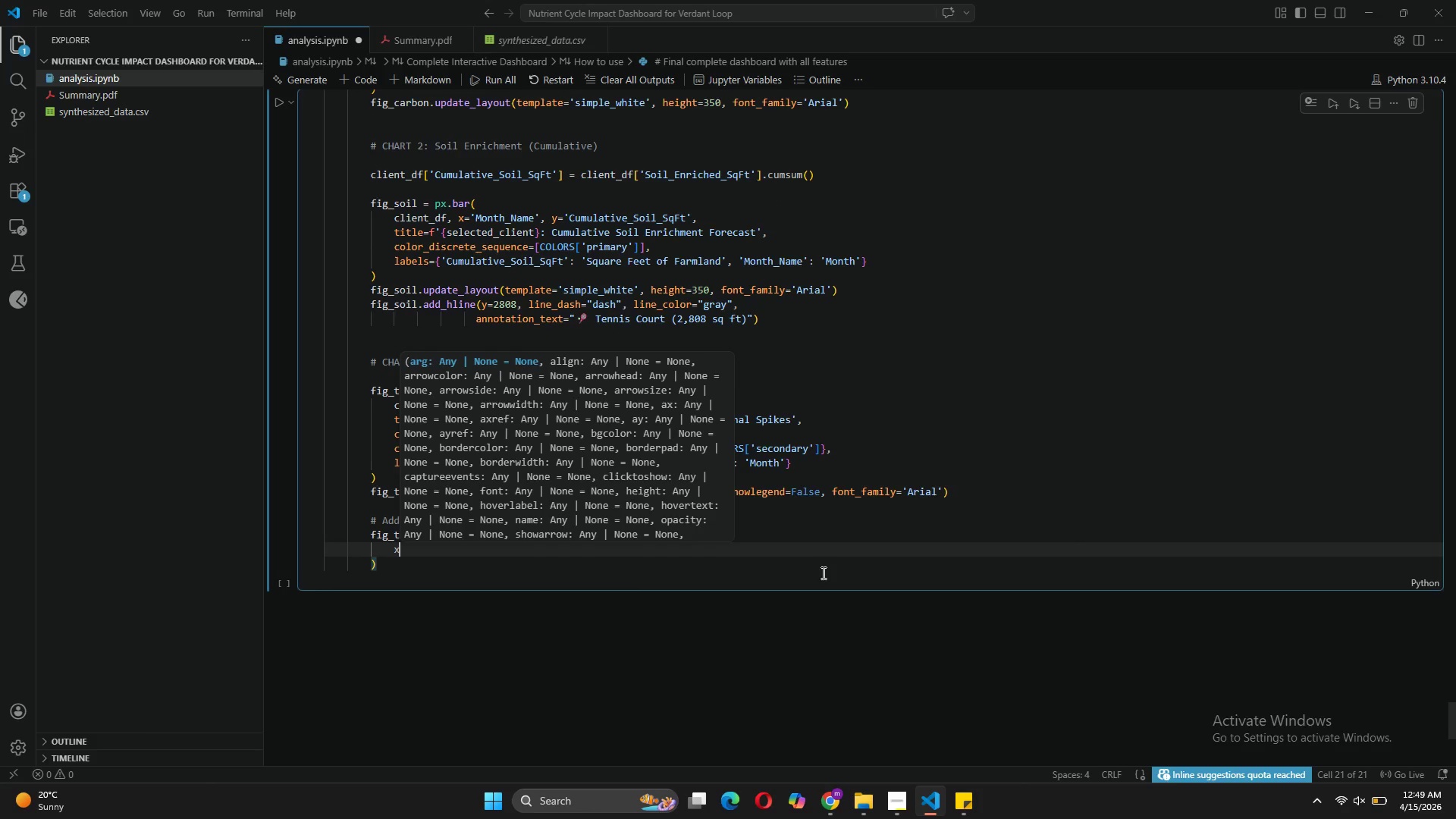 
key(Equal)
 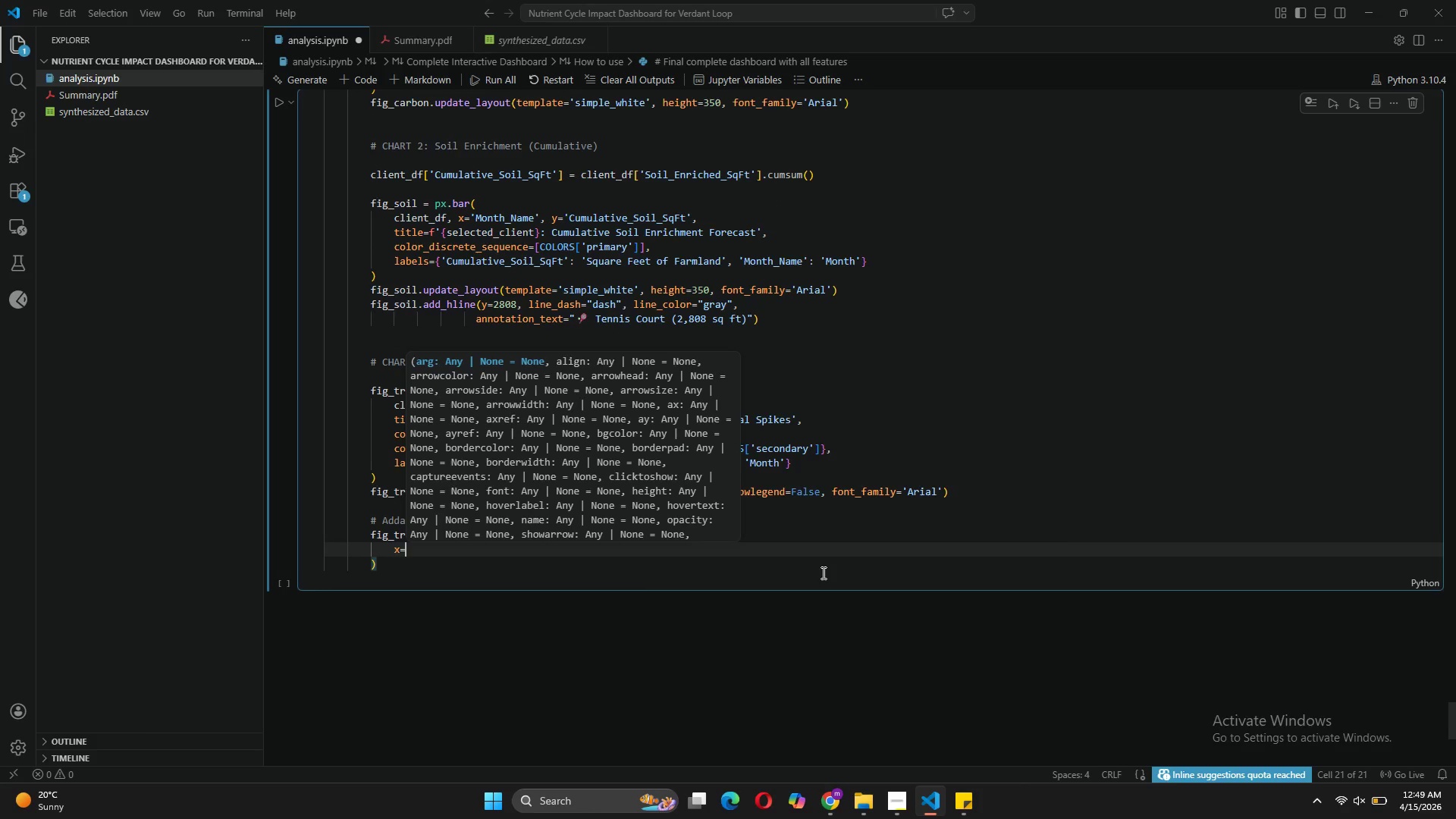 
key(0)
 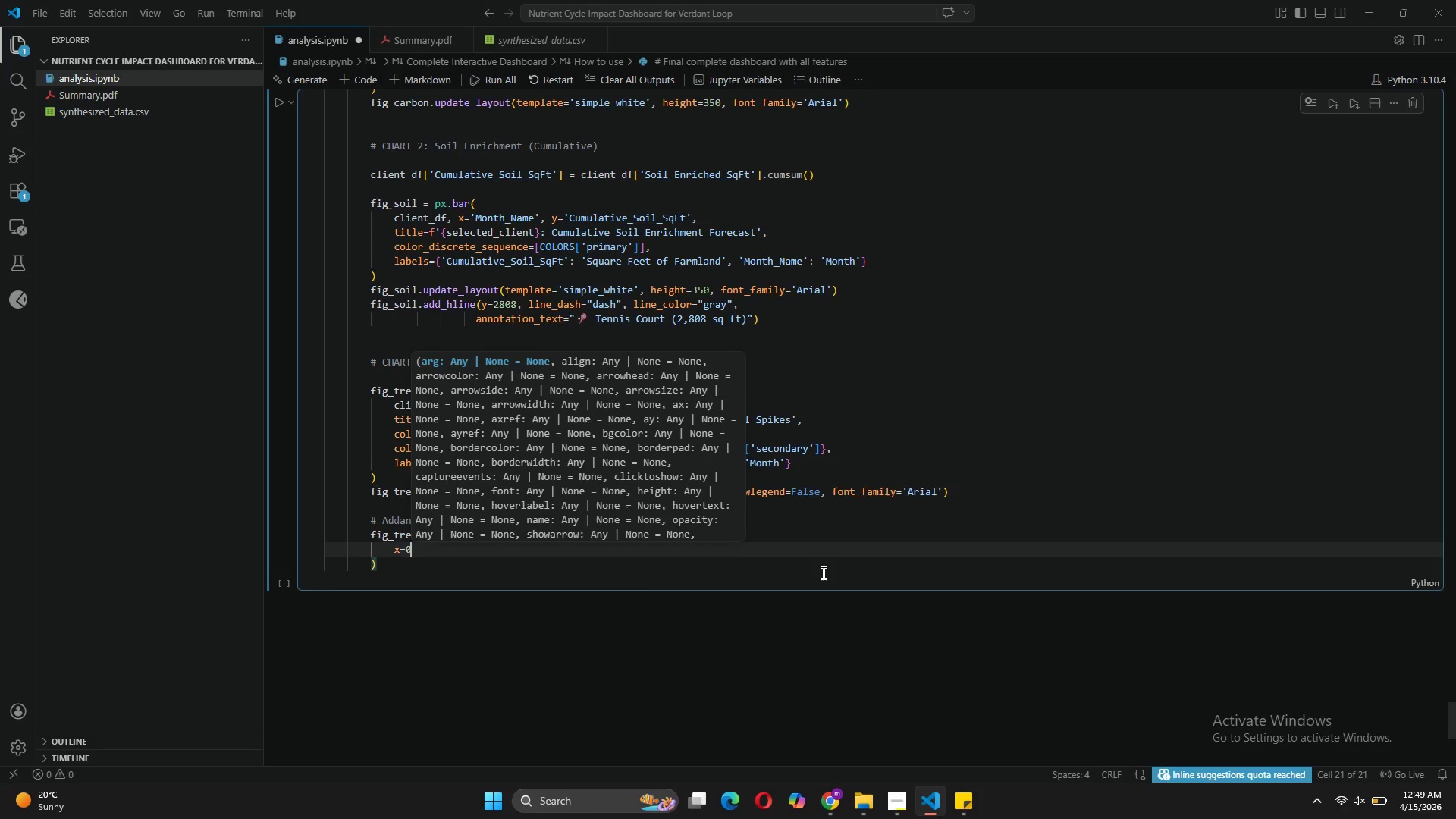 
key(Period)
 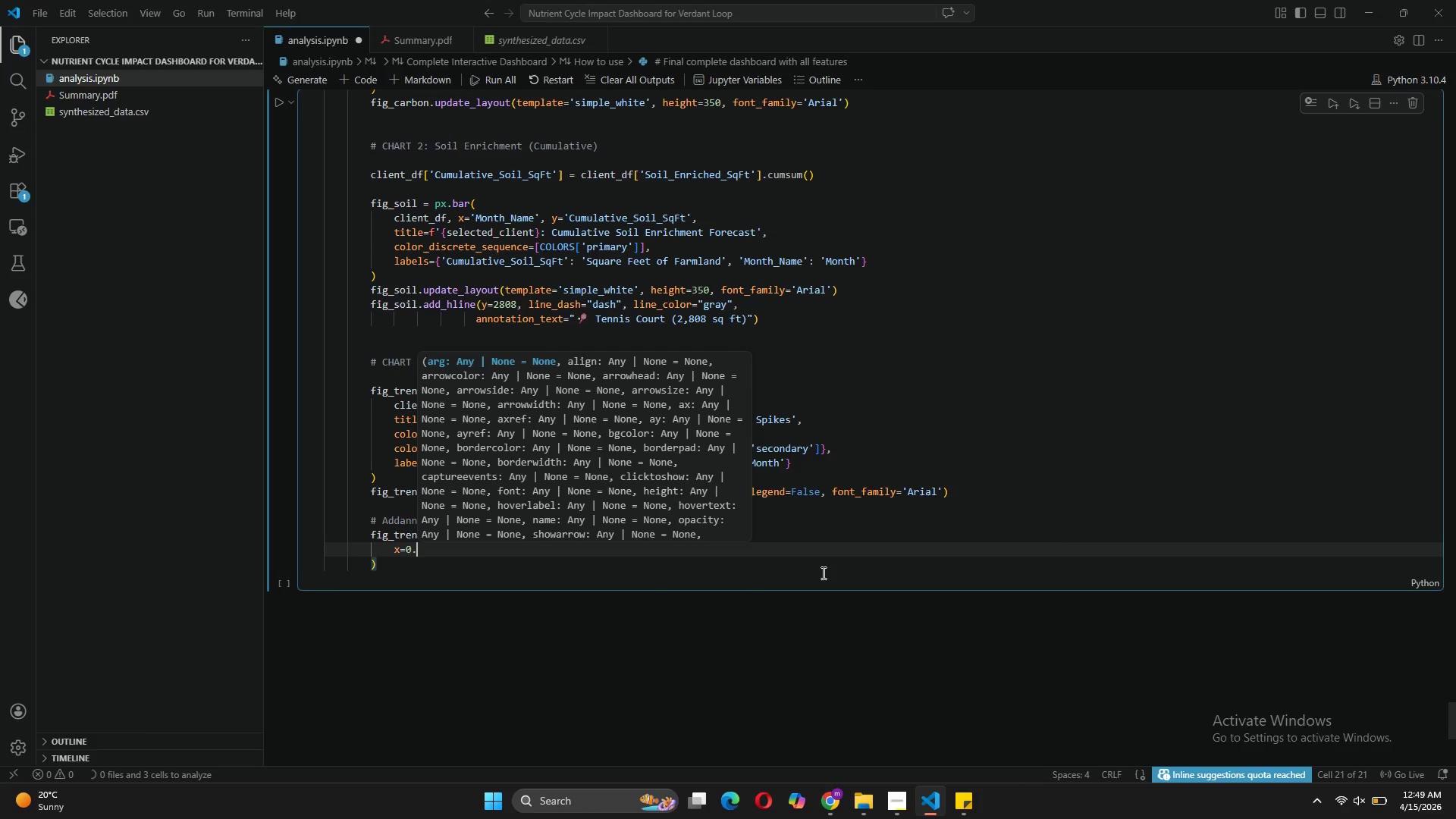 
key(5)
 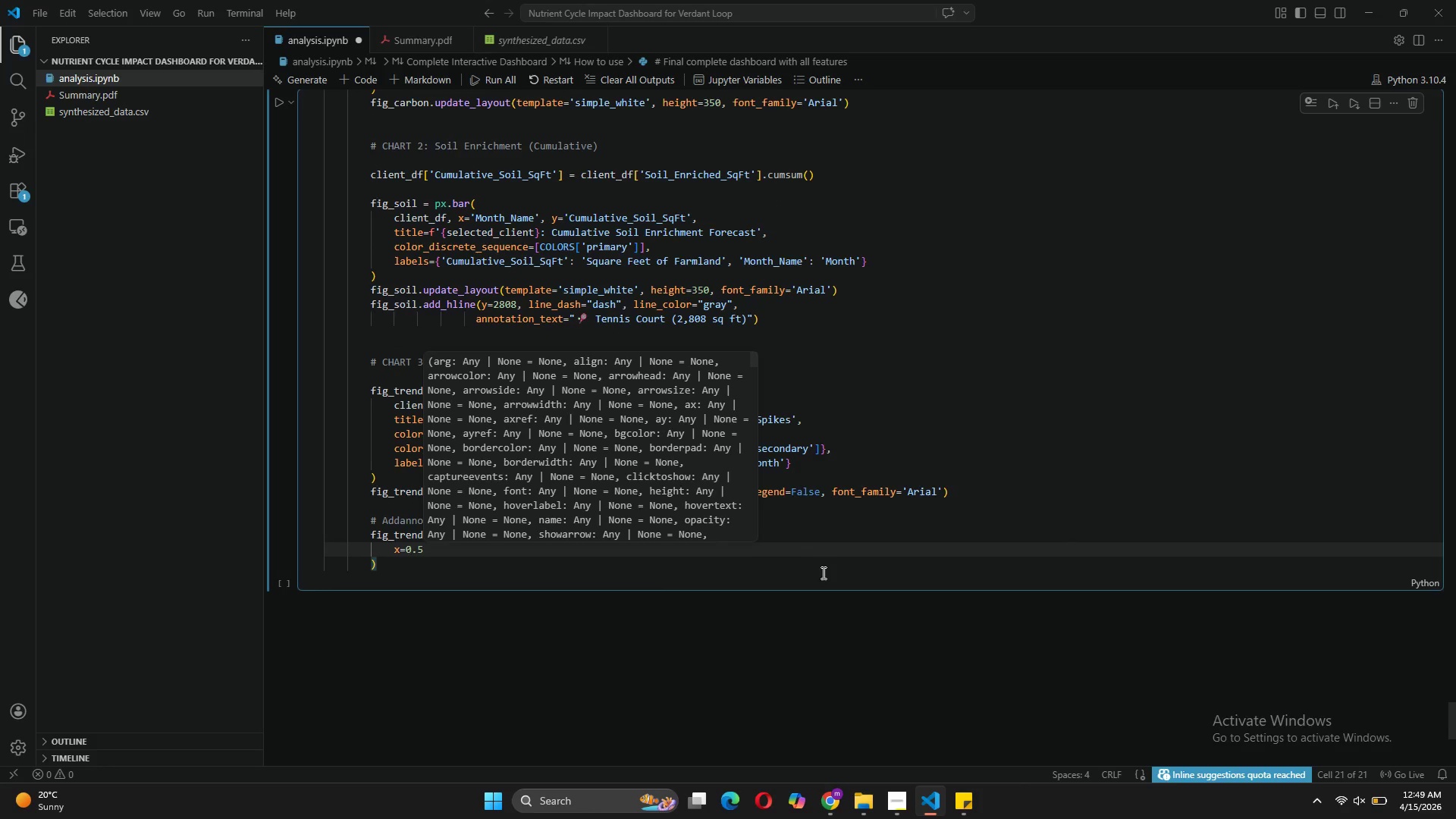 
key(Comma)
 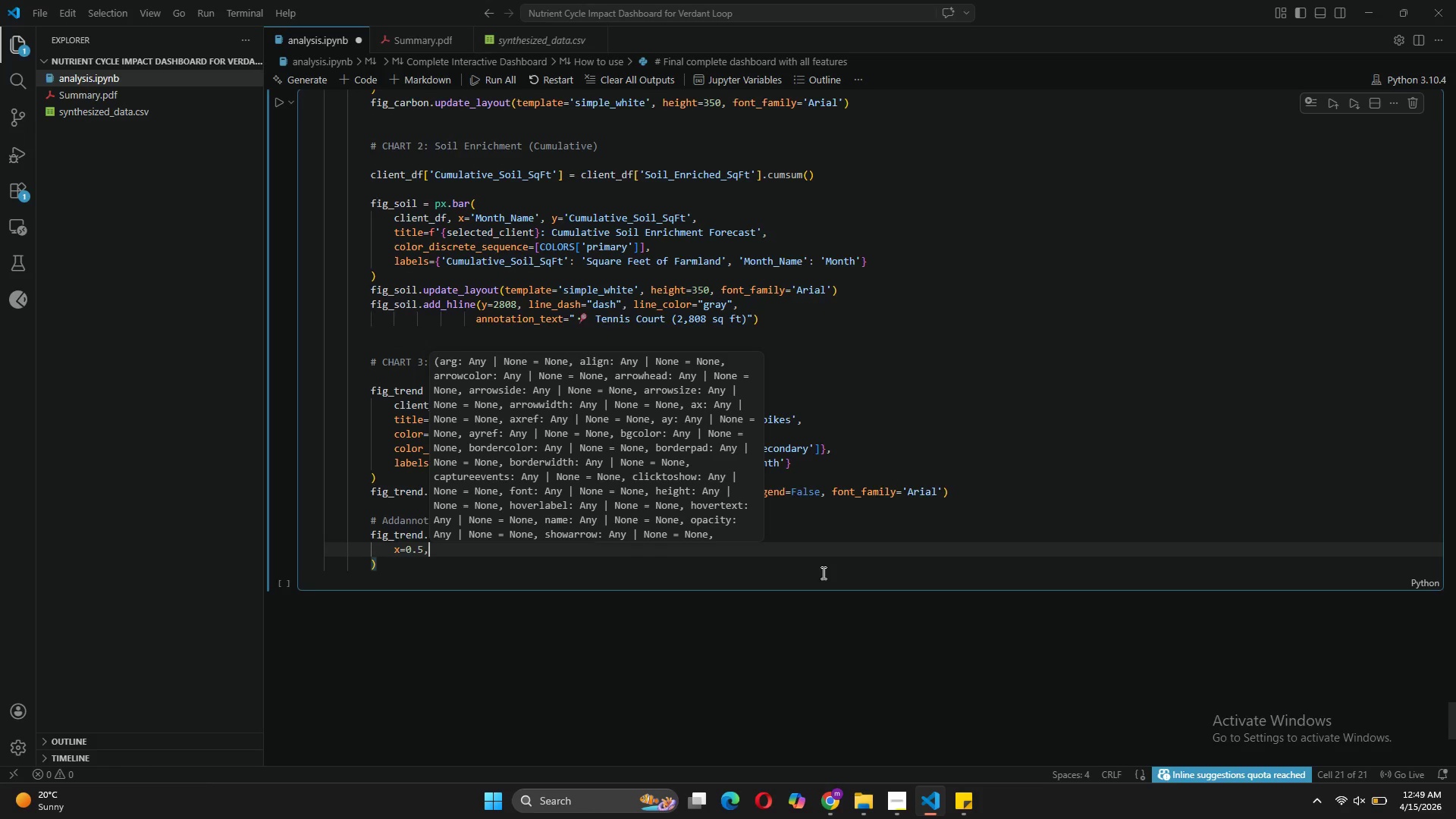 
key(Enter)
 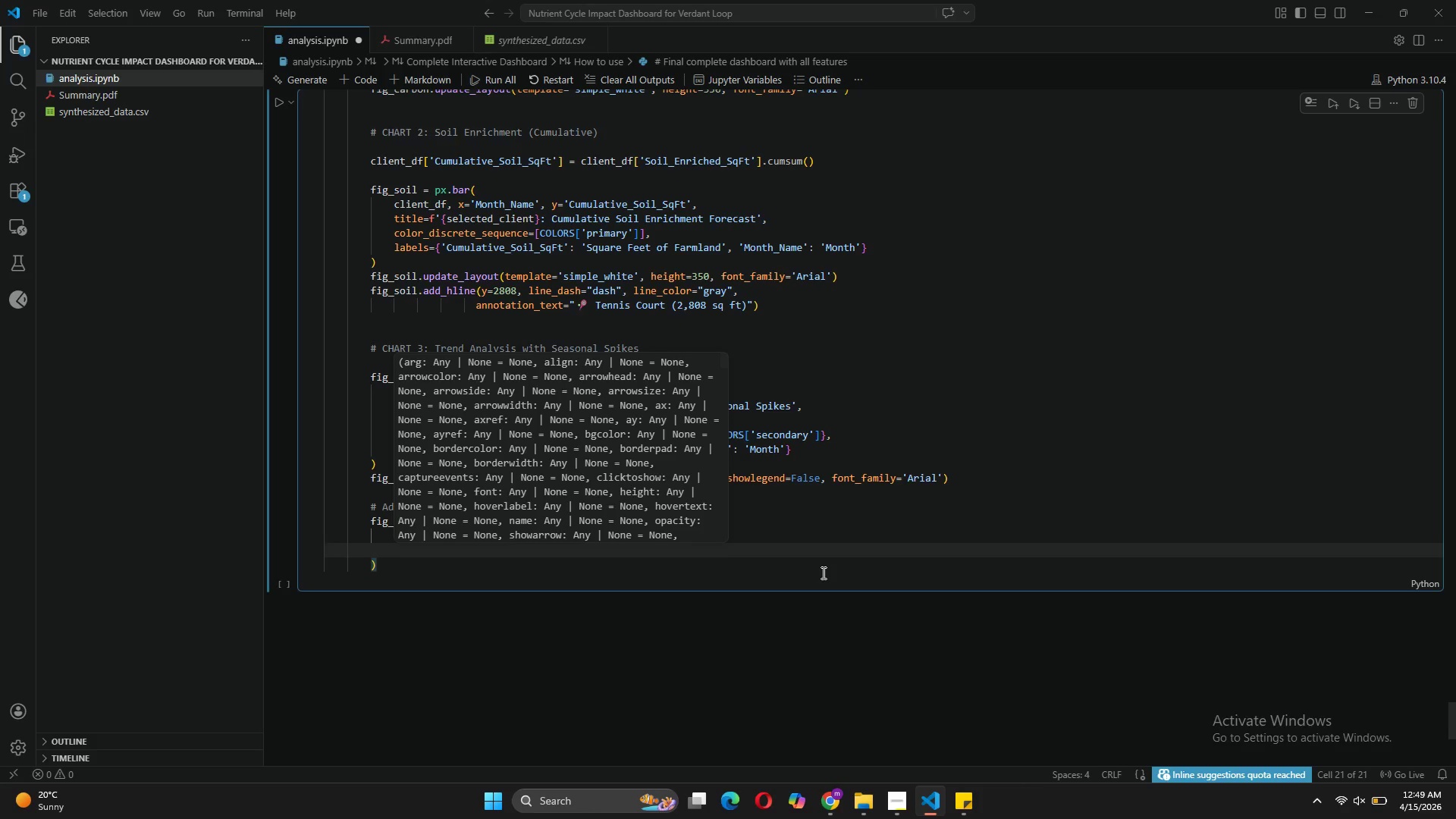 
type(y=-0.2)
key(Backspace)
type(15,)
 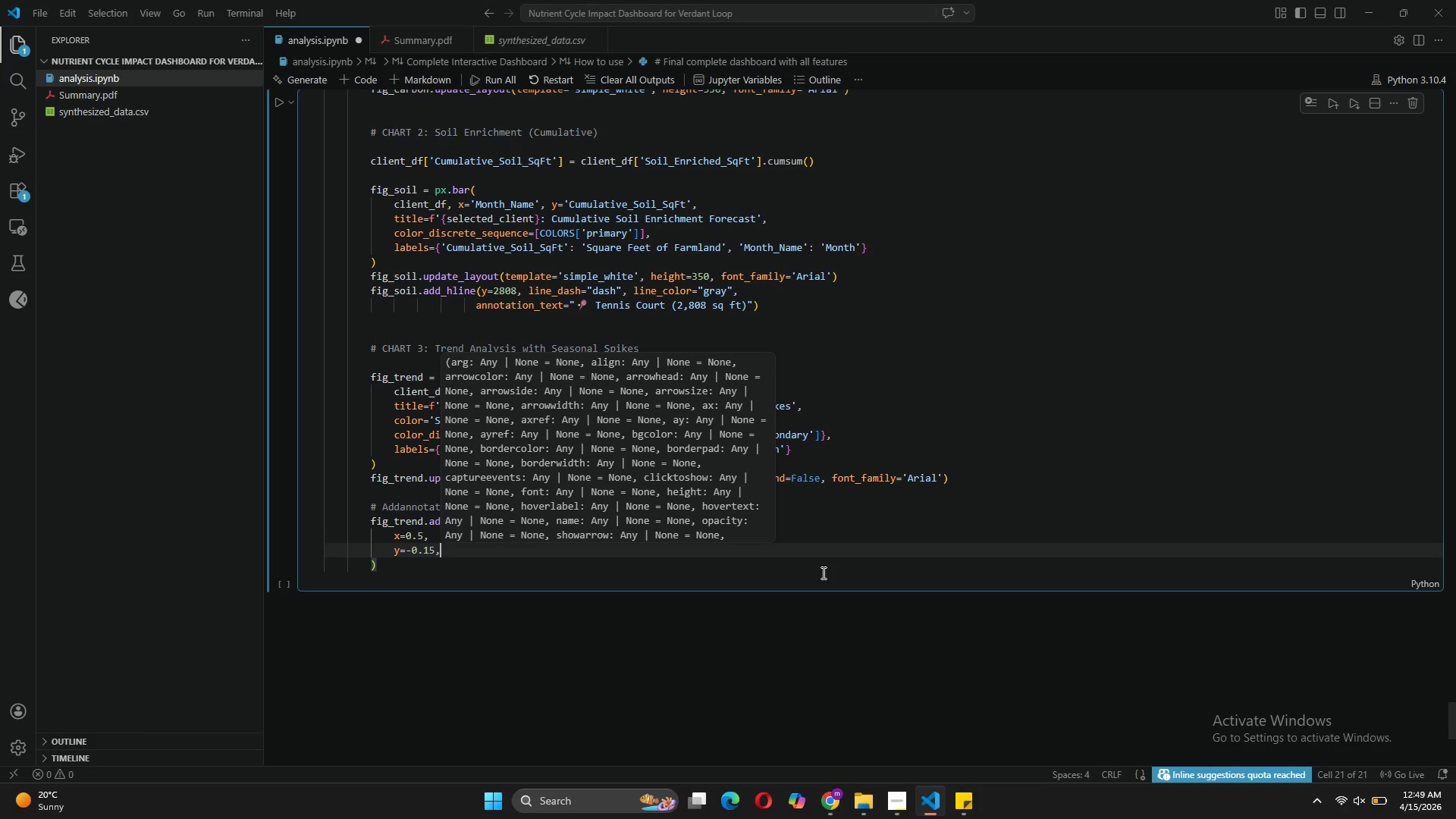 
key(Enter)
 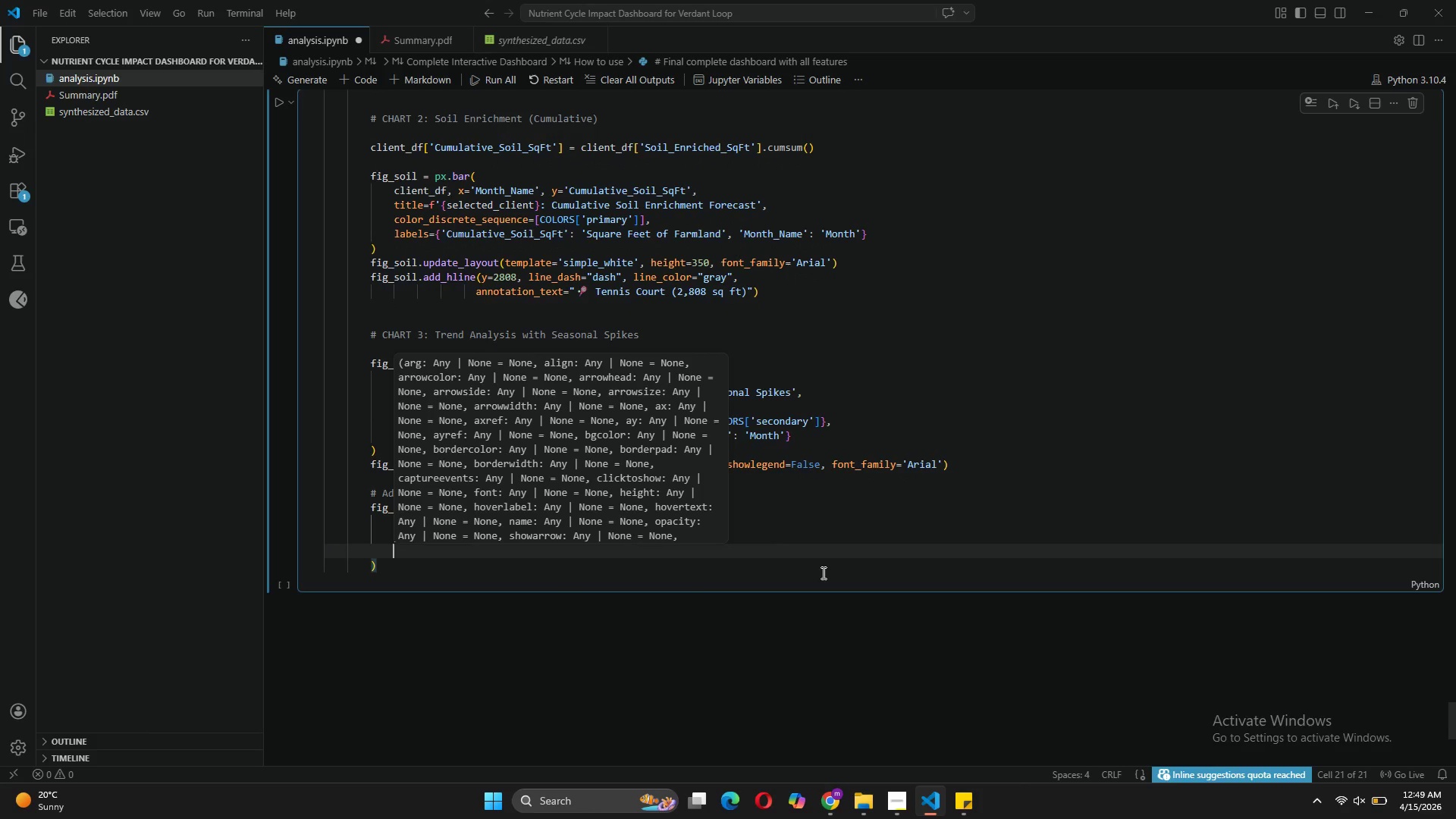 
type(xref='paper)
 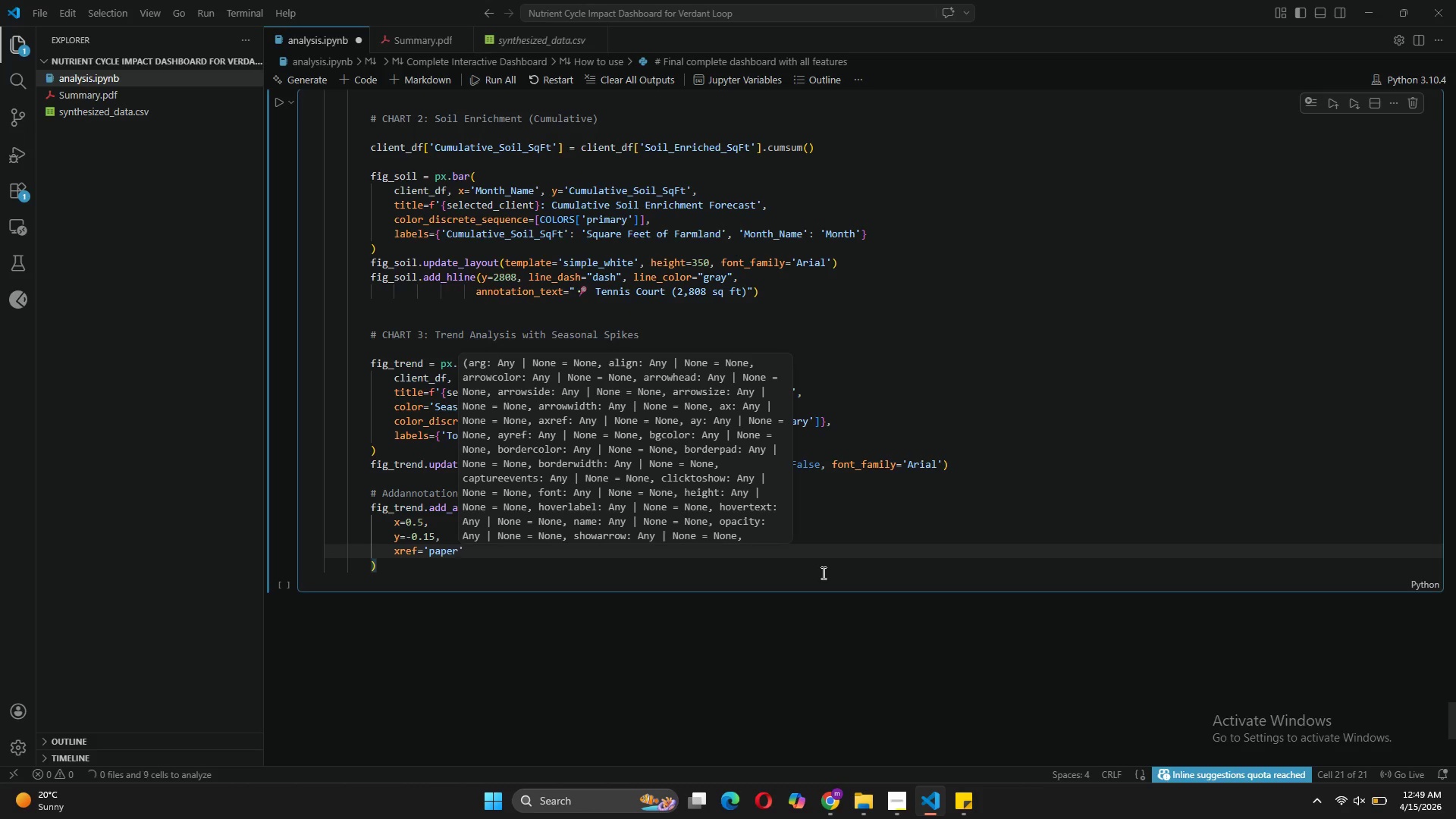 
key(ArrowRight)
 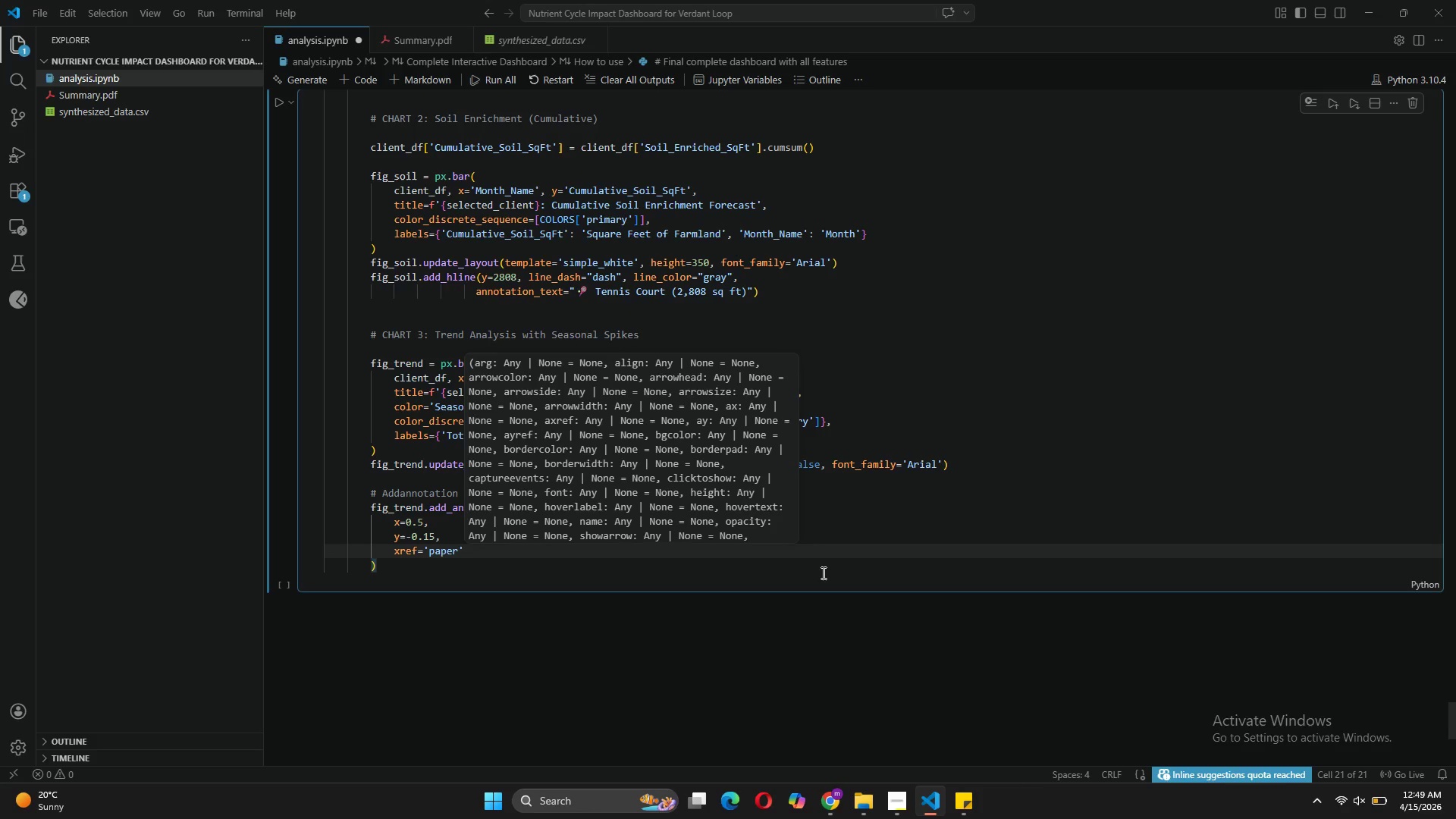 
key(Comma)
 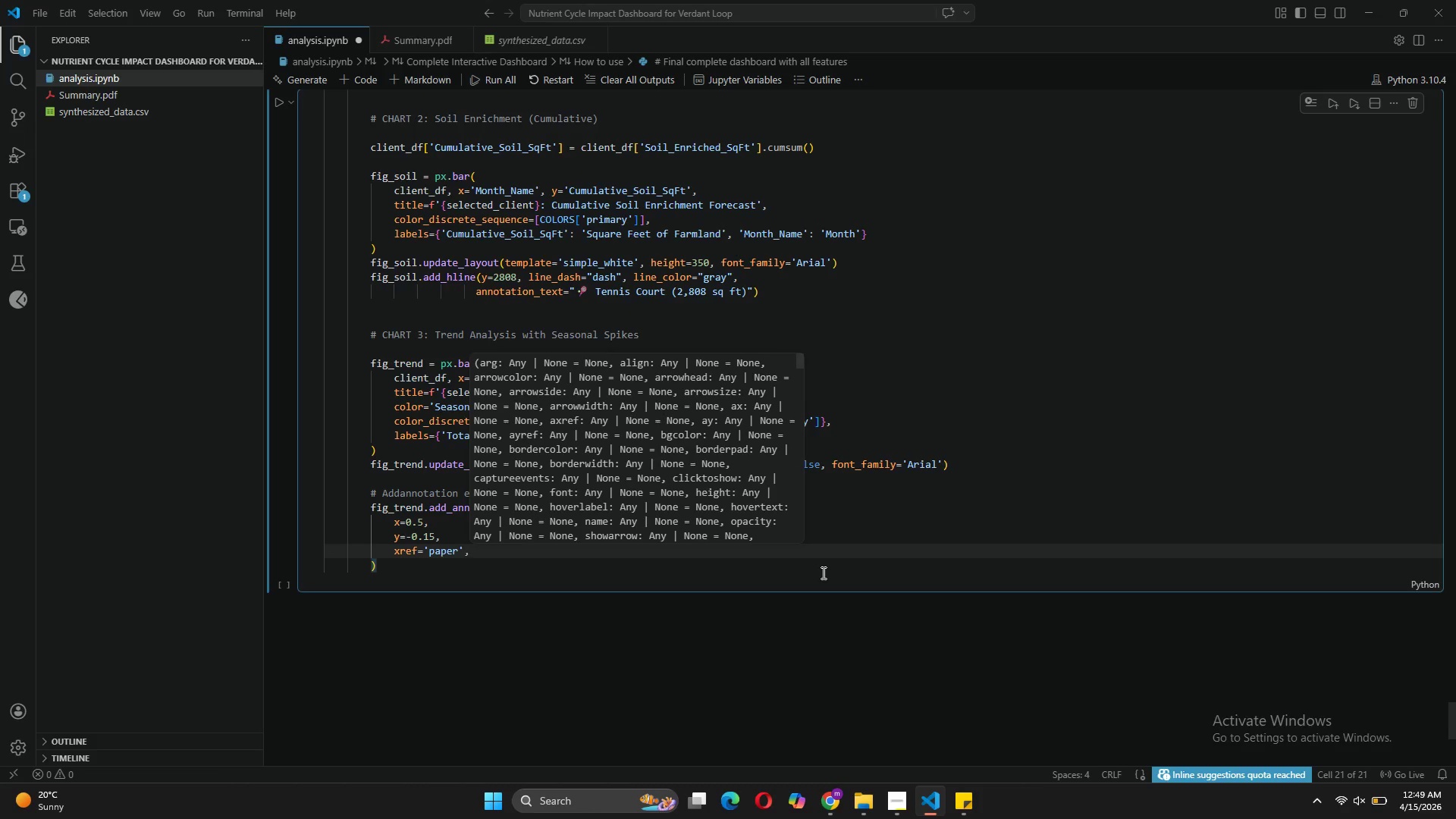 
key(Enter)
 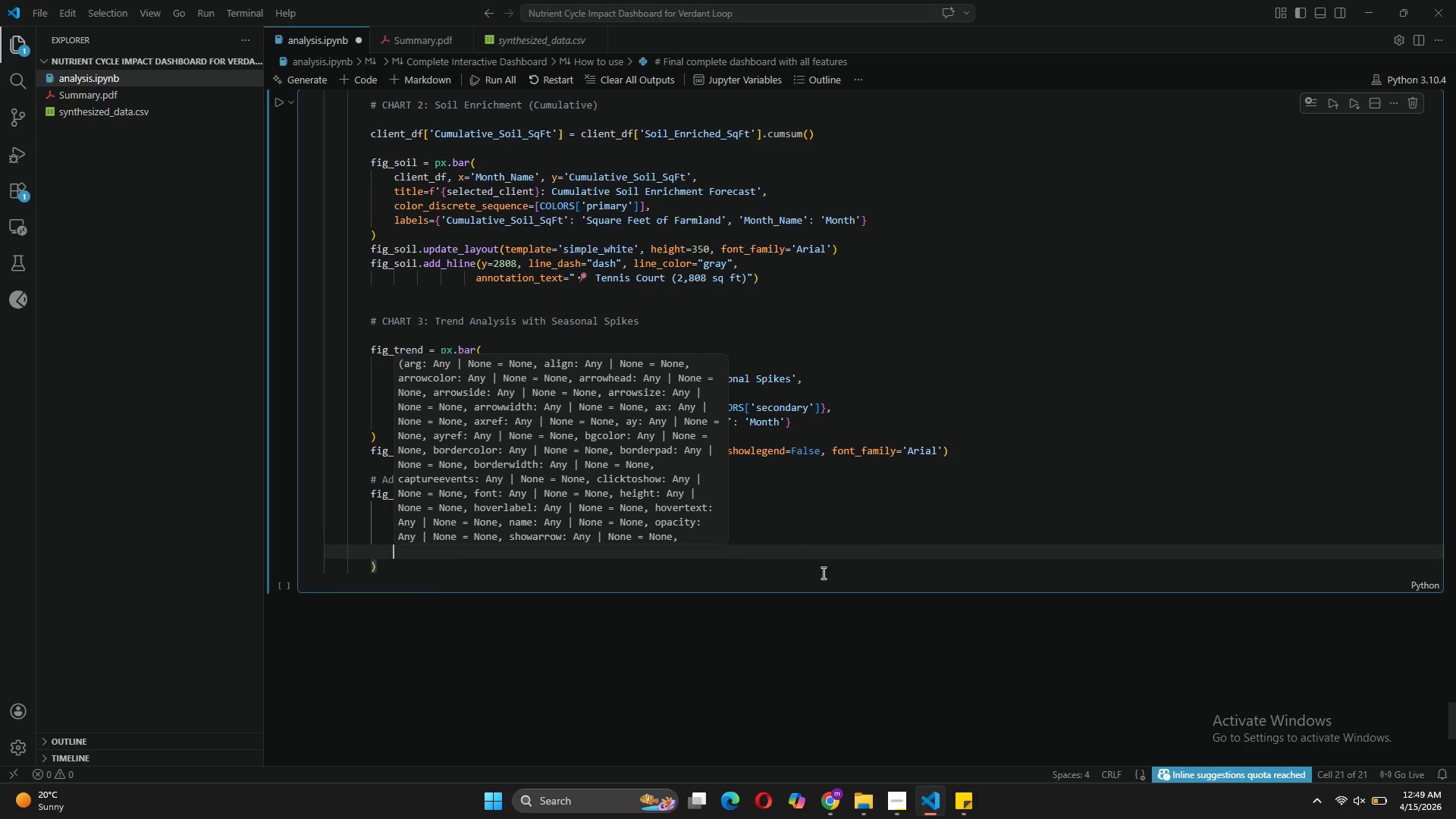 
type(yref='paper)
 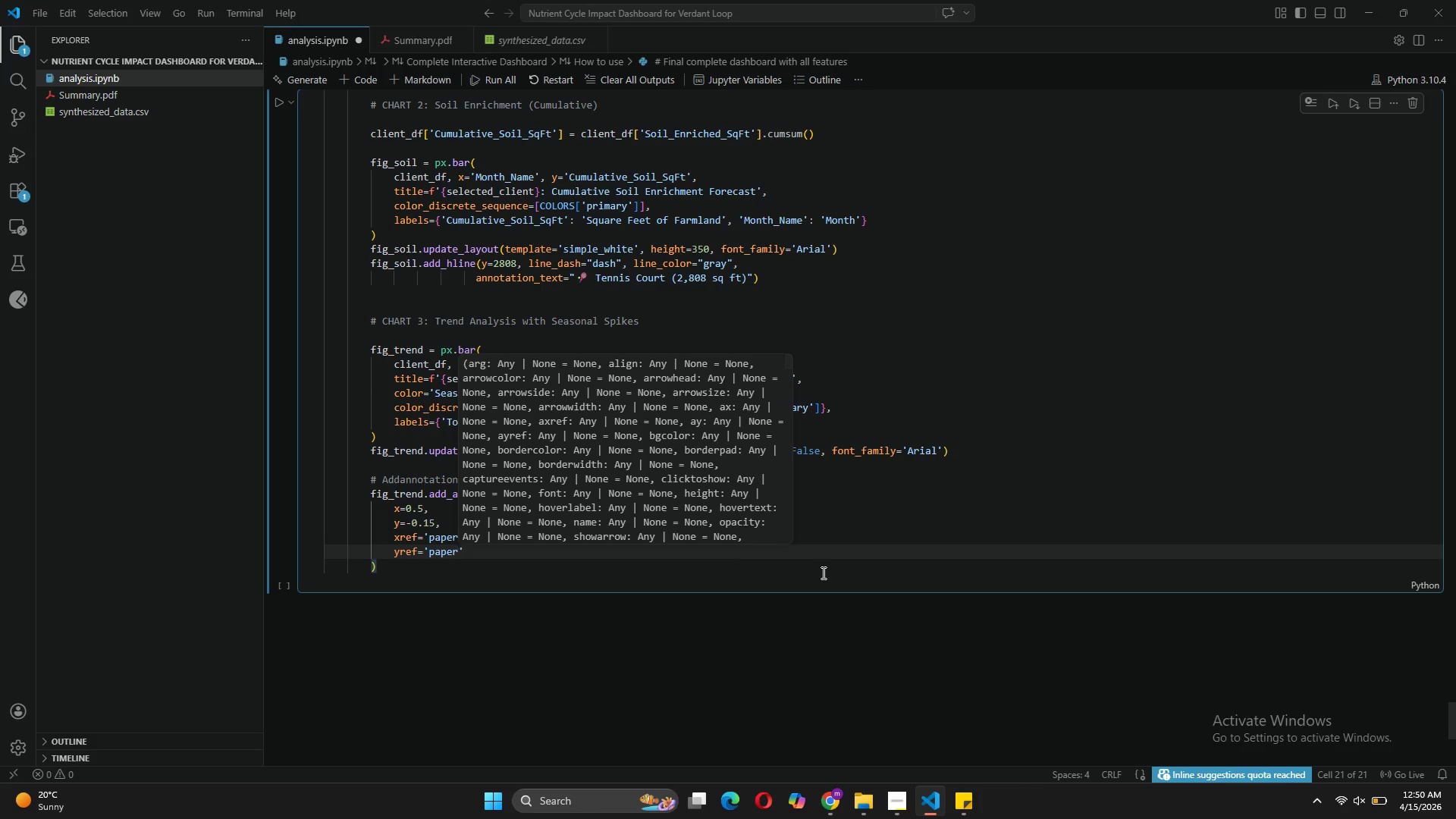 
key(ArrowRight)
 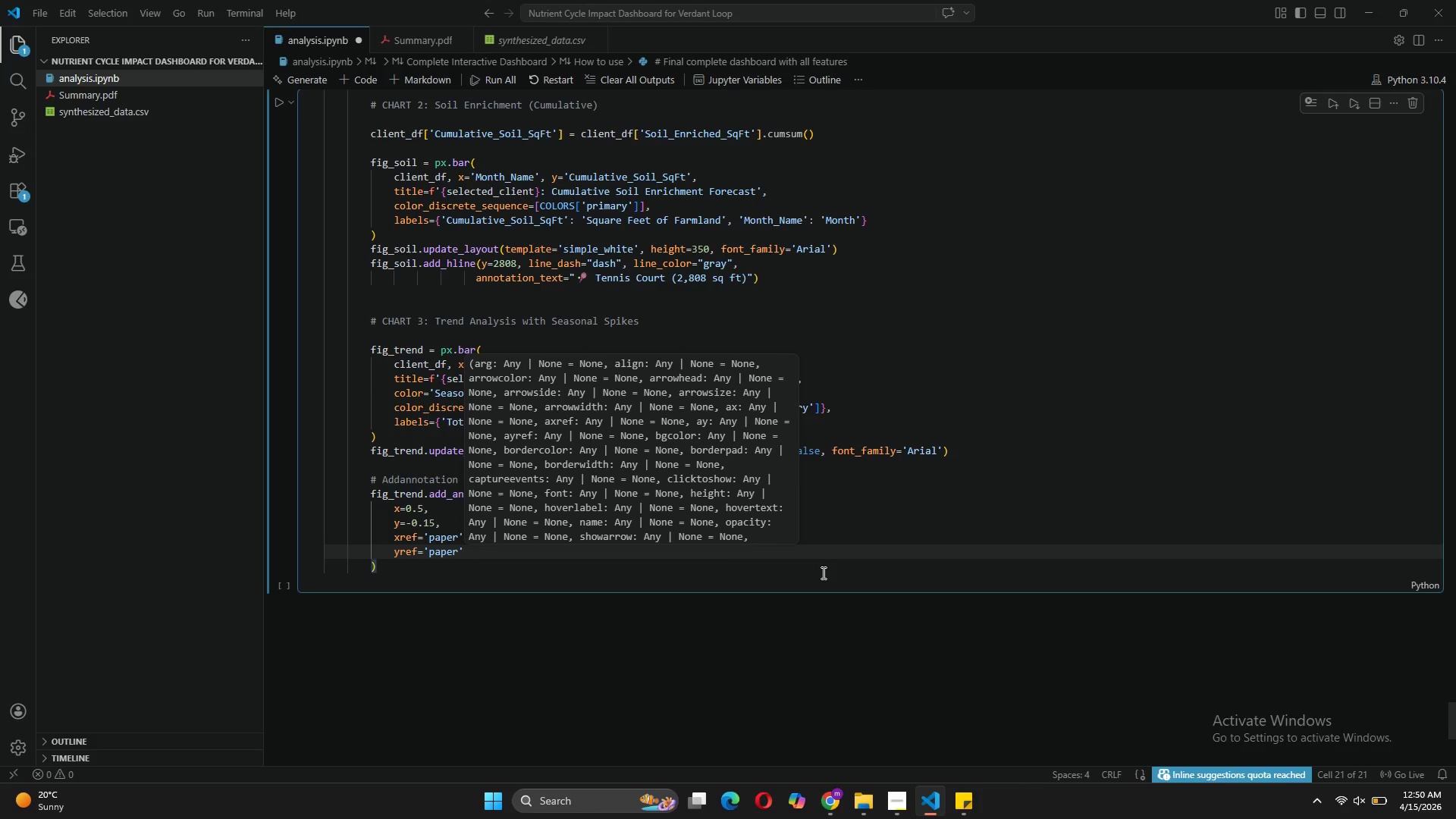 
key(Comma)
 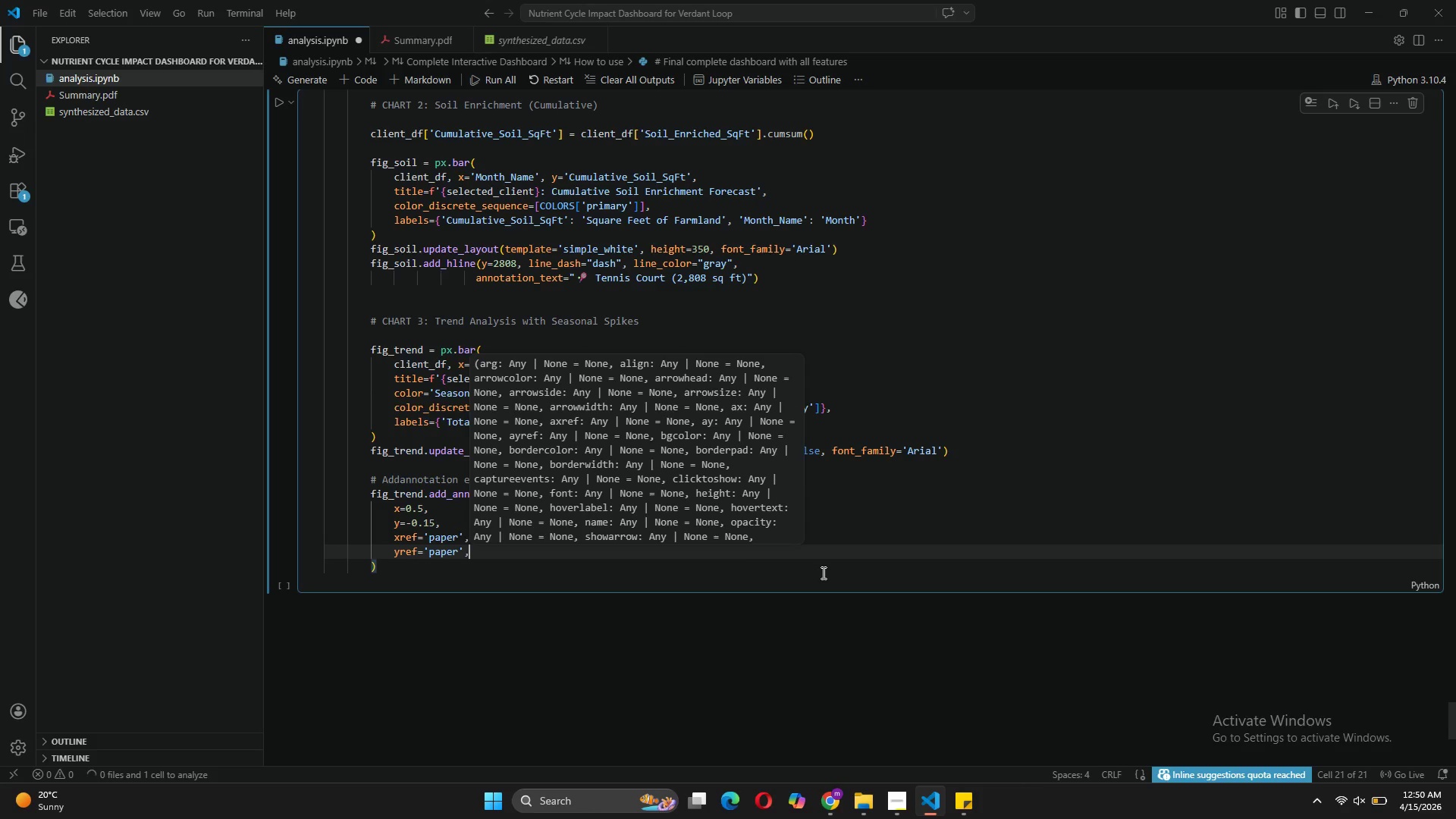 
key(Enter)
 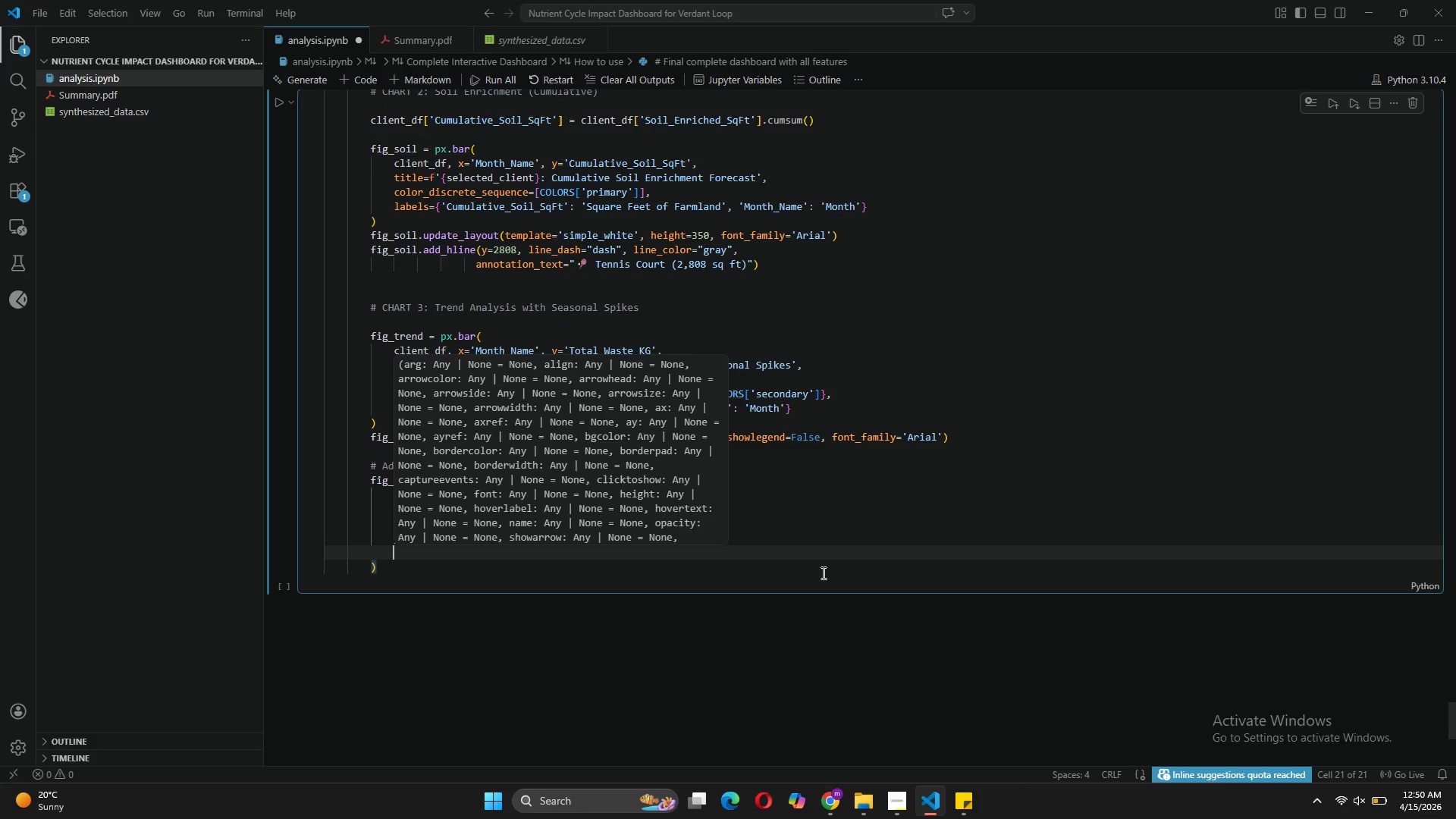 
type(text="Highlighted months = seasonal peaks (summer, holidays,grill)
 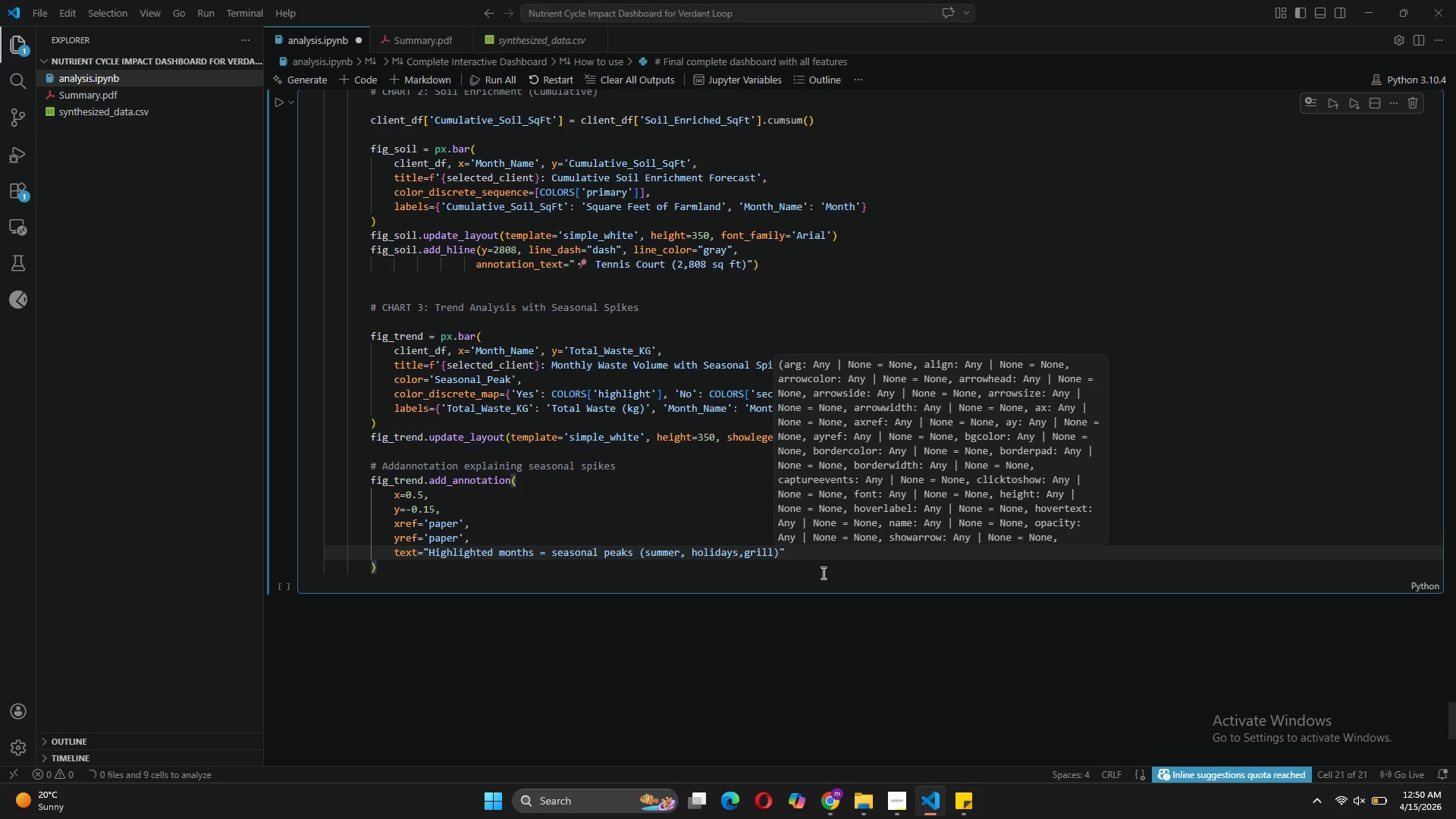 
key(ArrowLeft)
 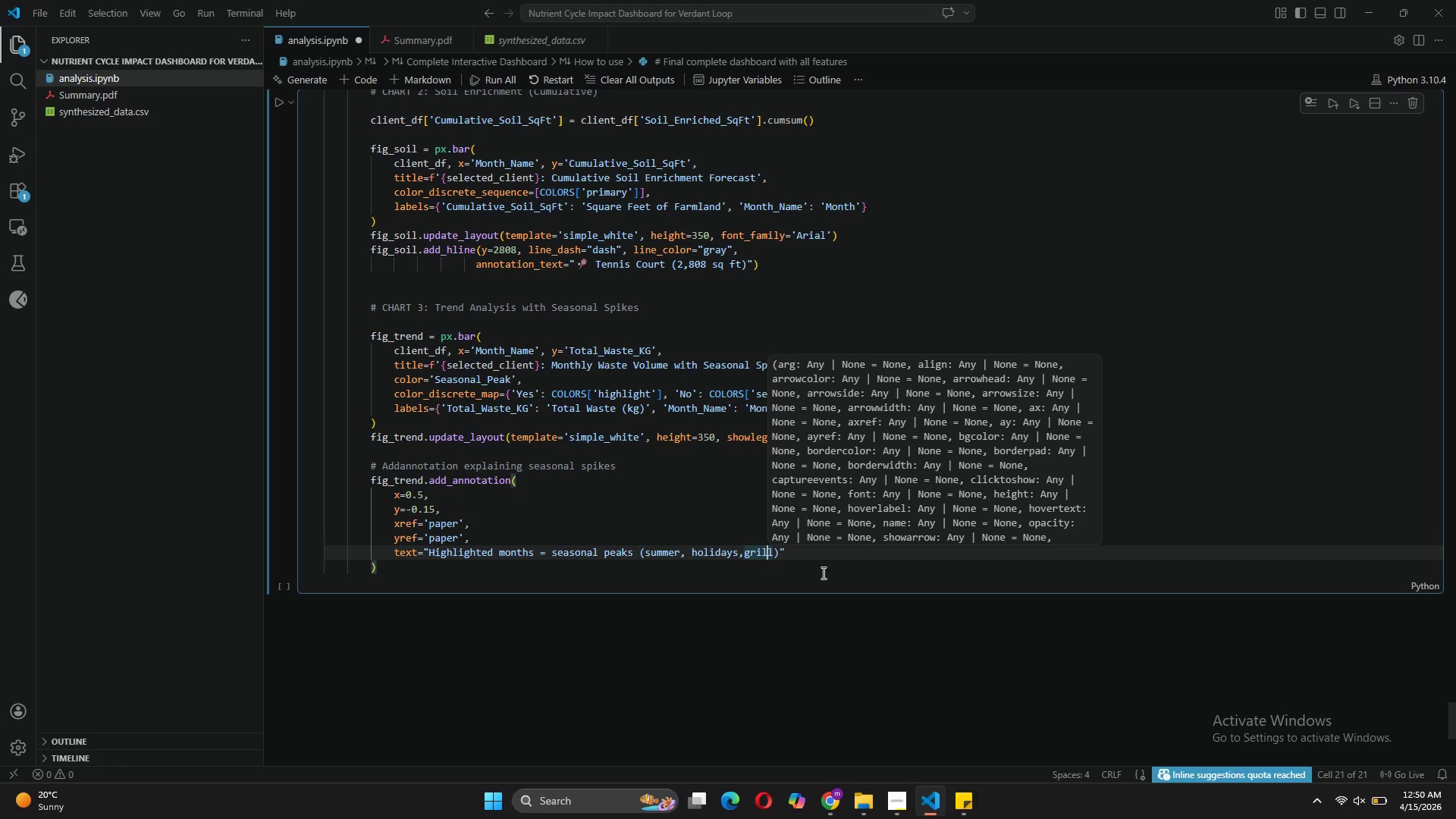 
key(ArrowLeft)
 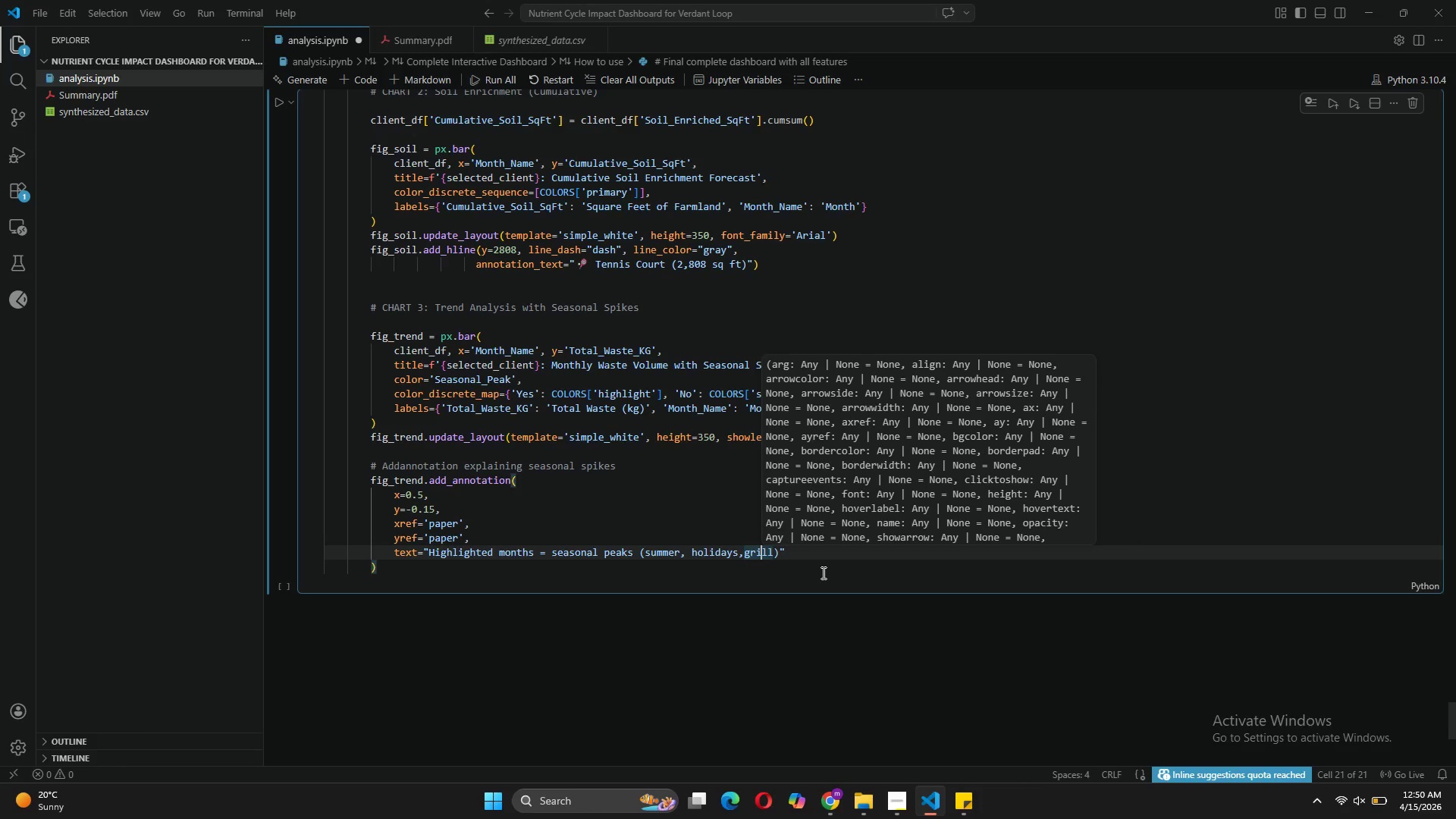 
key(ArrowLeft)
 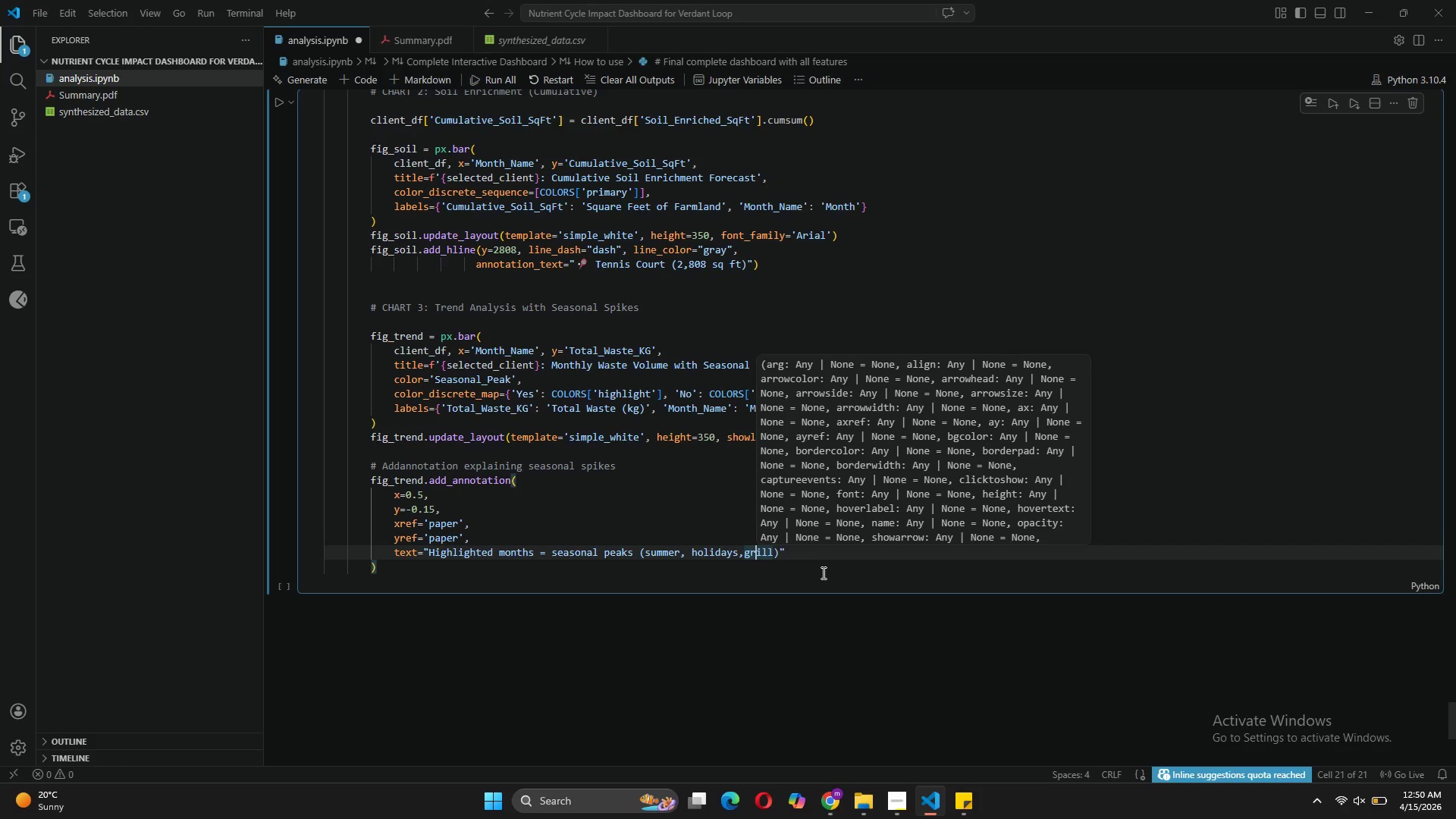 
key(ArrowLeft)
 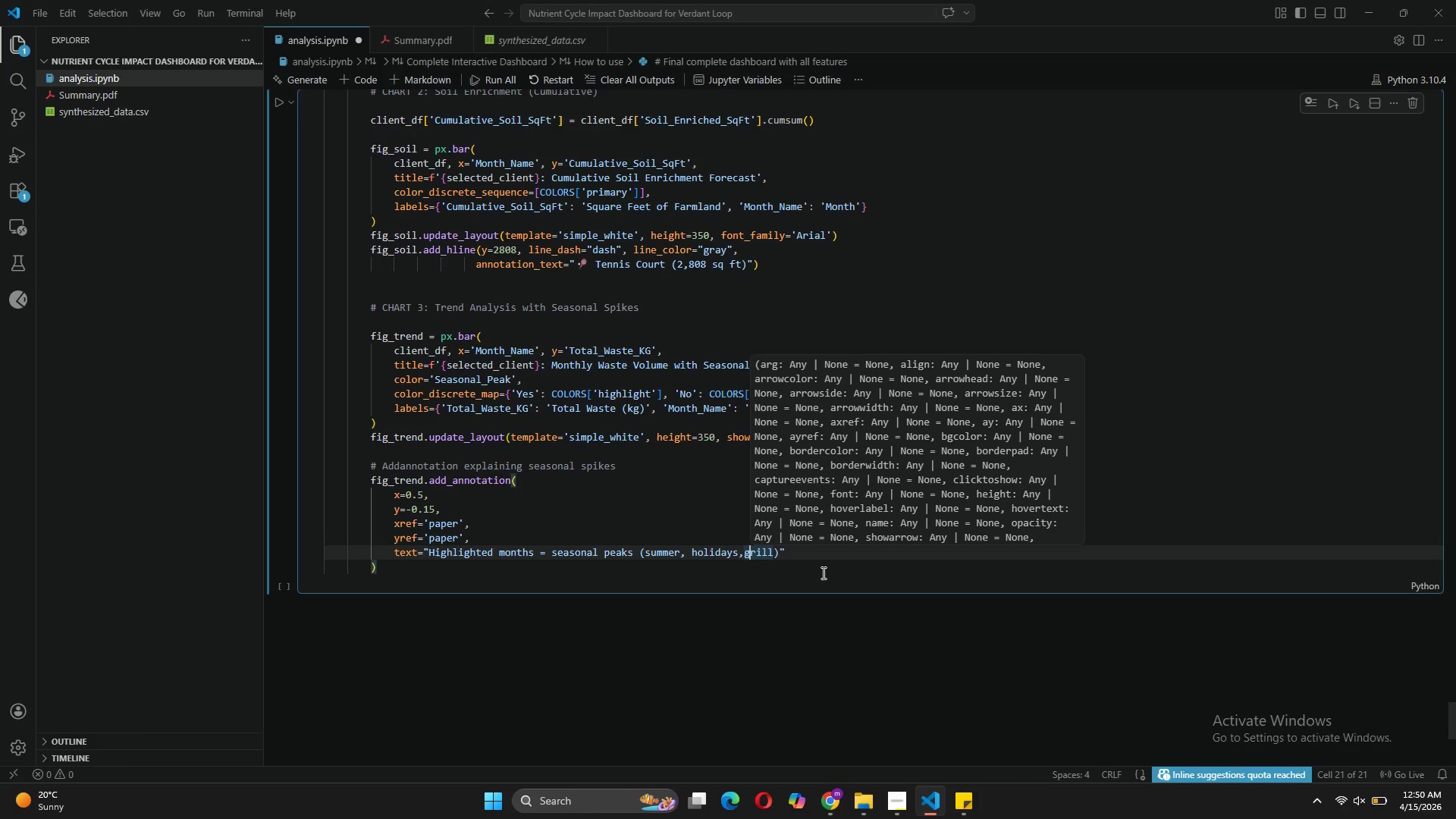 
key(ArrowLeft)
 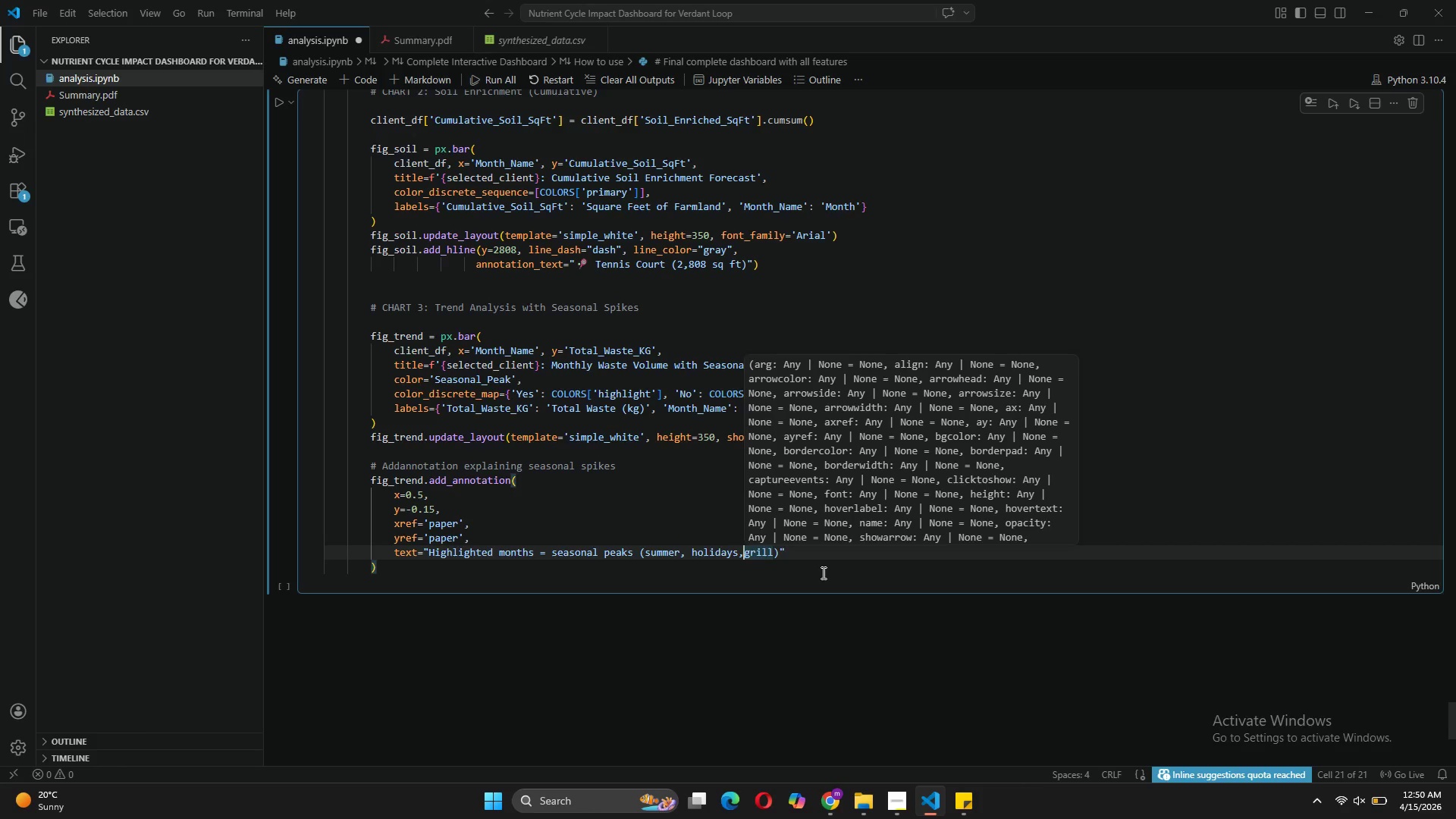 
key(Space)
 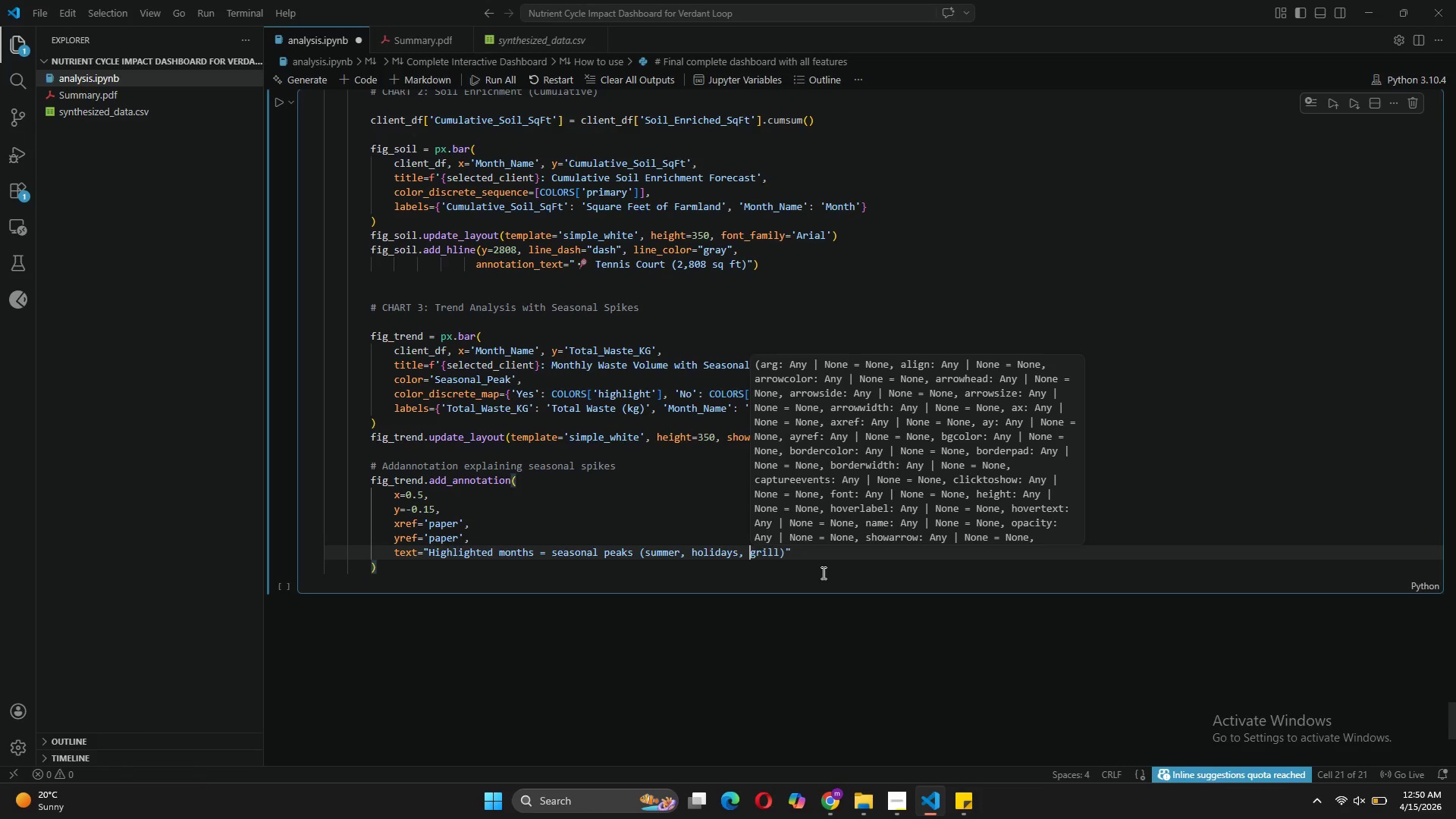 
key(ArrowDown)
 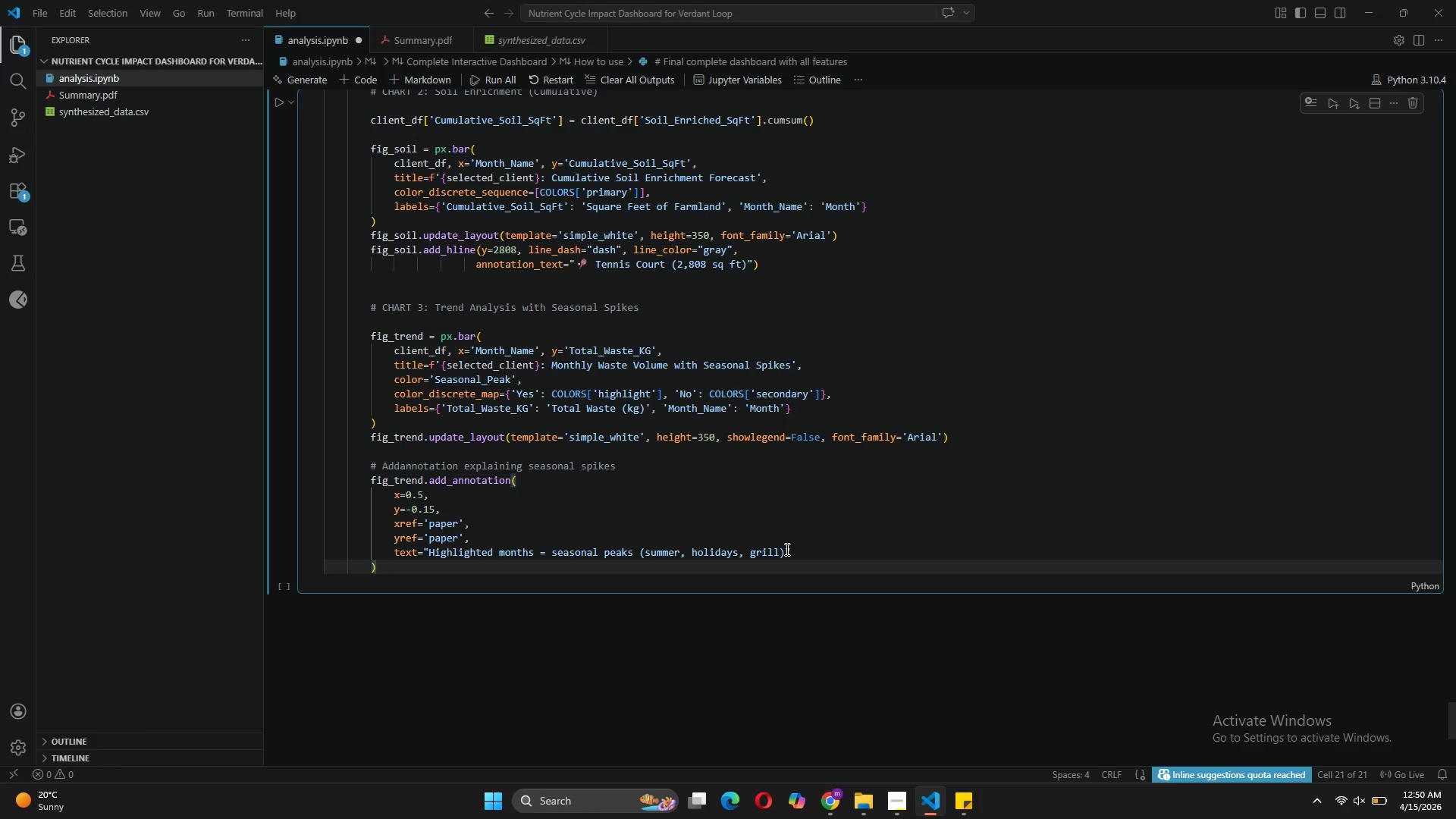 
left_click([781, 549])
 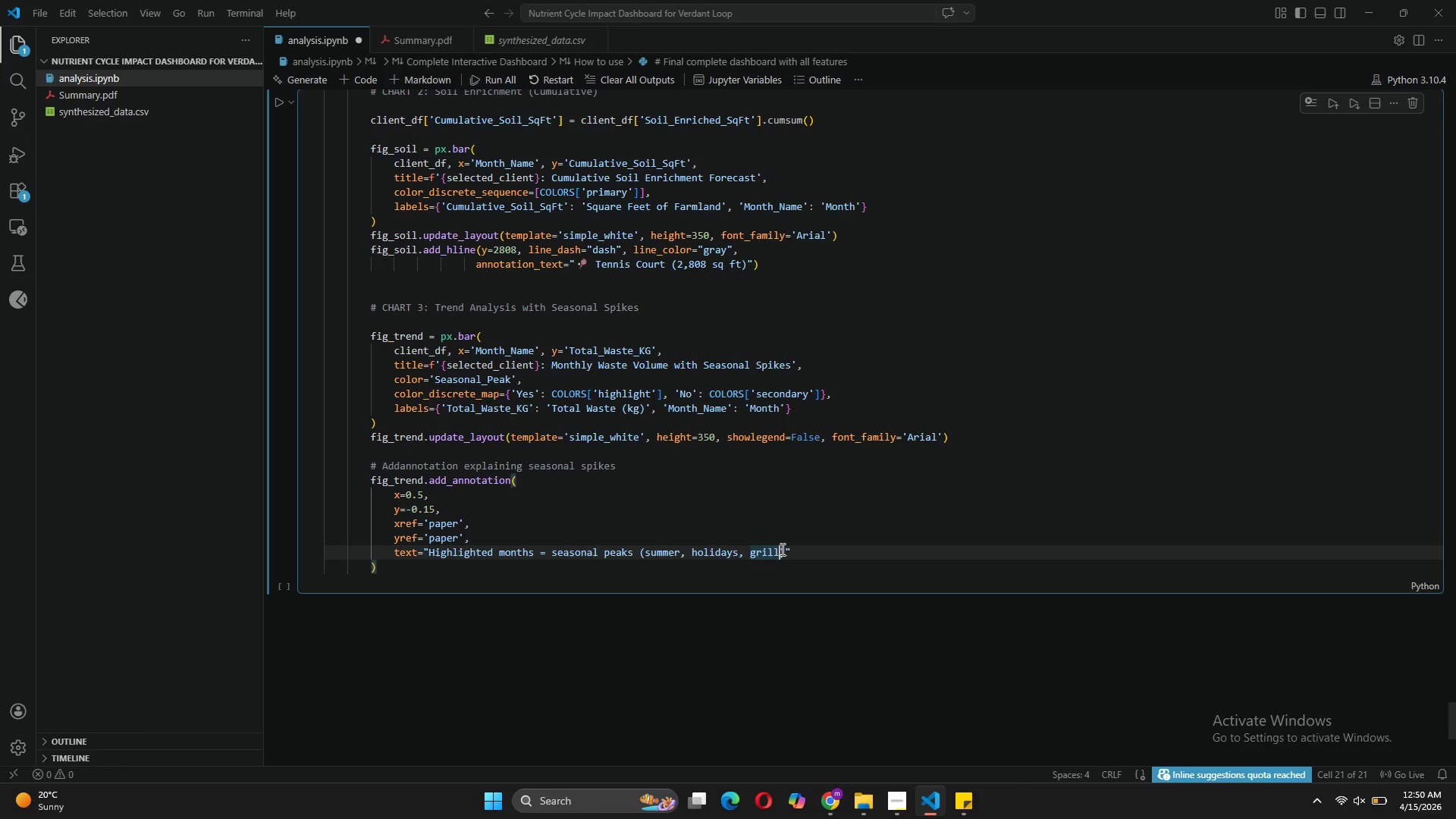 
type(ing season)
 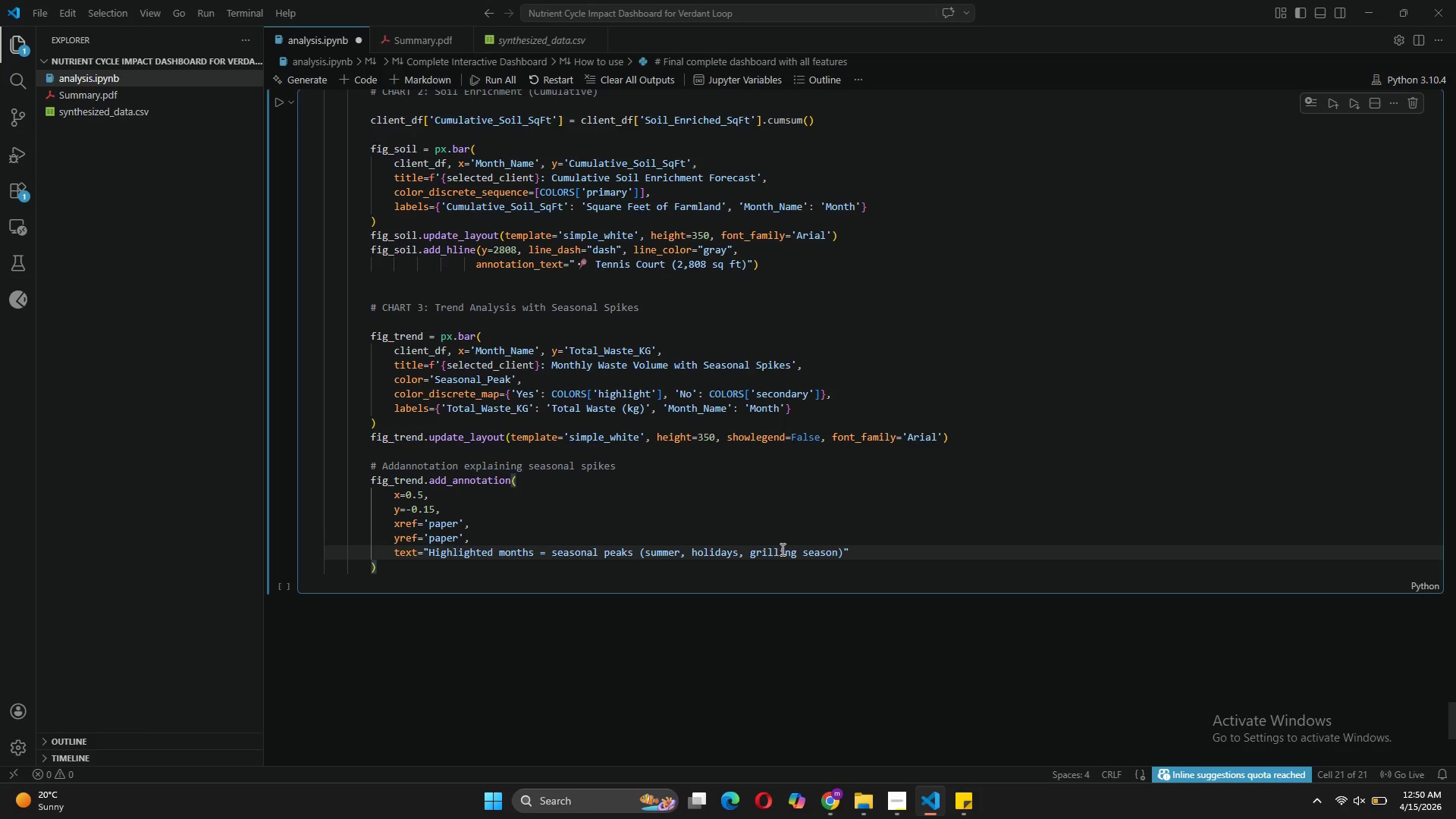 
key(ArrowRight)
 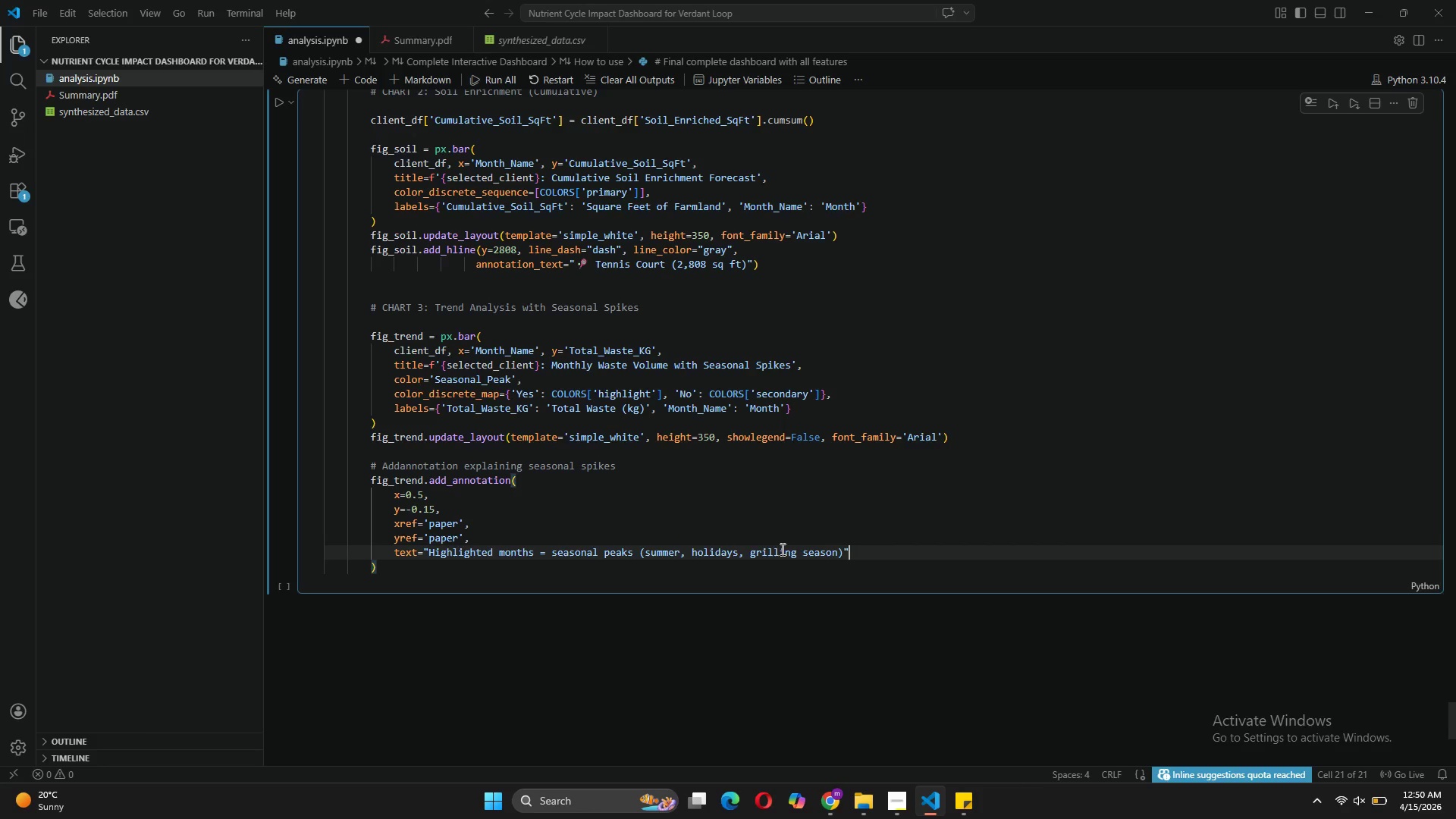 
key(ArrowRight)
 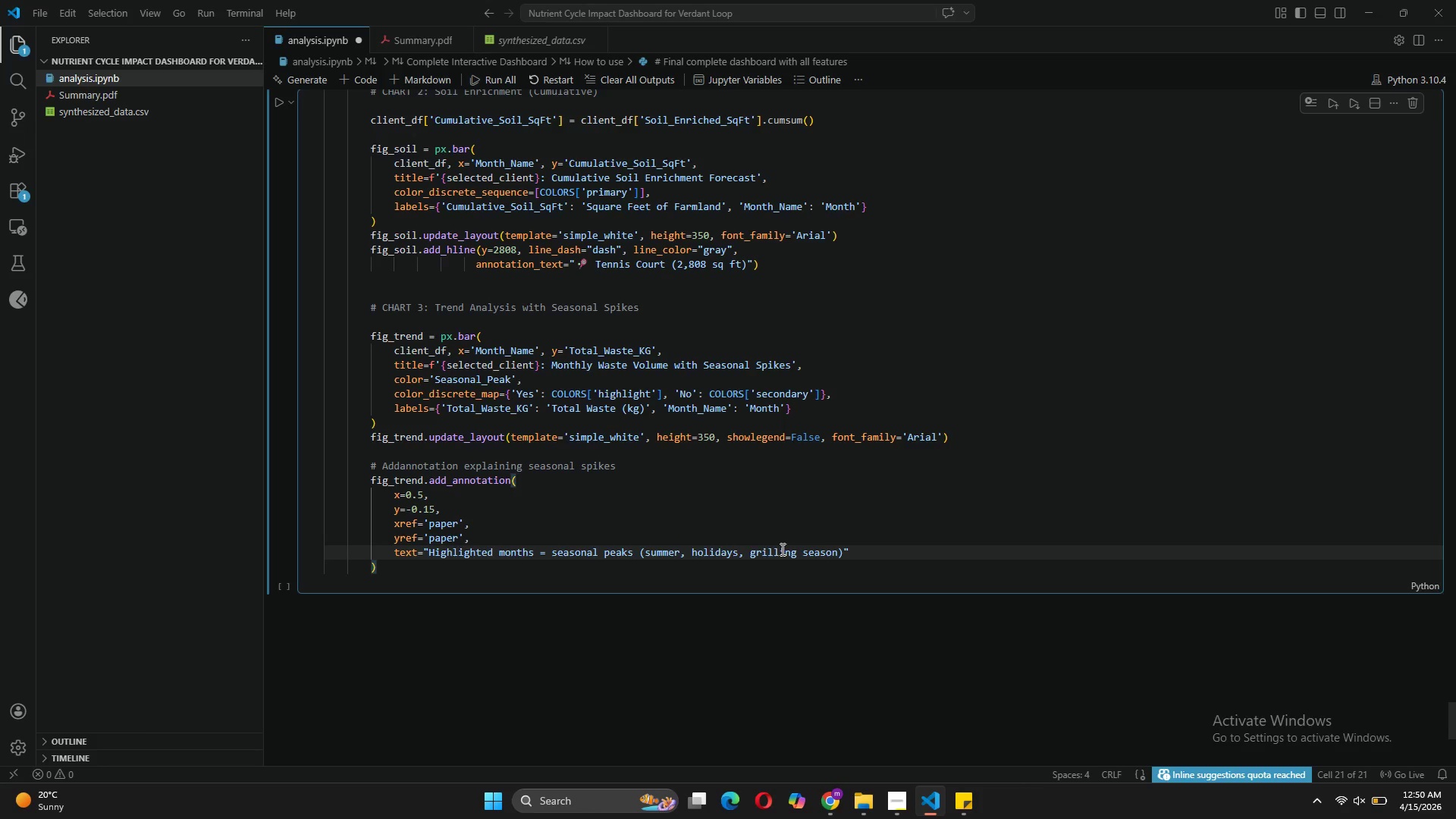 
key(Comma)
 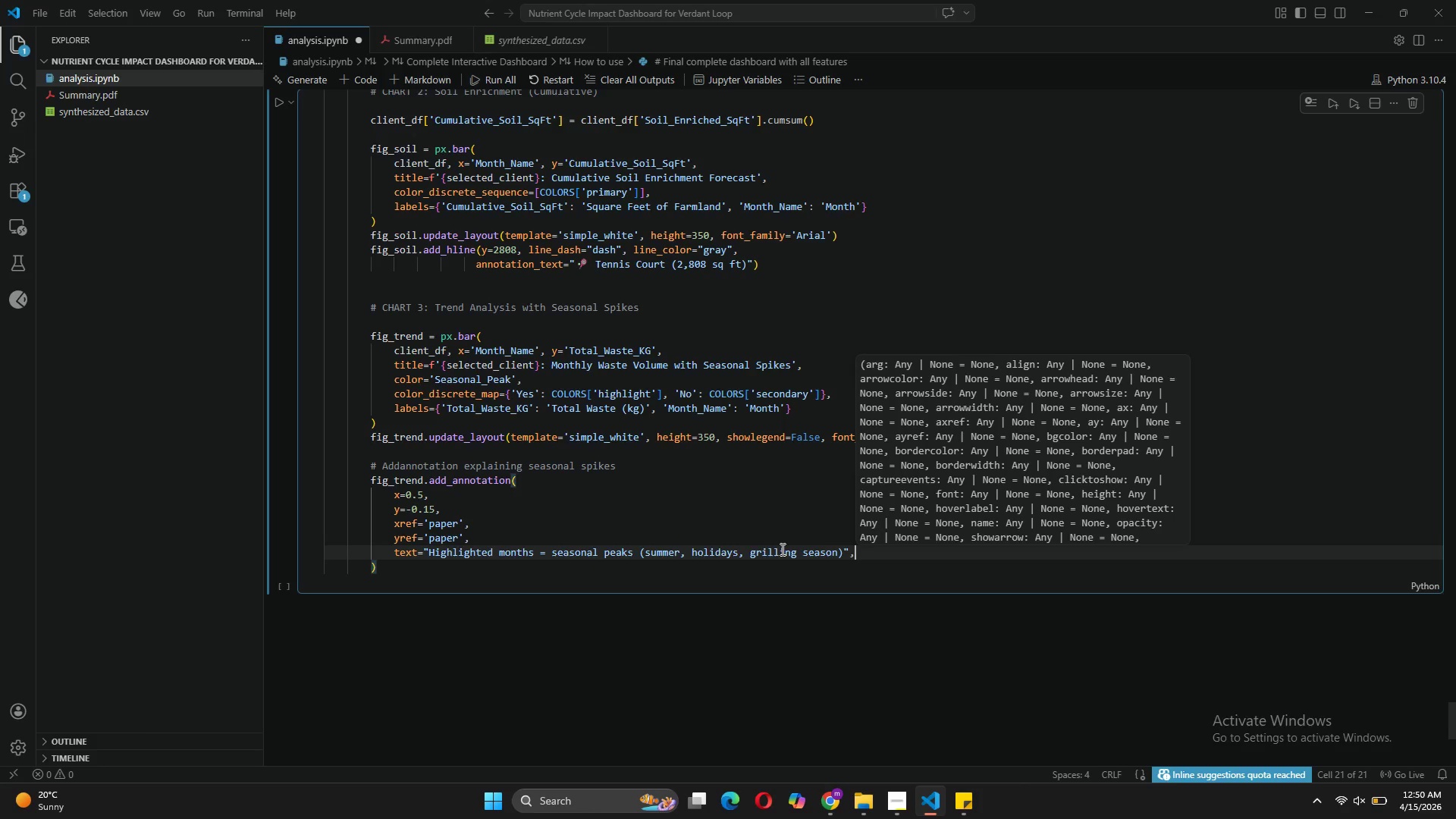 
key(Enter)
 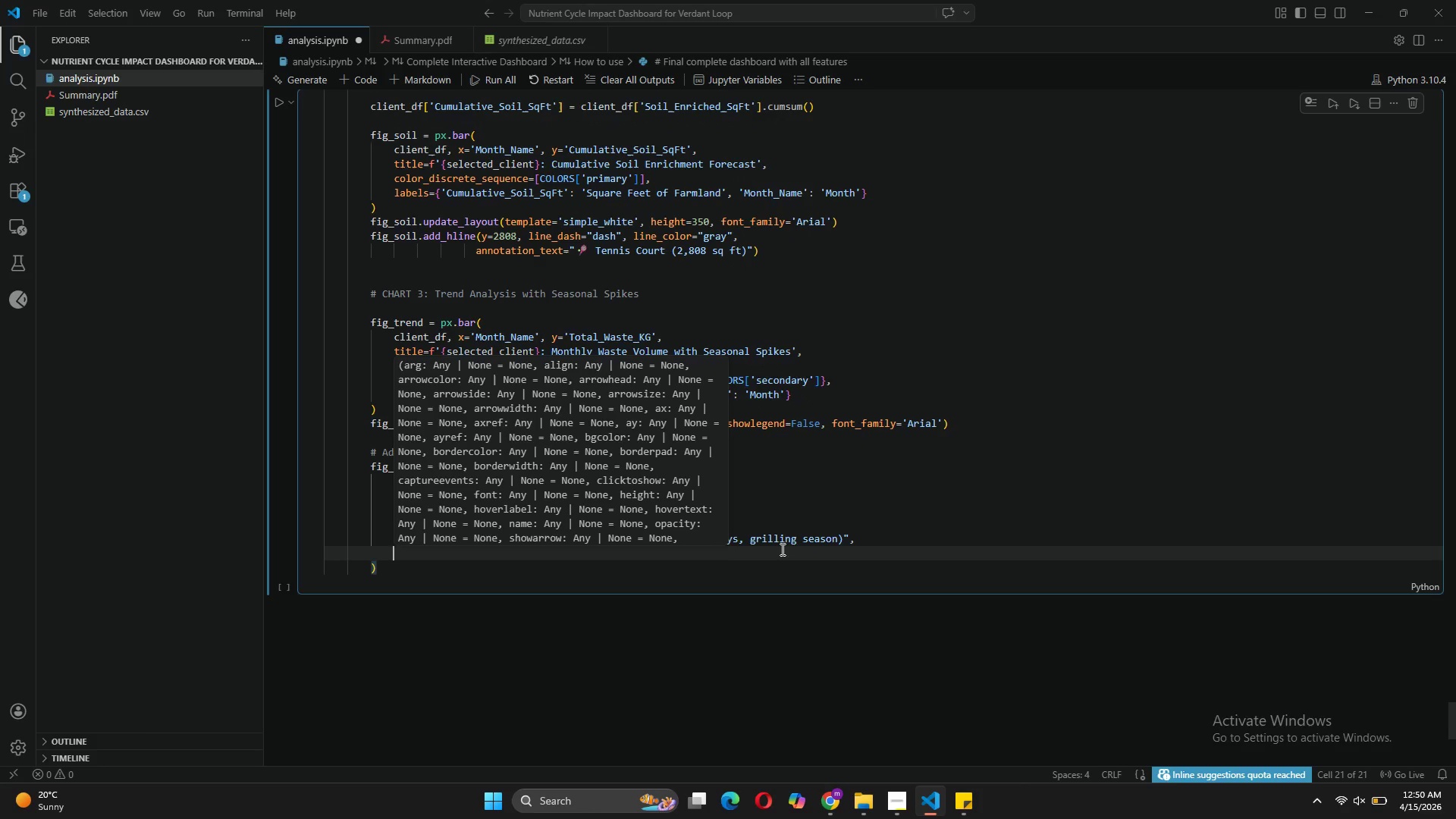 
type(shoarrow )
key(Backspace)
type(=False,)
 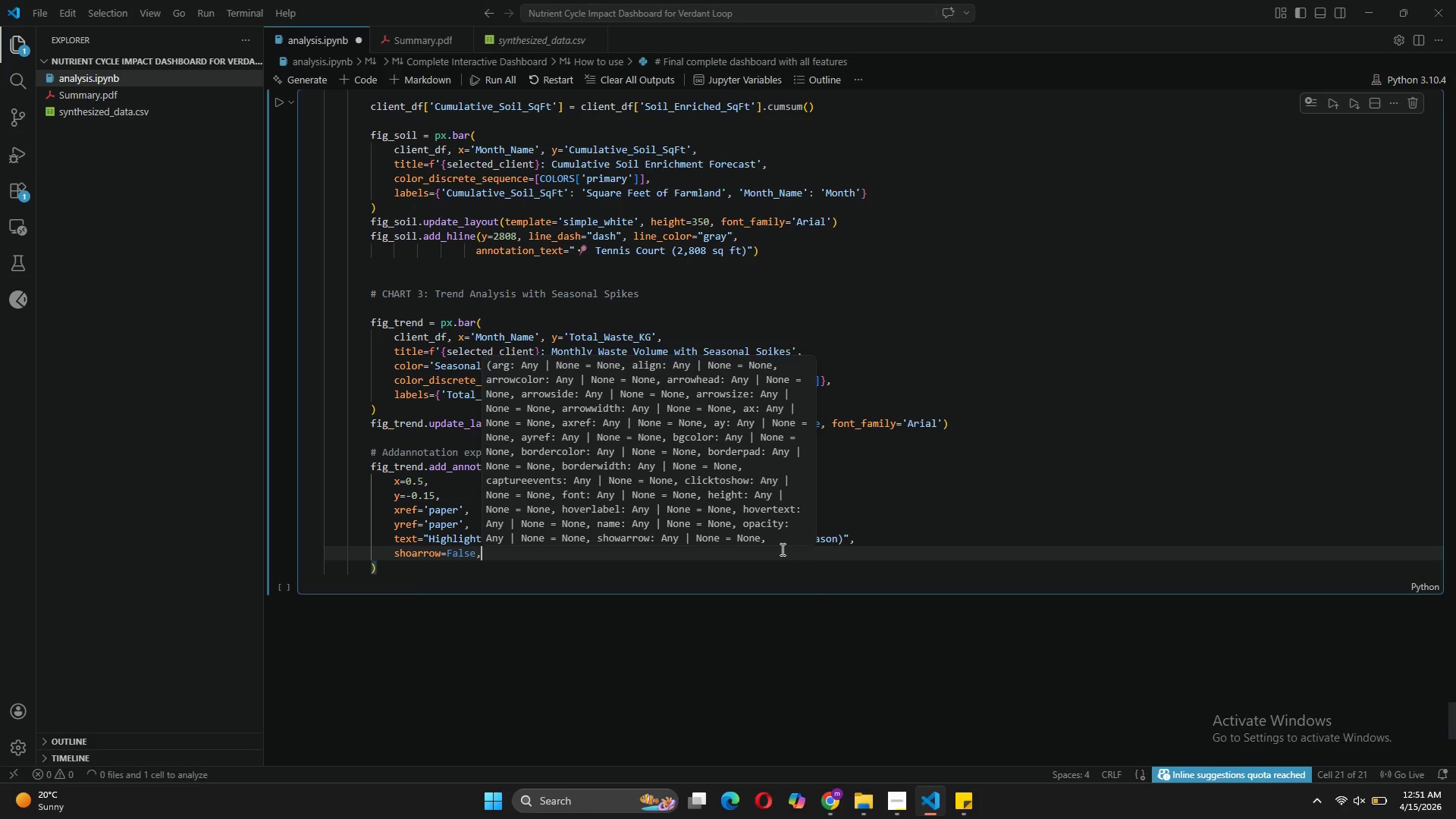 
key(Enter)
 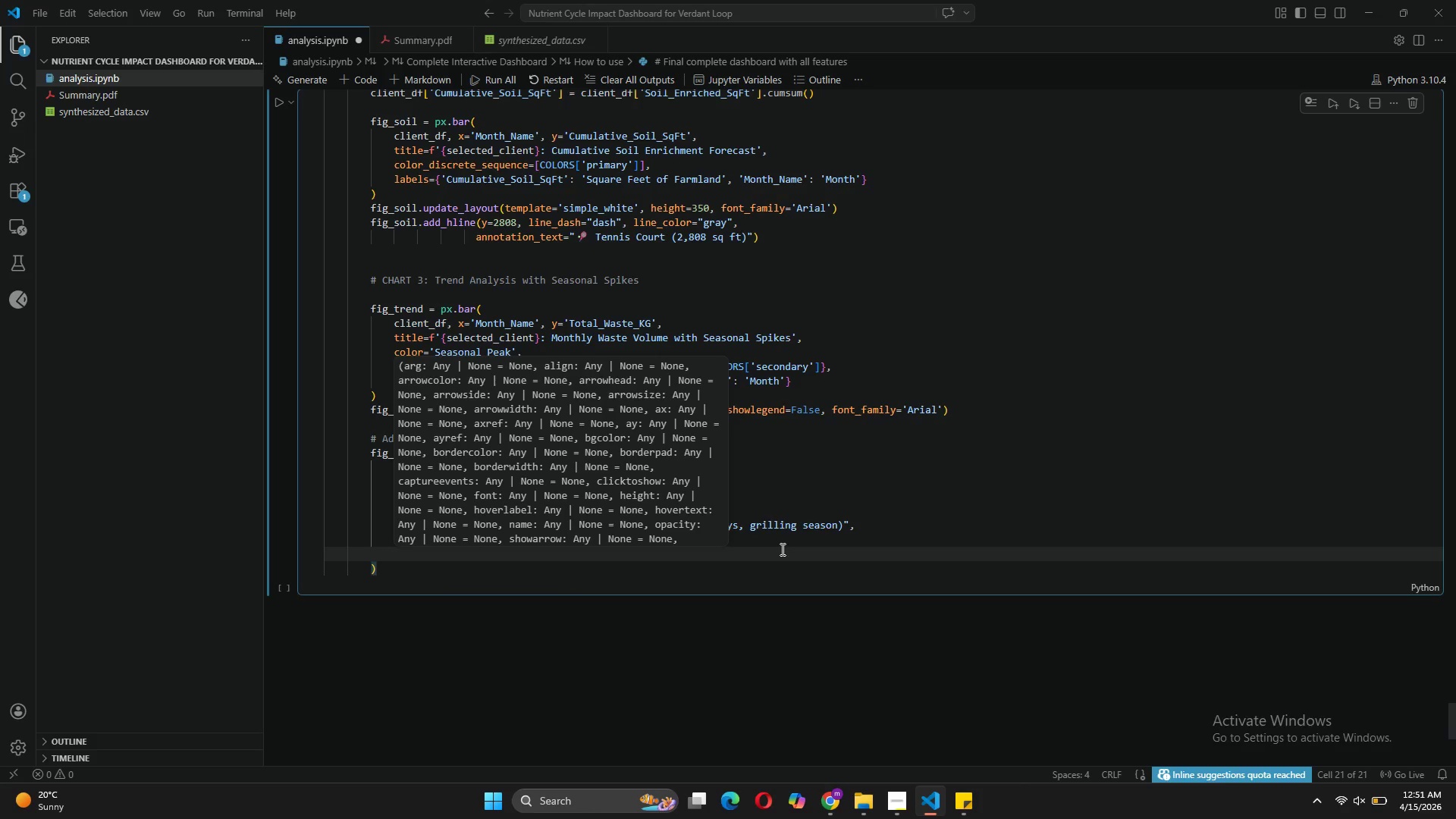 
type(font_size=10,)
 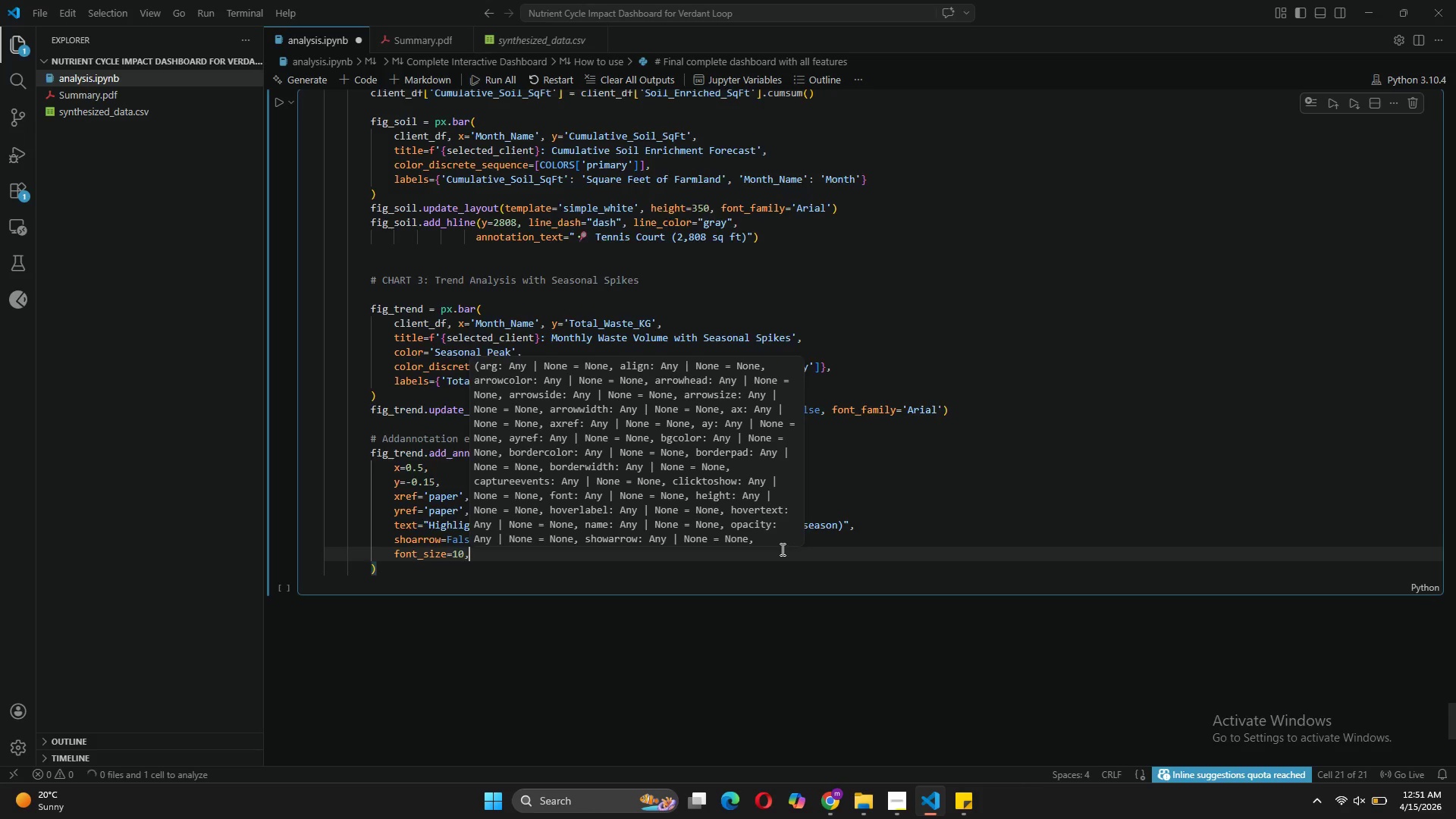 
 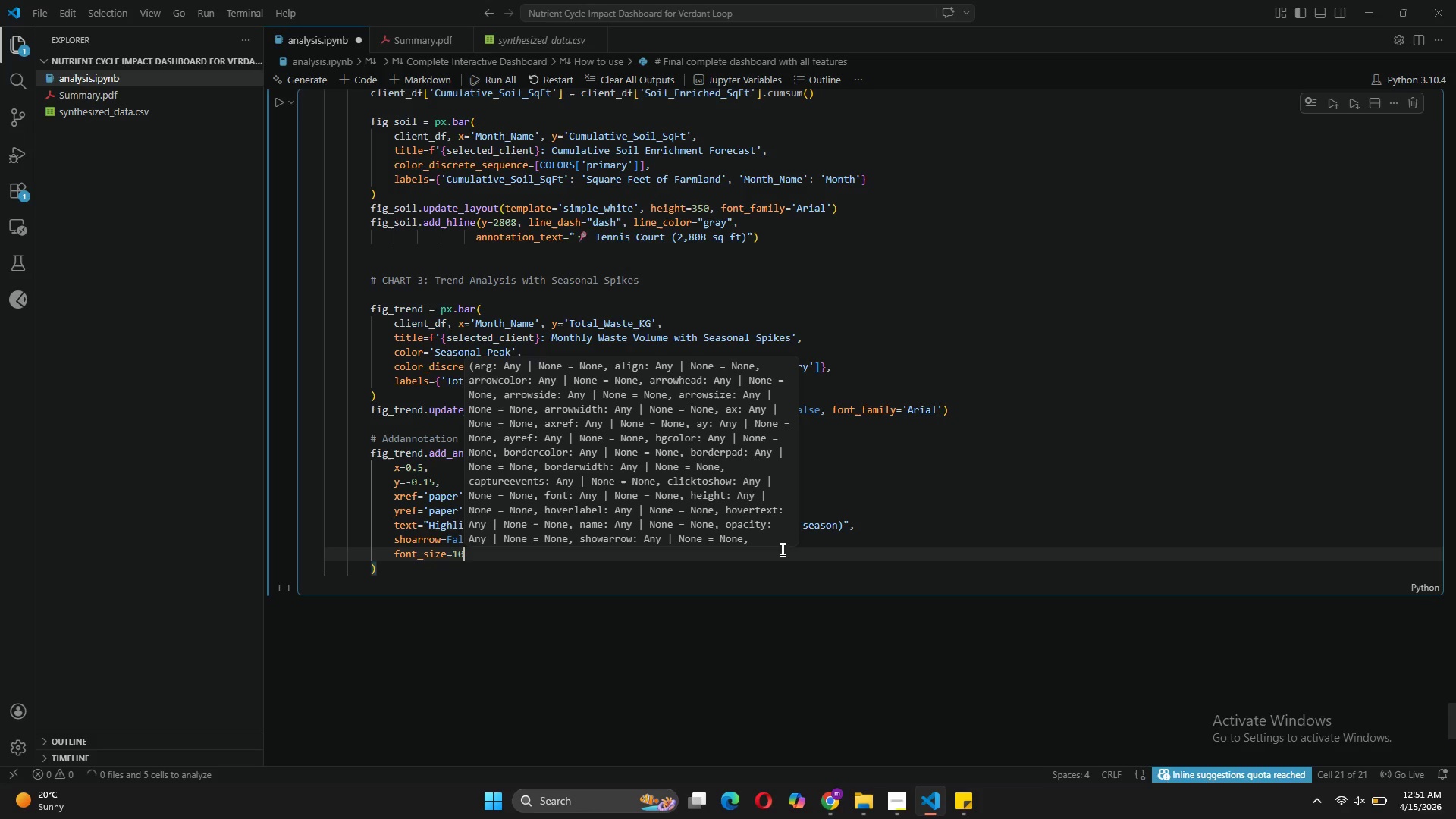 
key(Enter)
 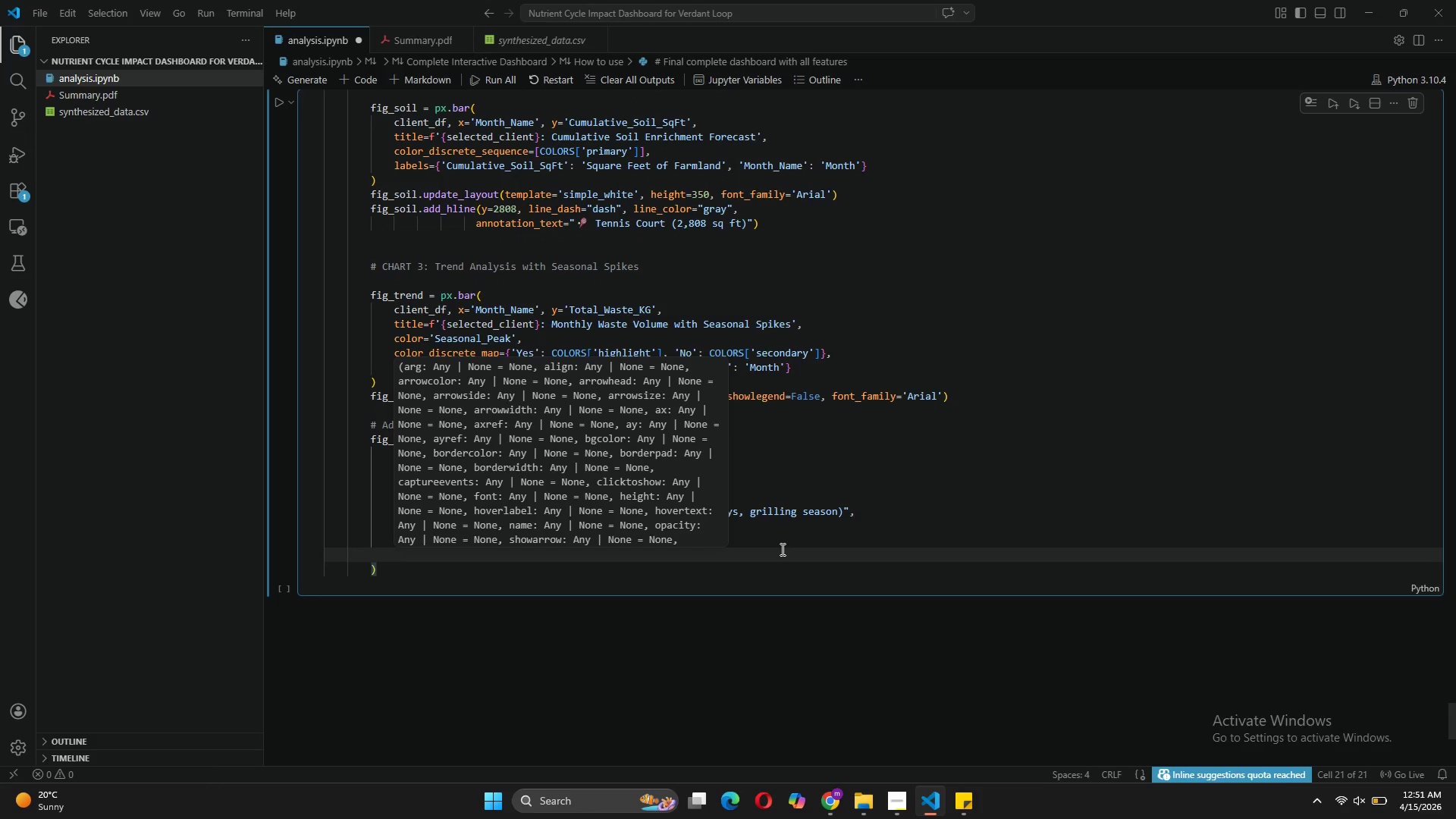 
type(font_color='gray)
 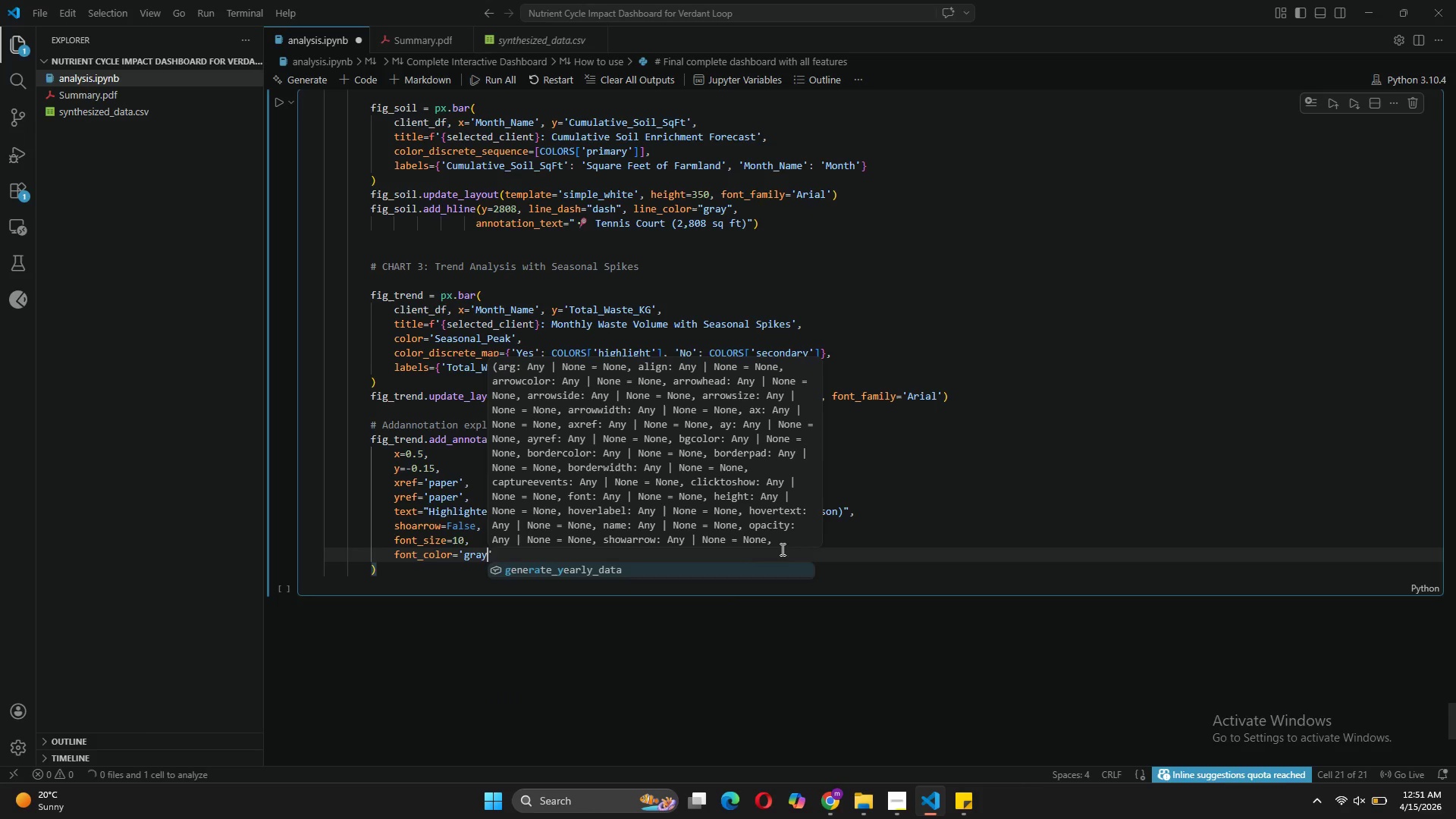 
key(ArrowRight)
 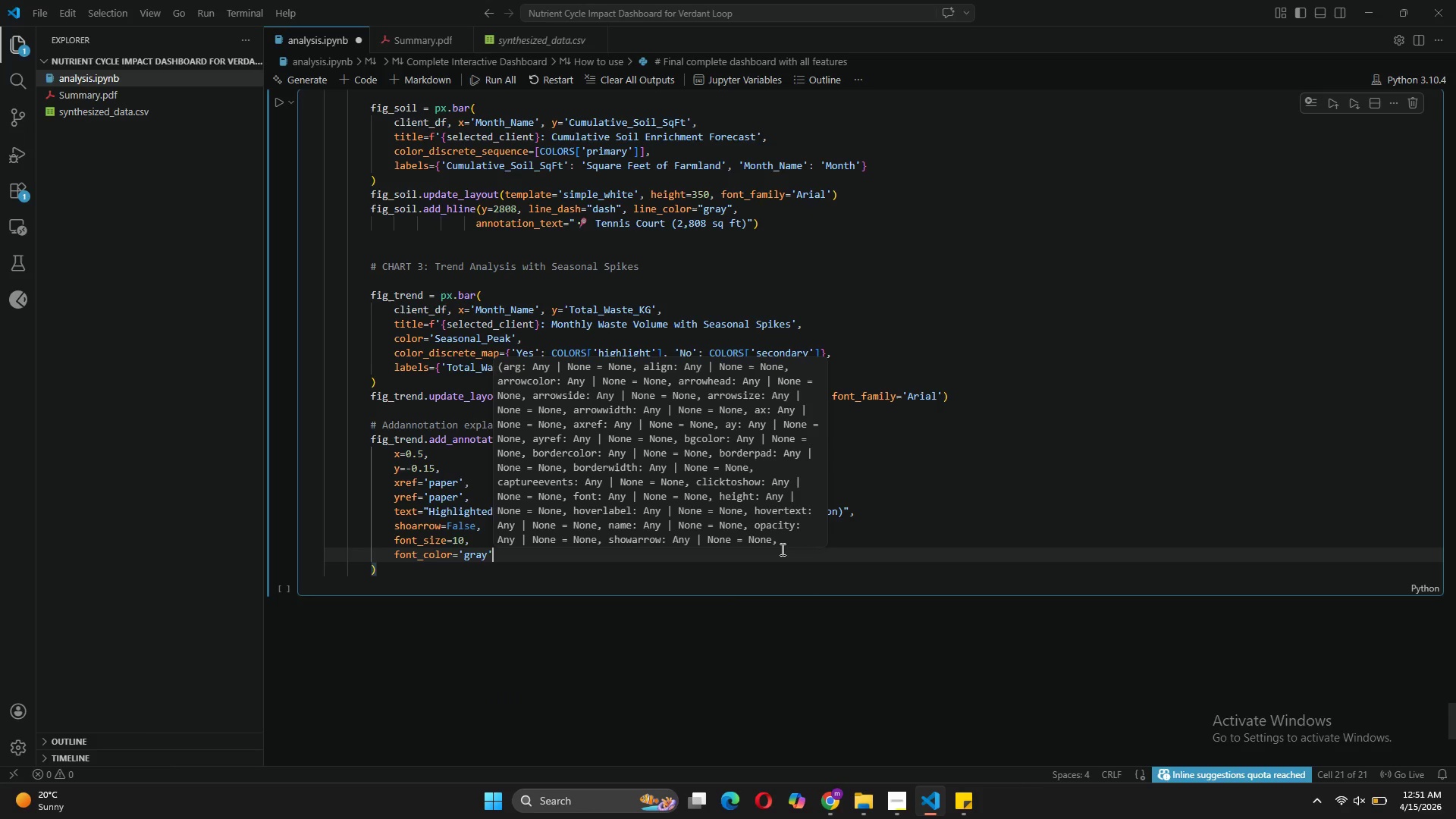 
key(ArrowDown)
 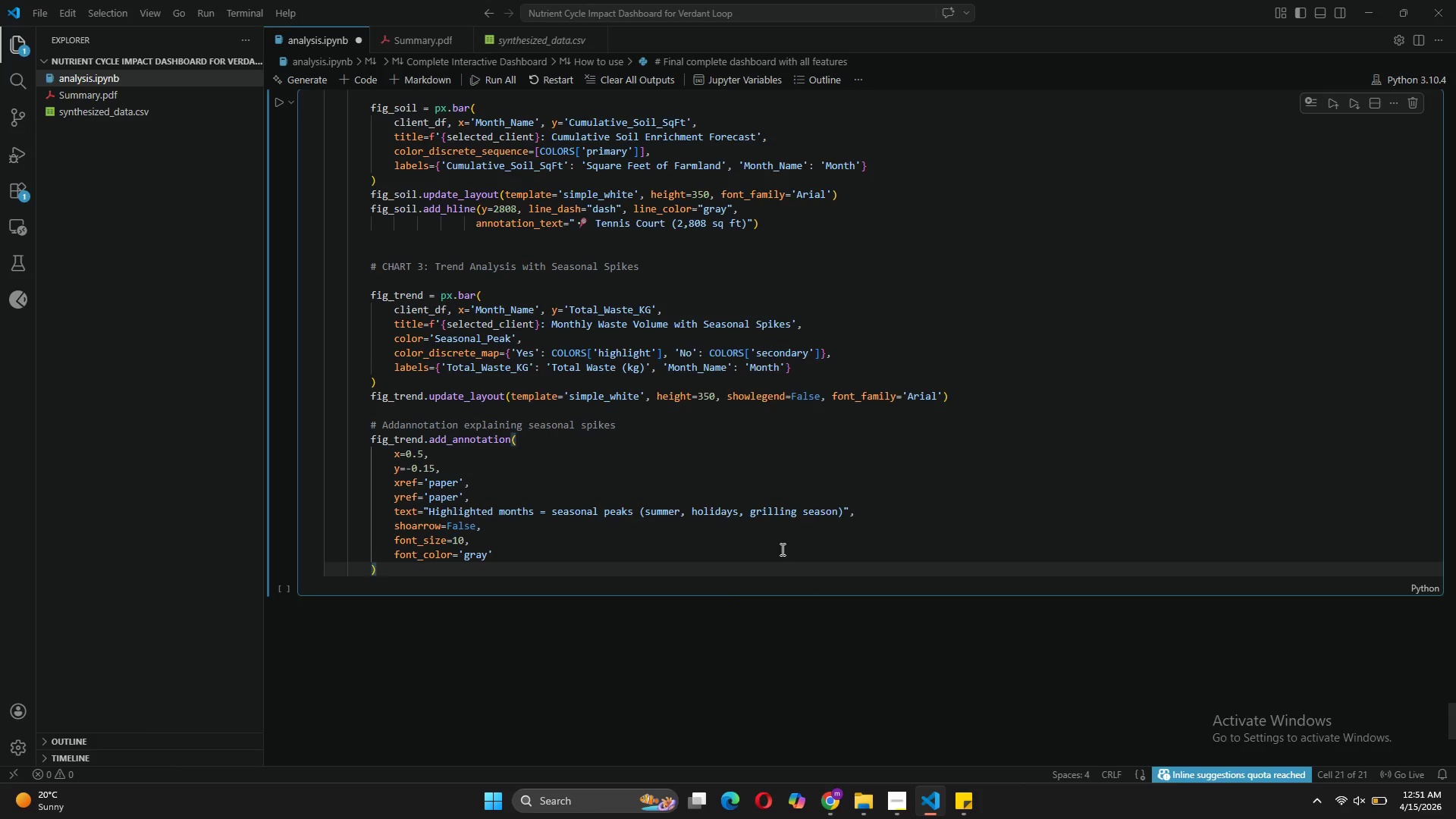 
key(Enter)
 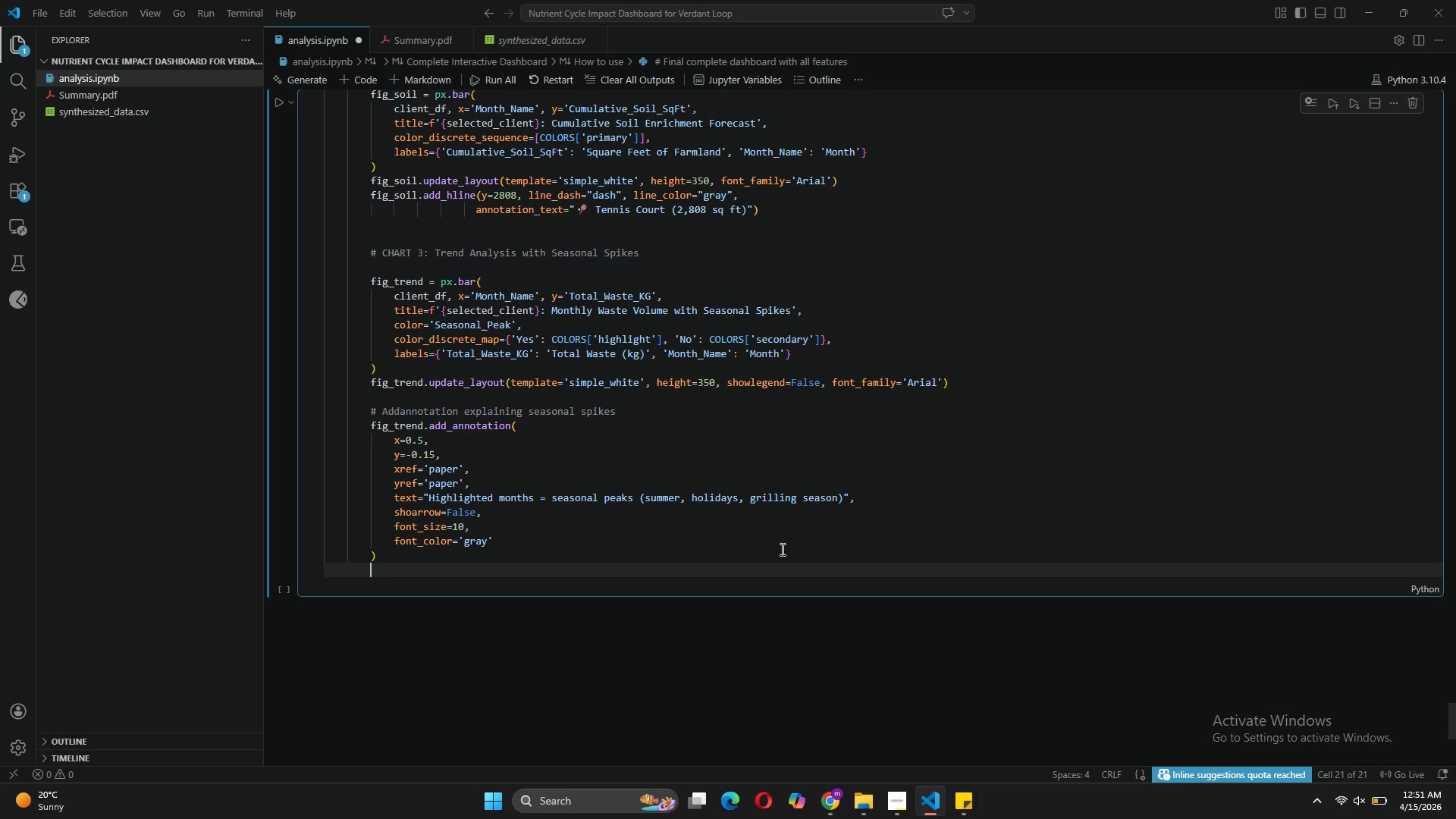 
key(Enter)
 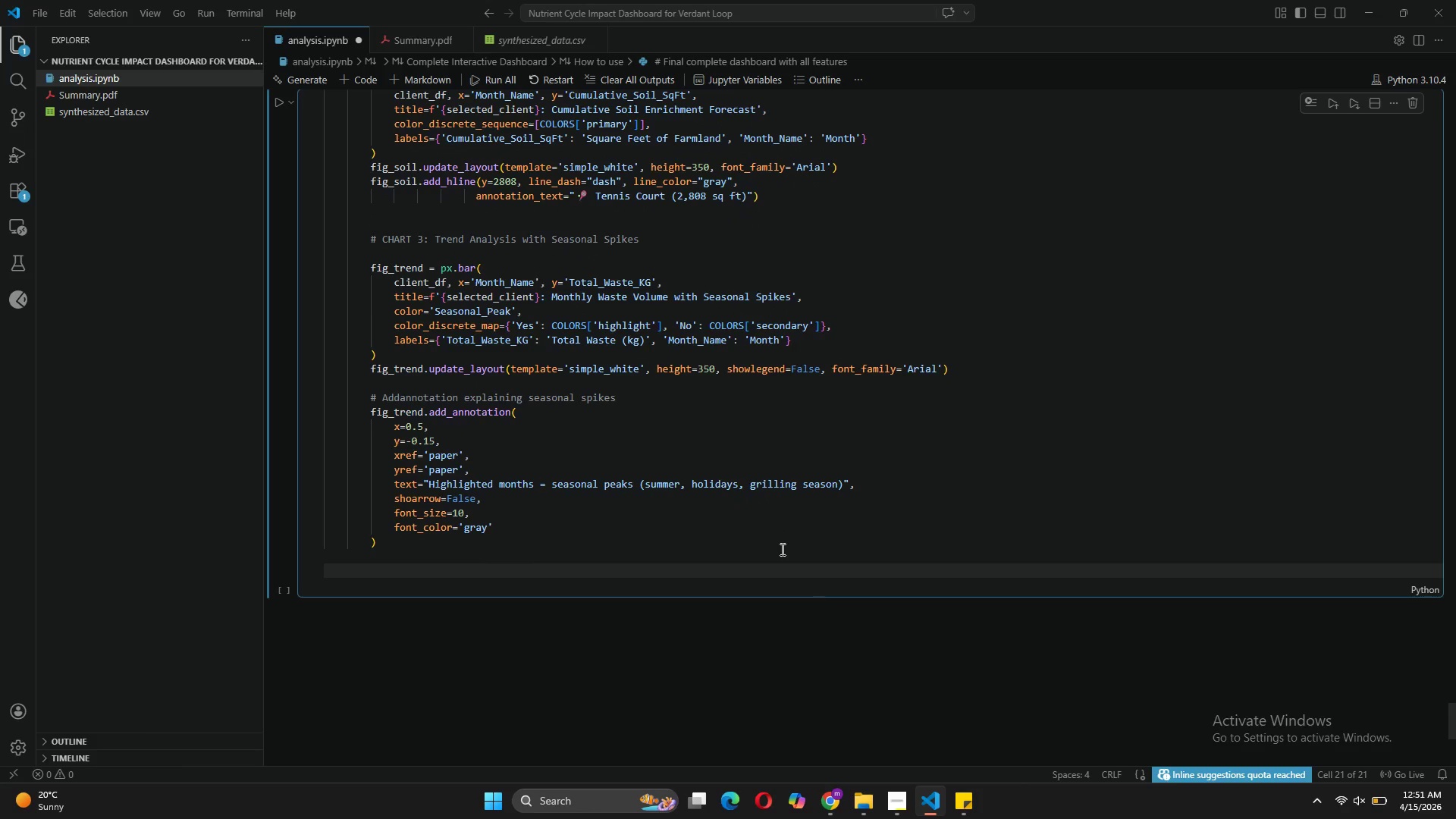 
type(#Display)
 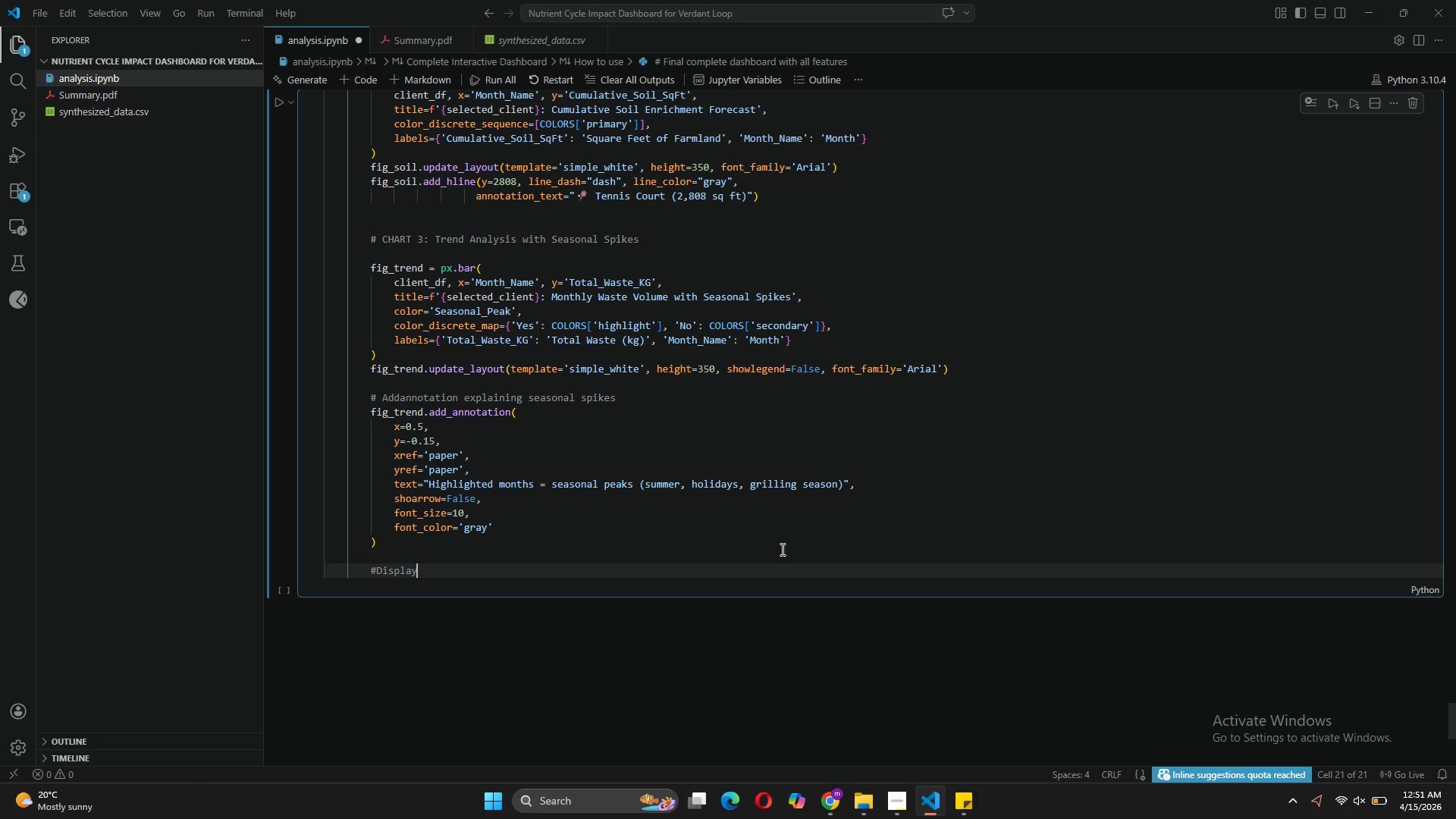 
key(ArrowLeft)
 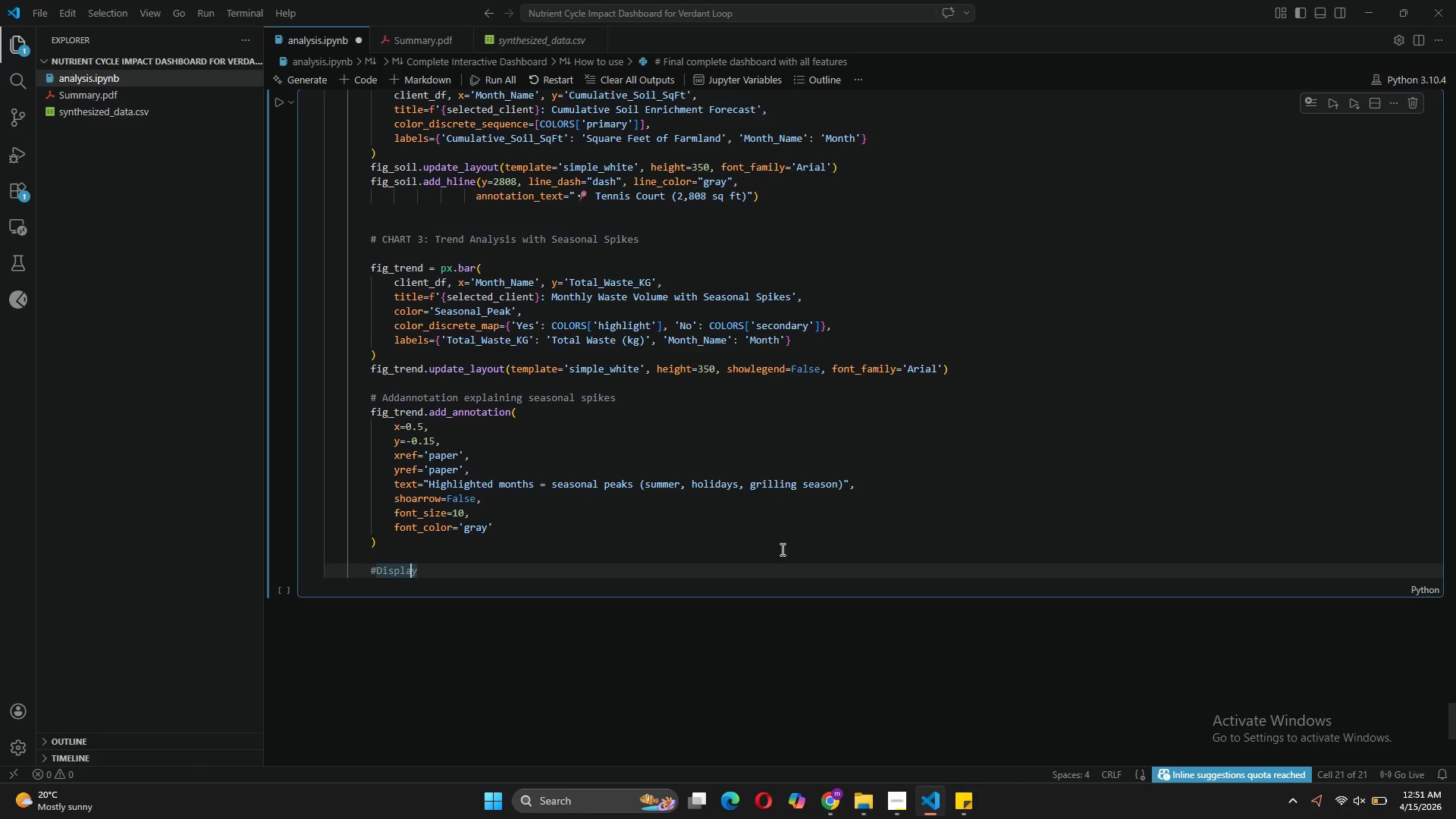 
key(ArrowLeft)
 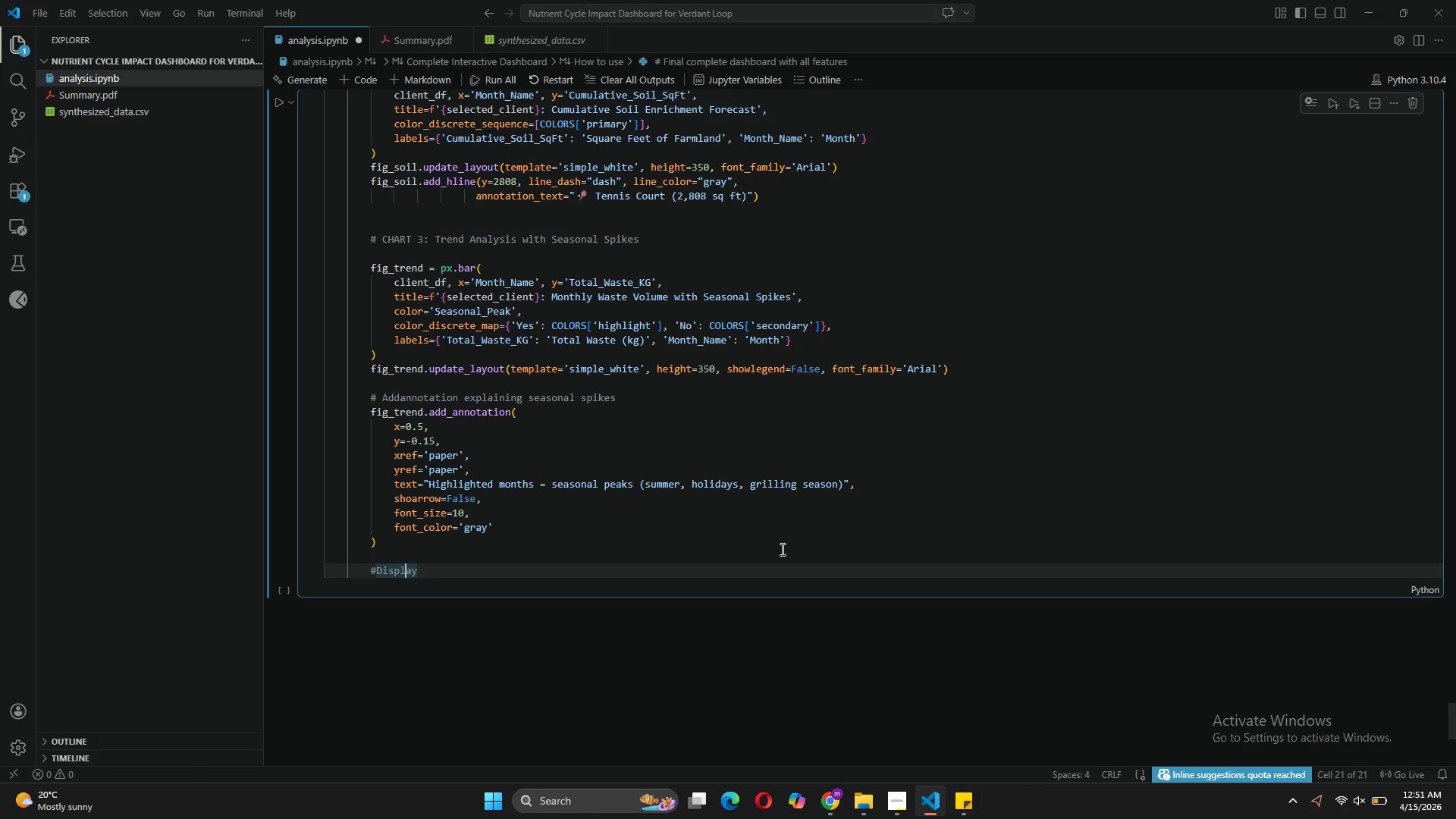 
key(ArrowLeft)
 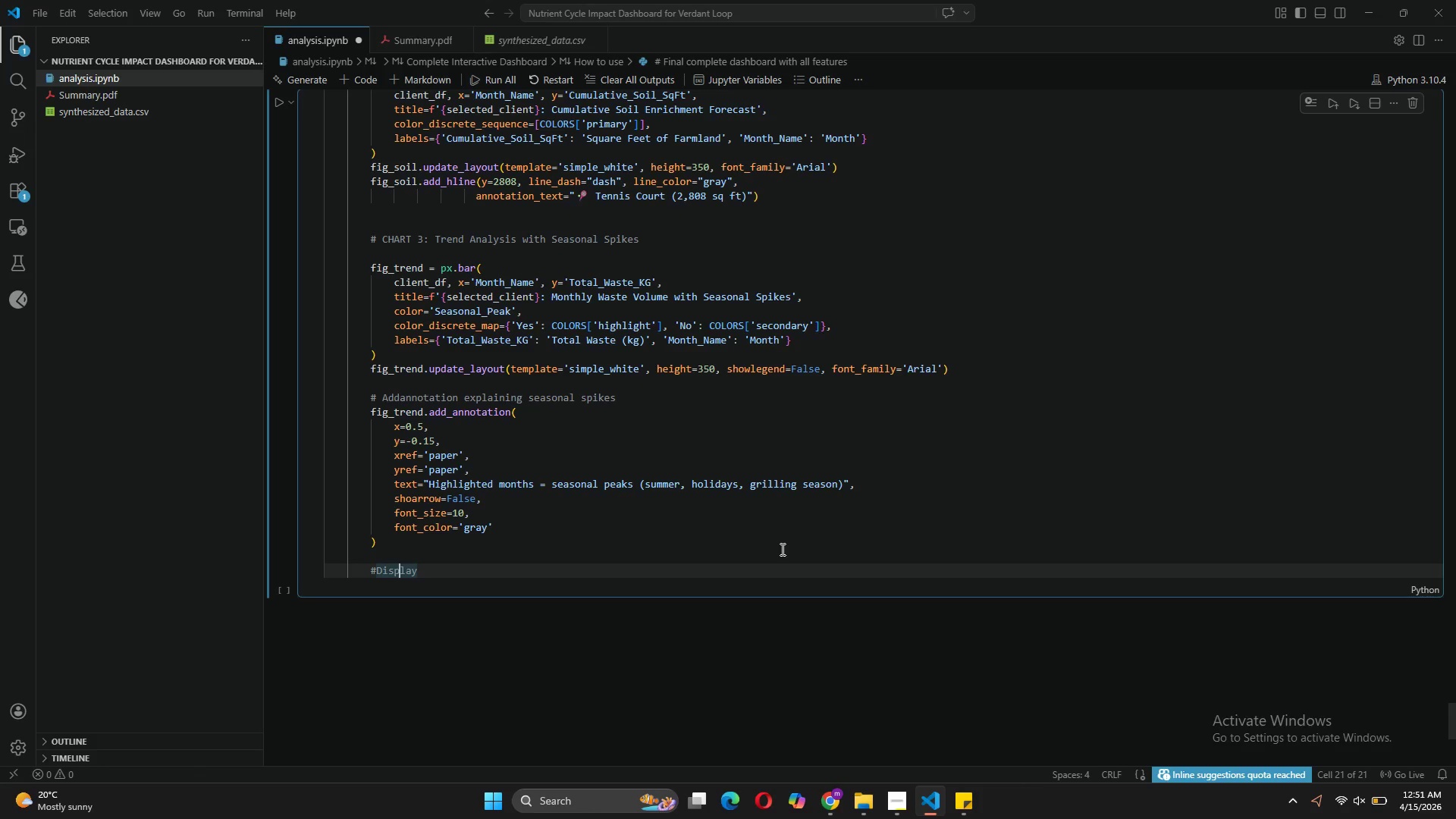 
key(ArrowLeft)
 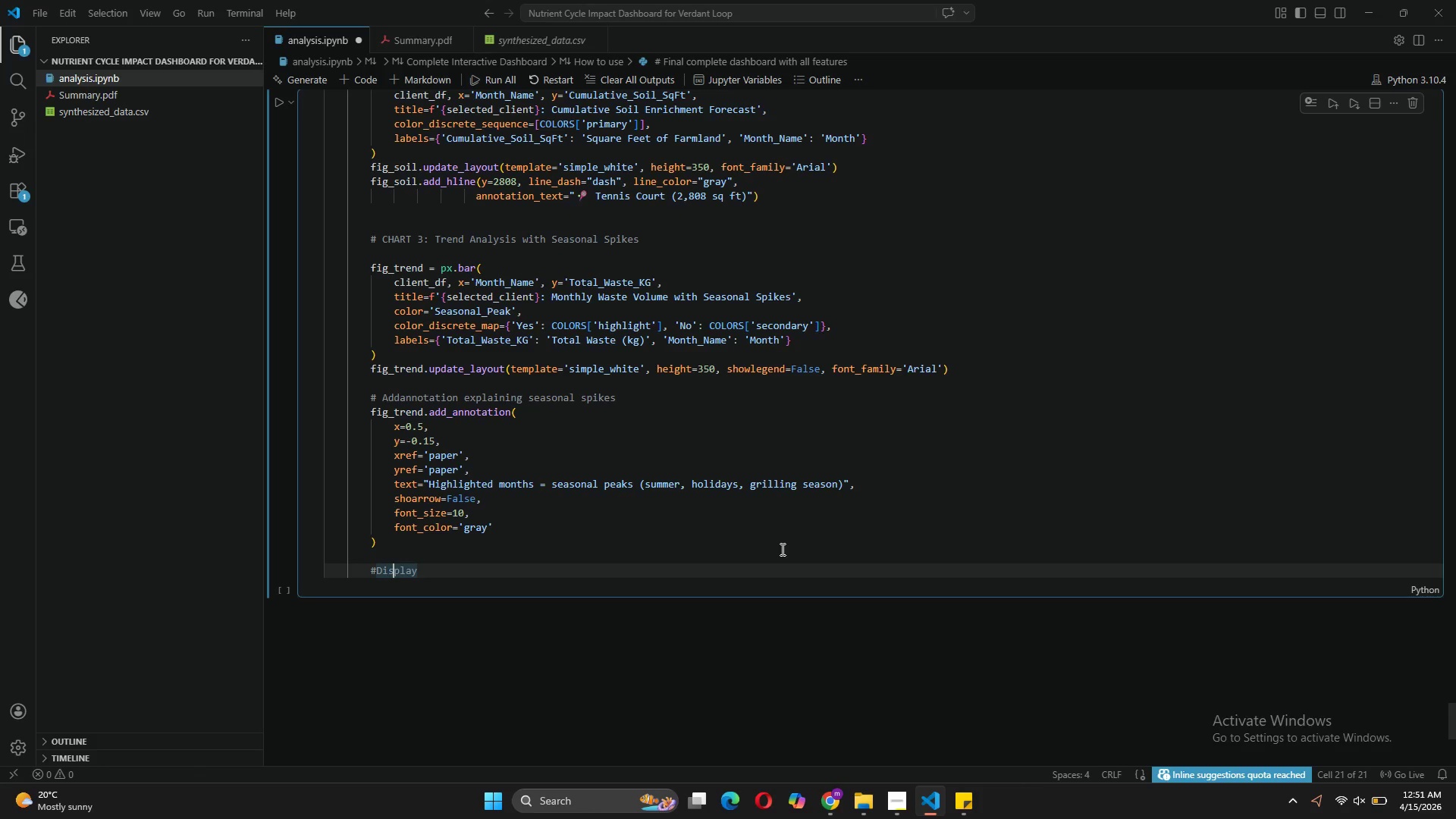 
key(ArrowLeft)
 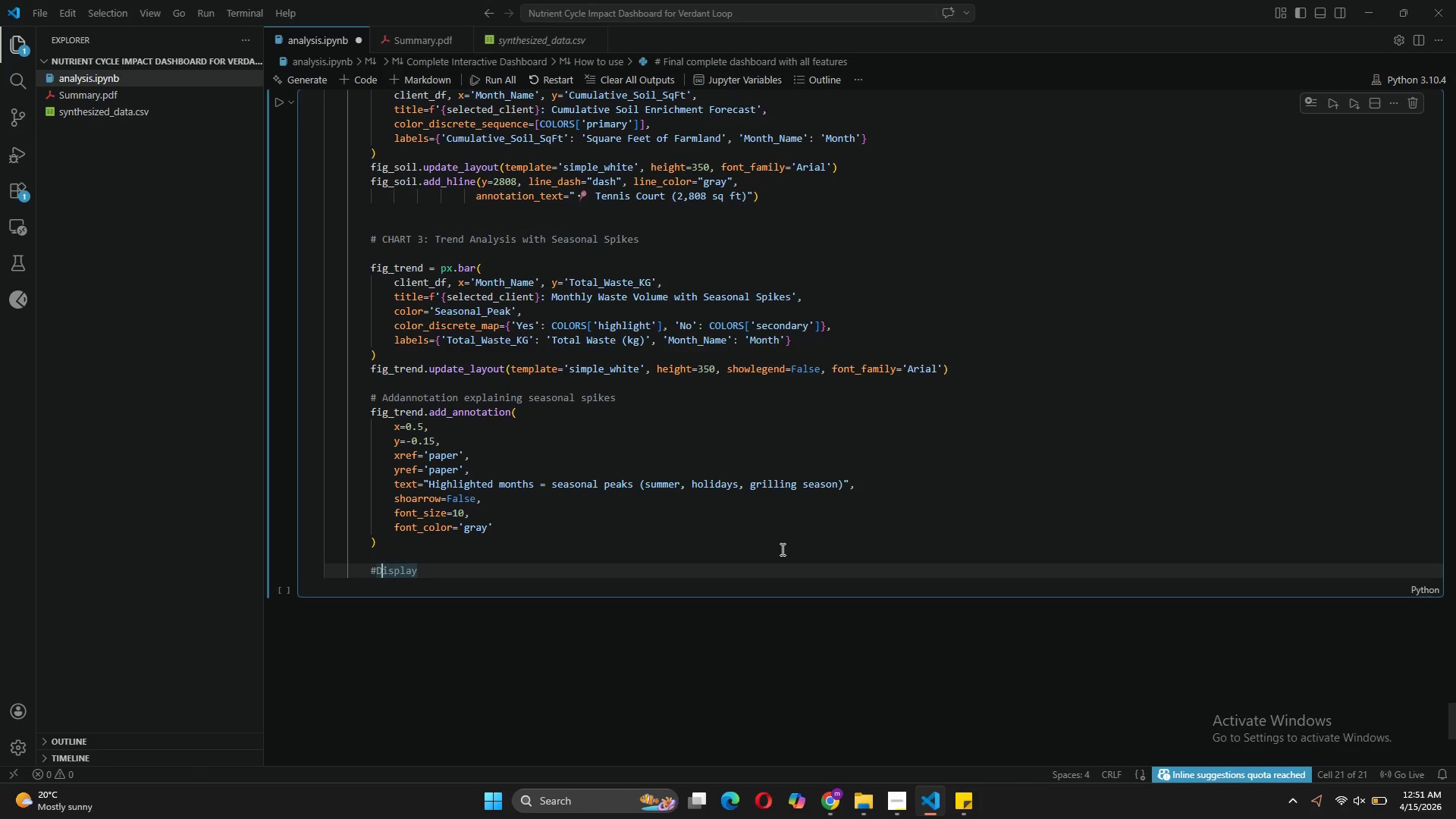 
key(ArrowLeft)
 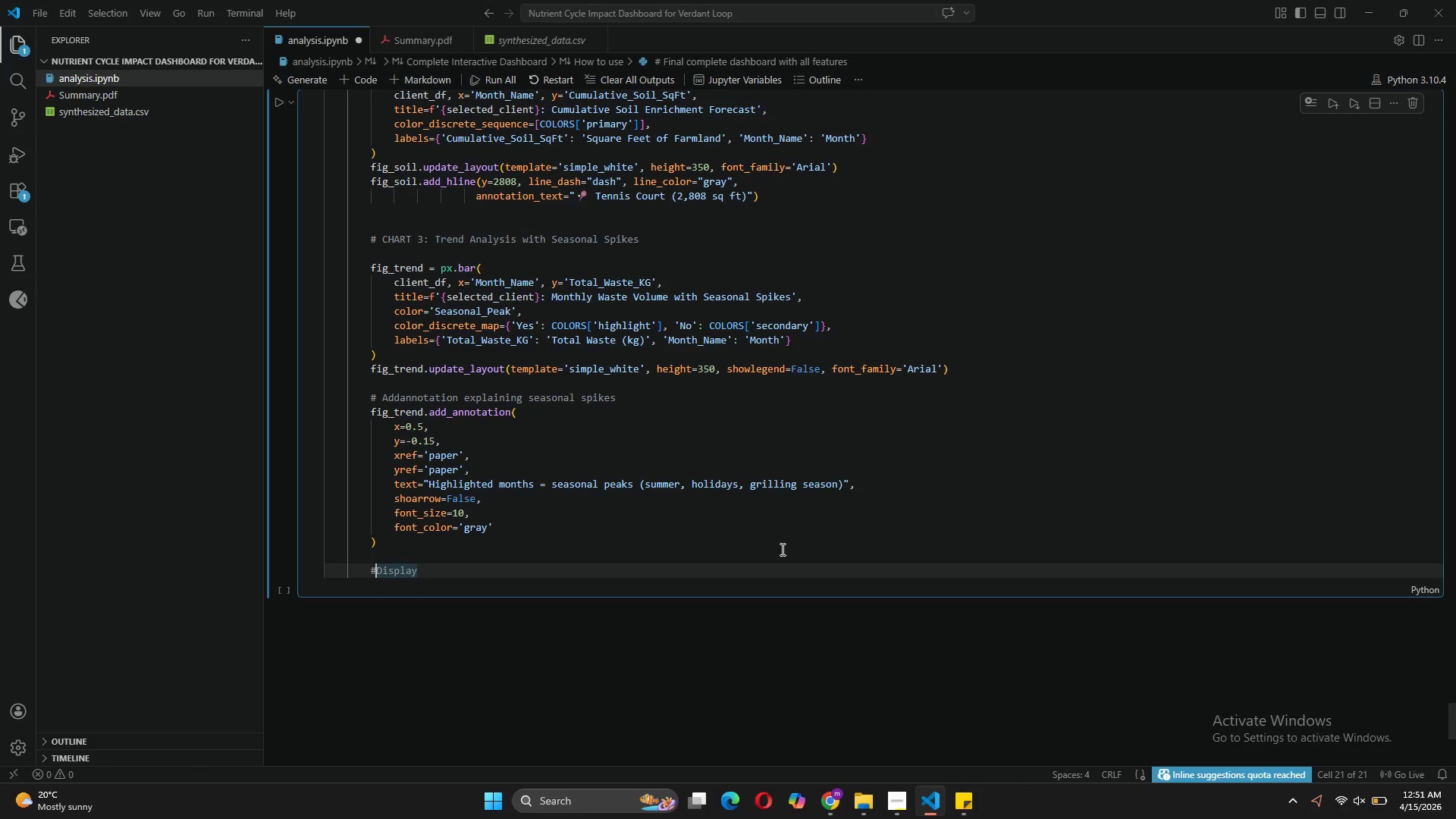 
key(ArrowLeft)
 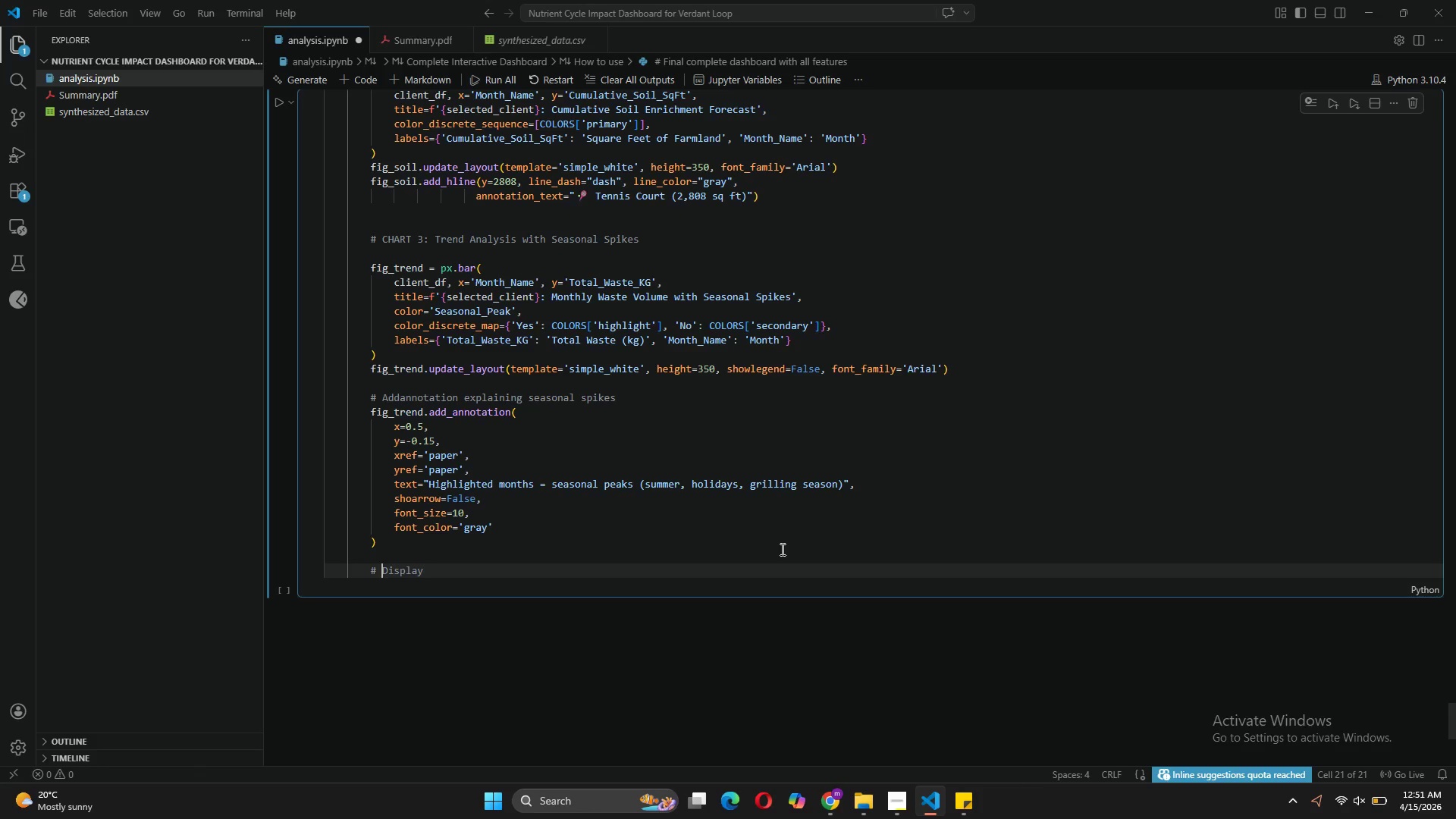 
key(Space)
 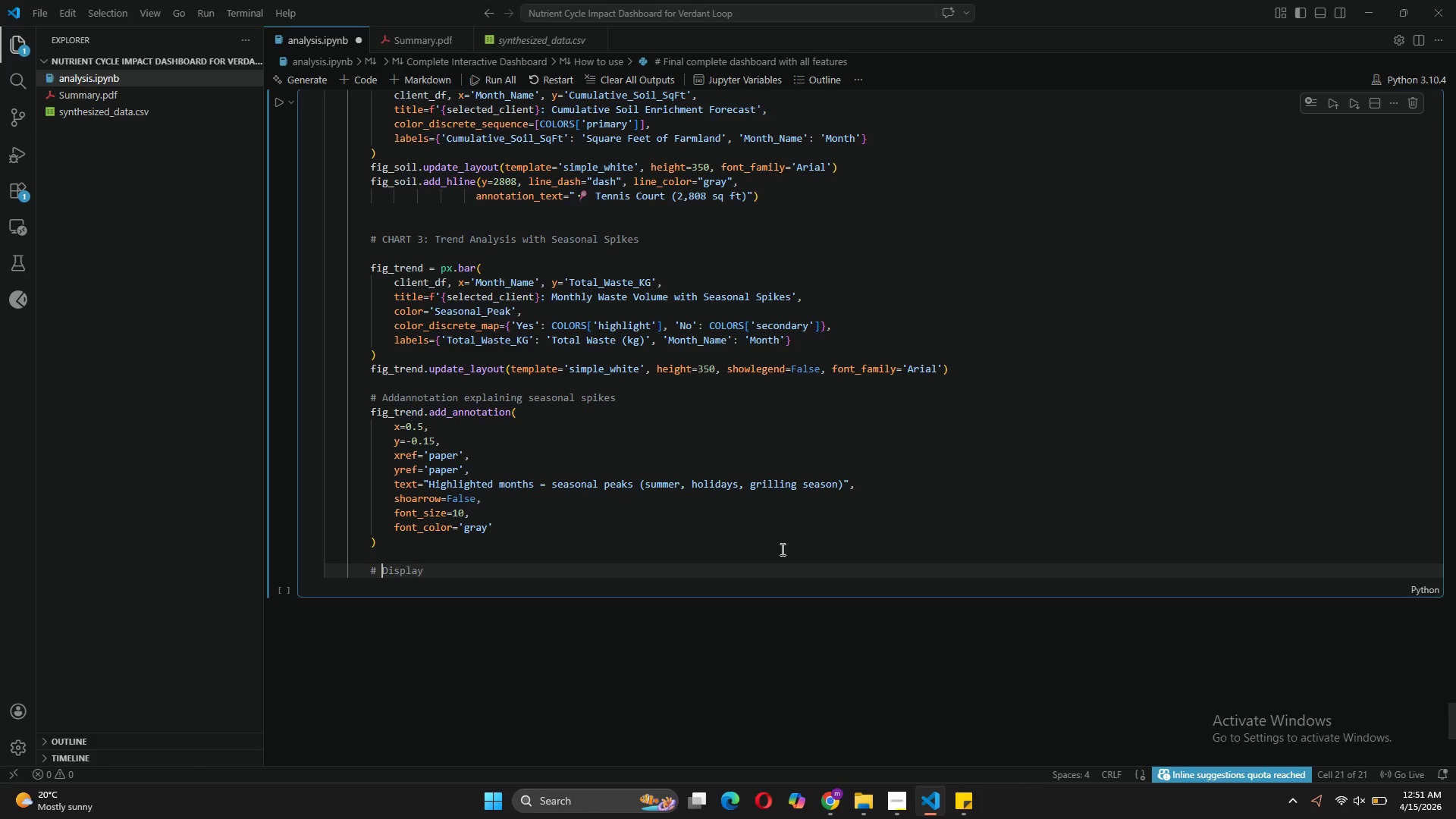 
key(ArrowDown)
 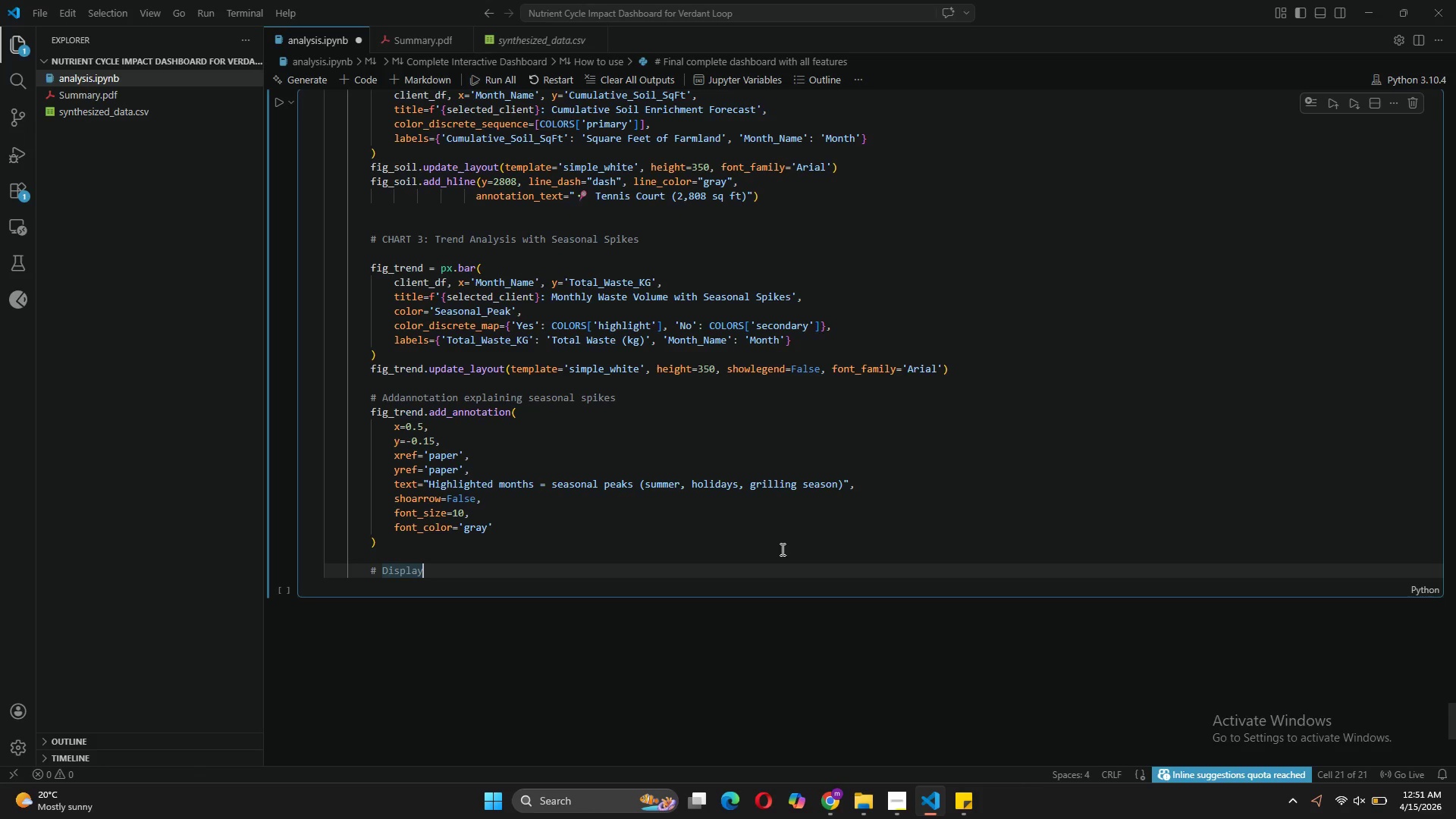 
key(ArrowDown)
 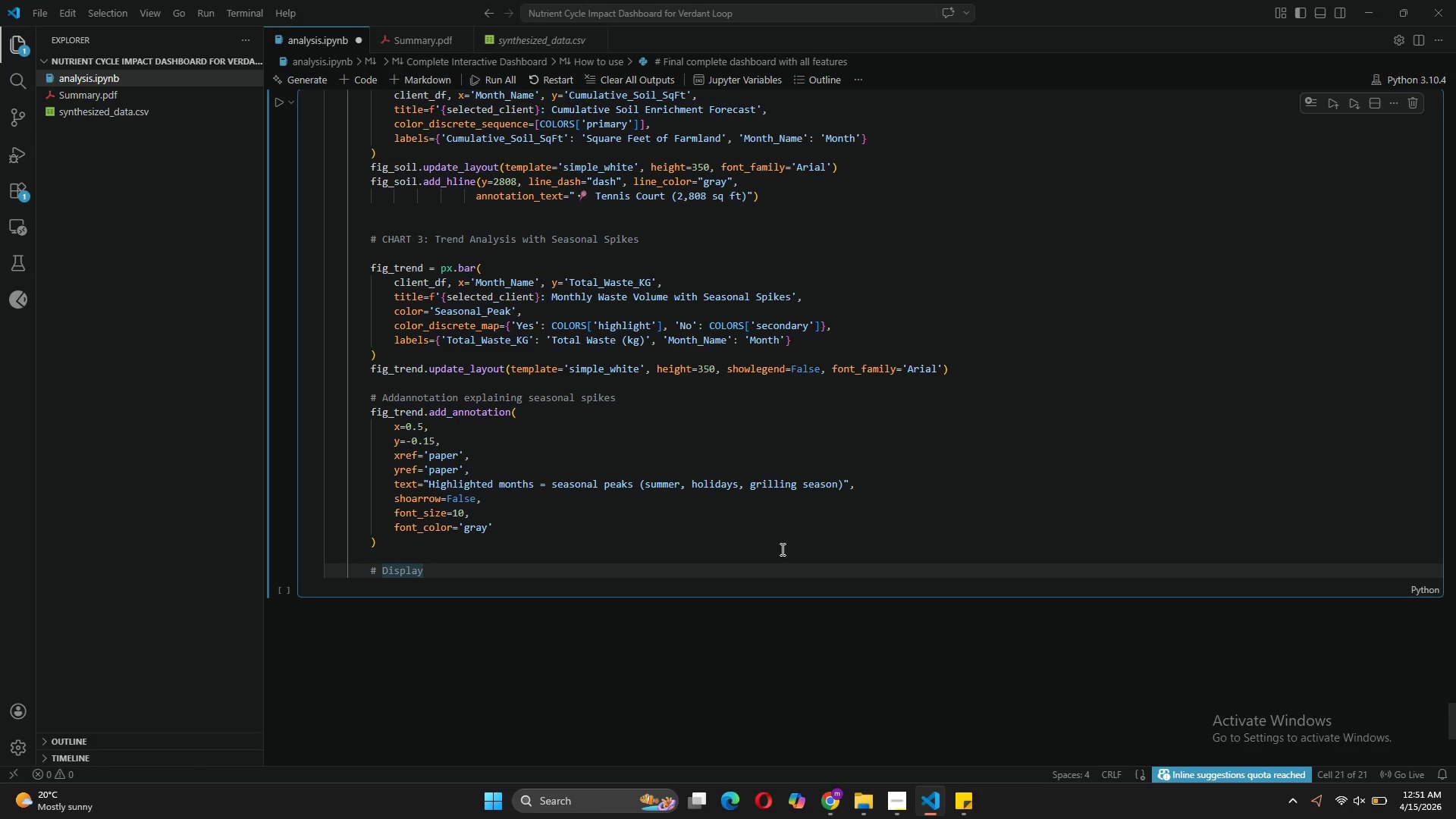 
type(: All charts)
 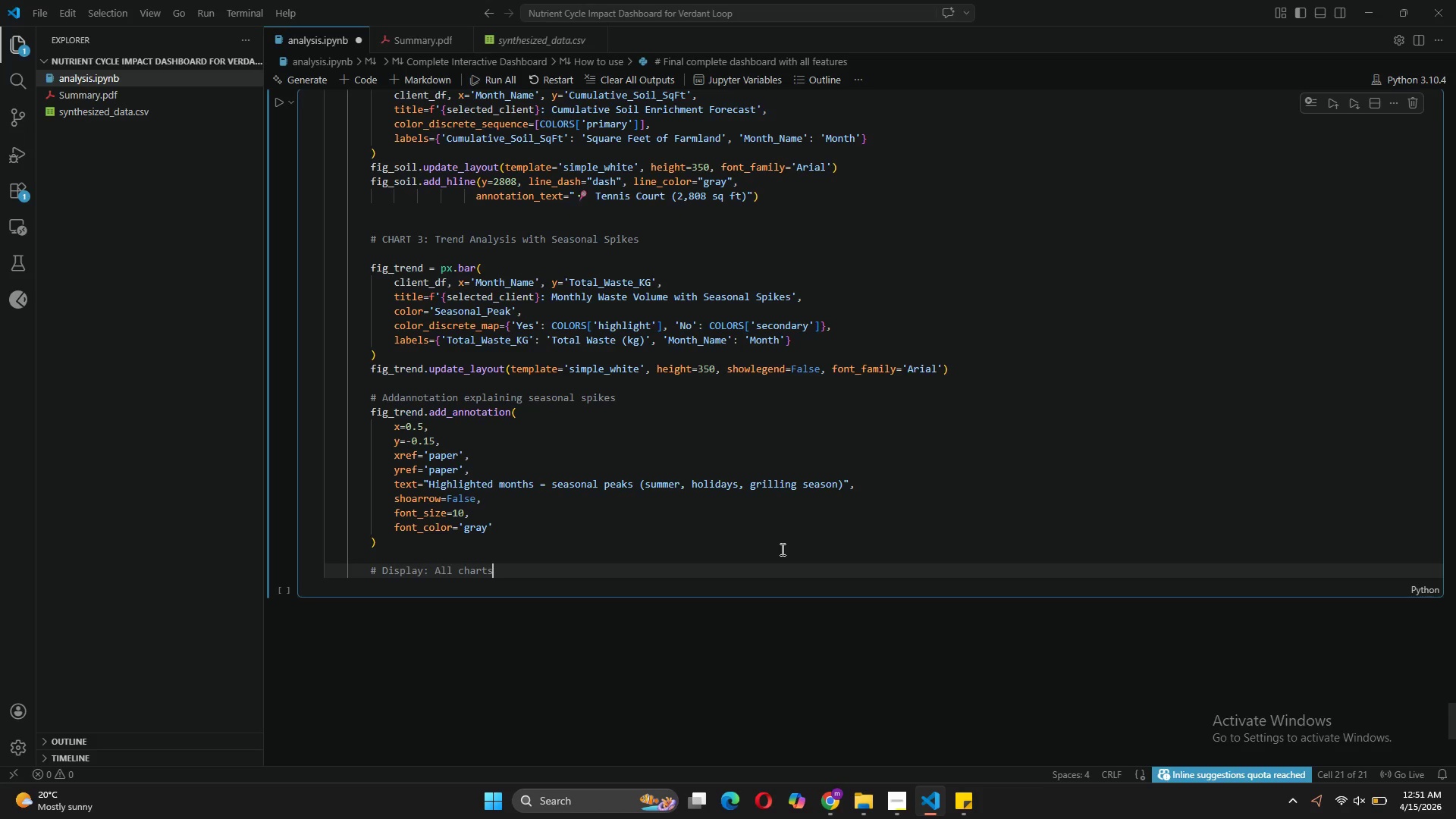 
key(Enter)
 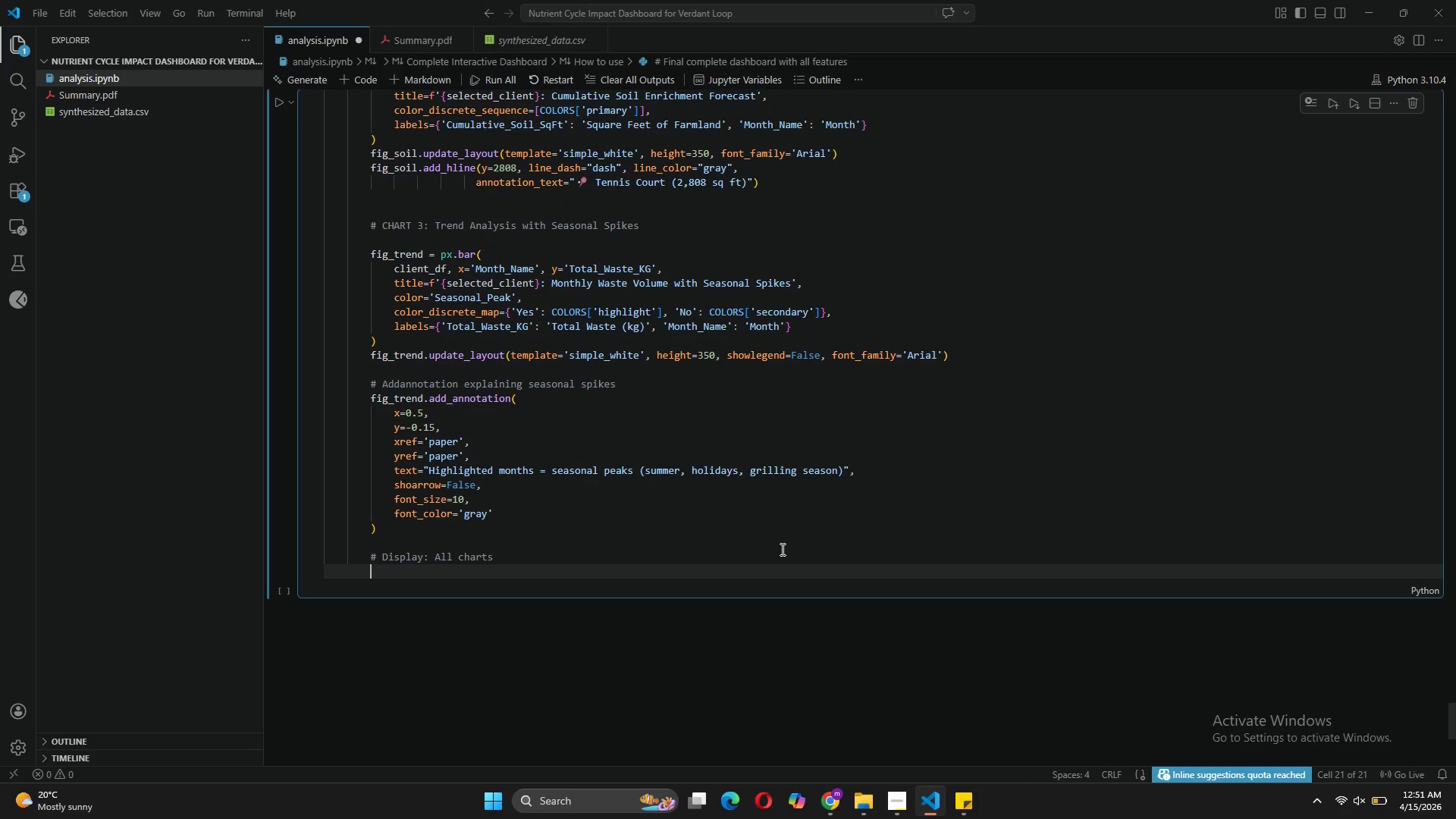 
type(# Carbon chart (full width)
 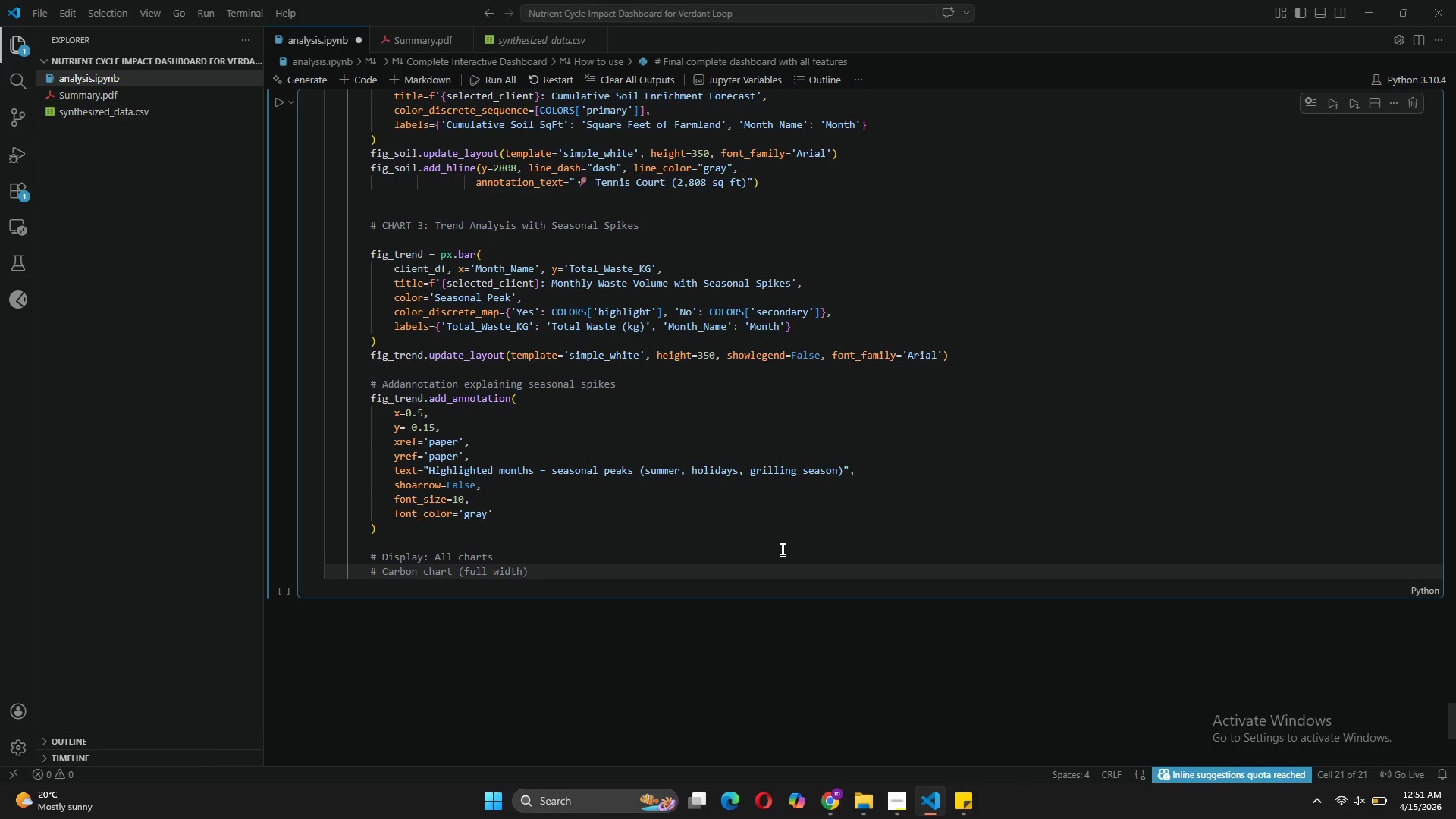 
key(ArrowRight)
 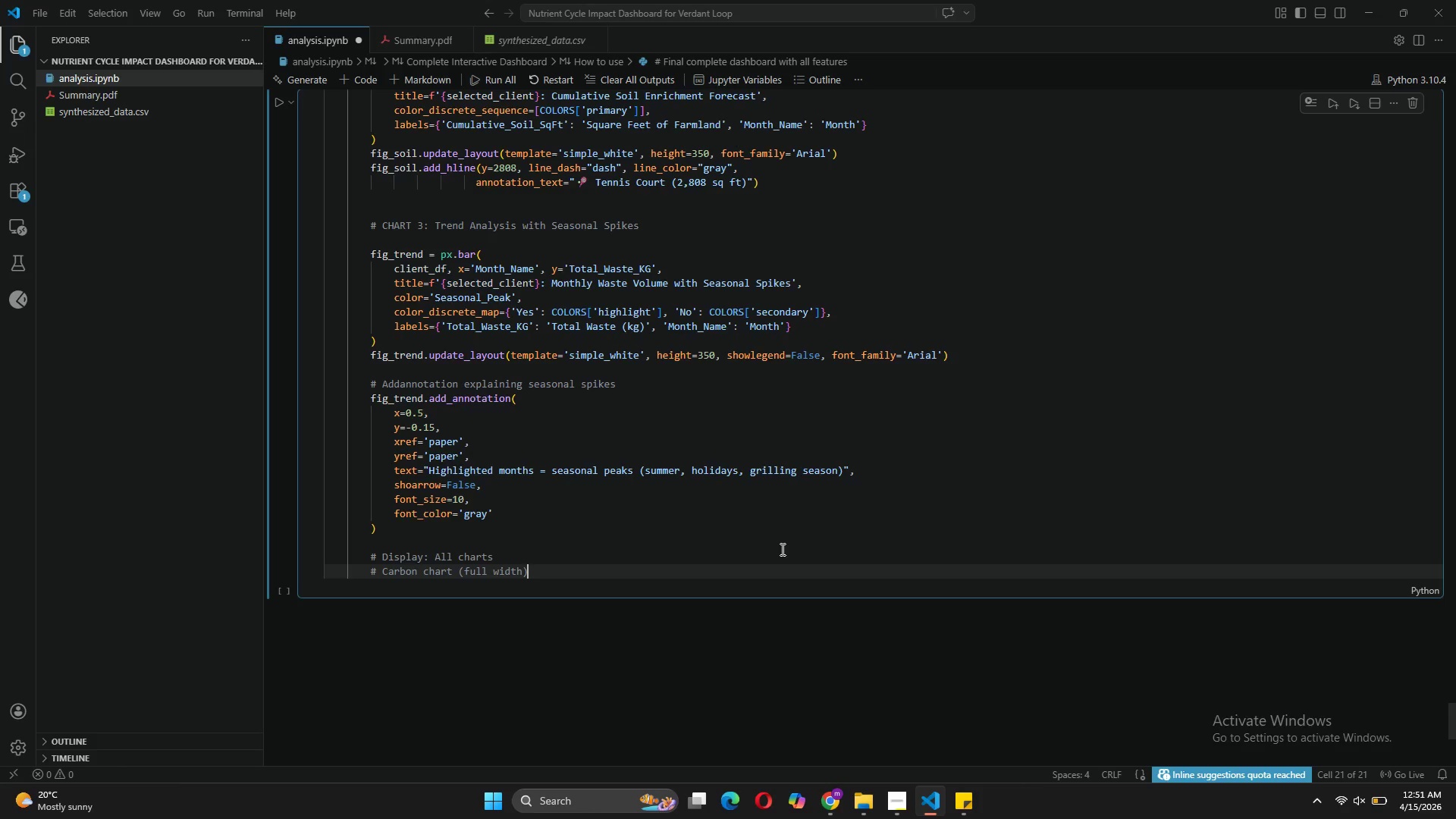 
key(Enter)
 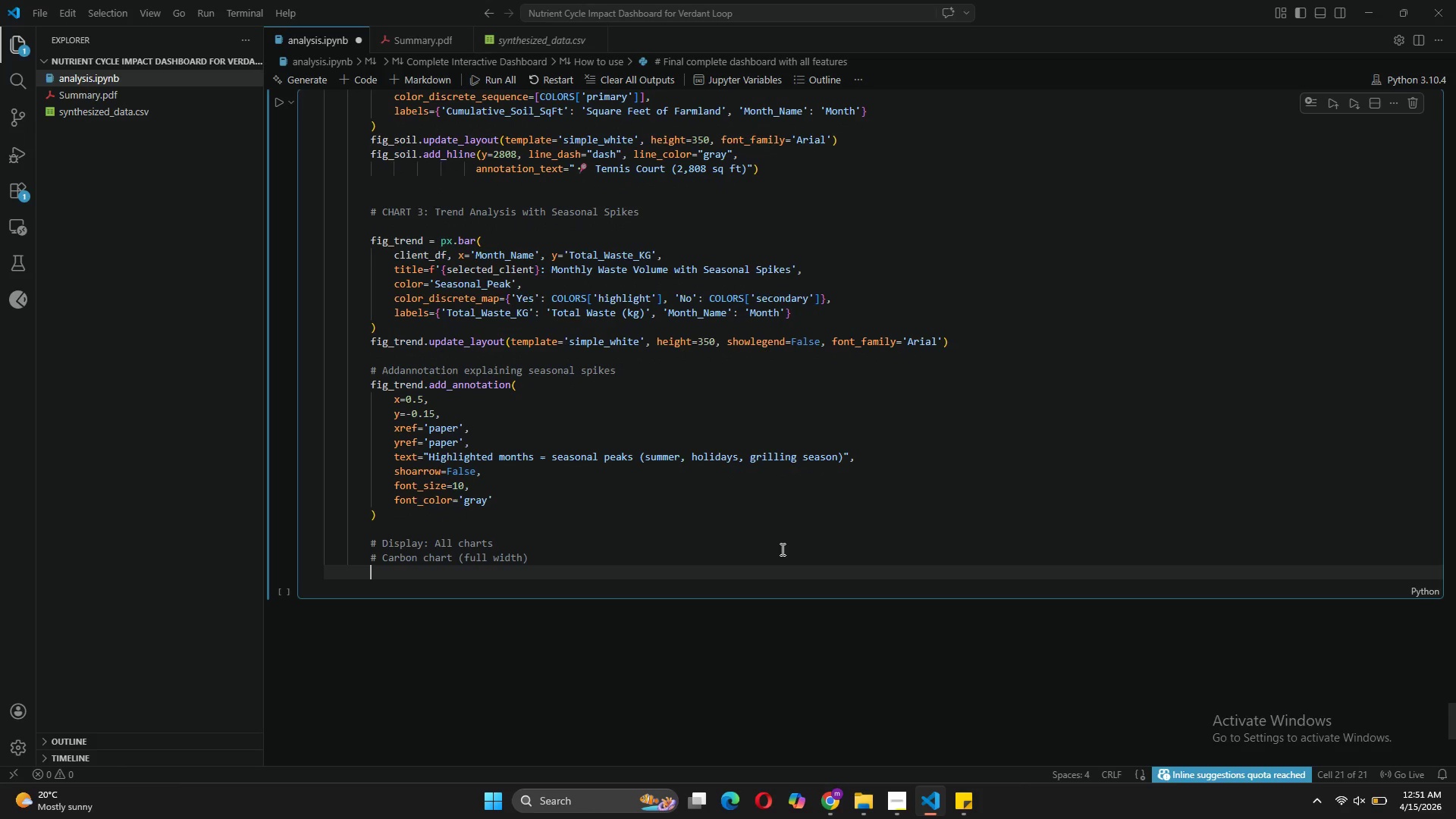 
type(fig_carbon.show()
 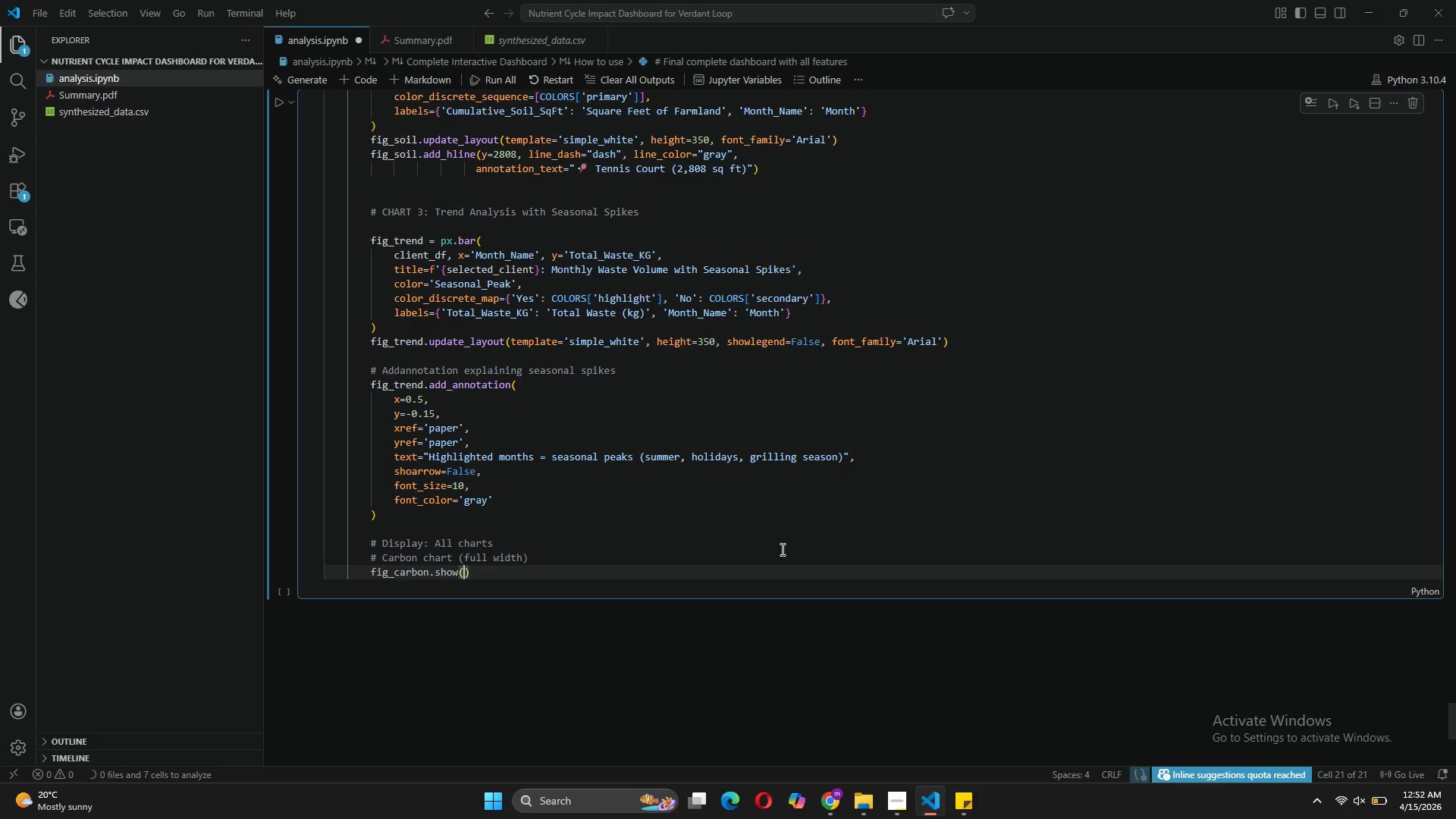 
key(ArrowRight)
 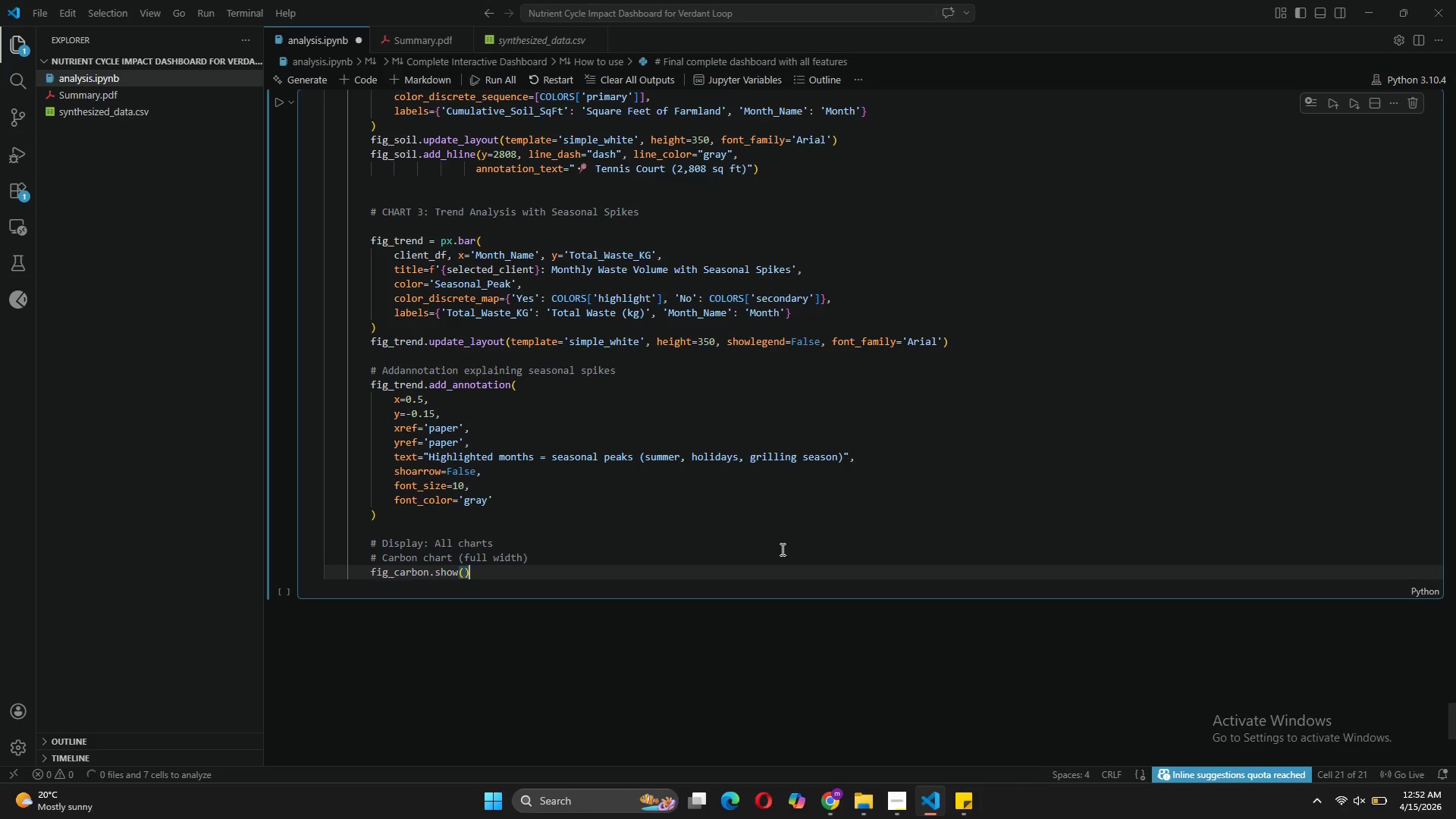 
key(Enter)
 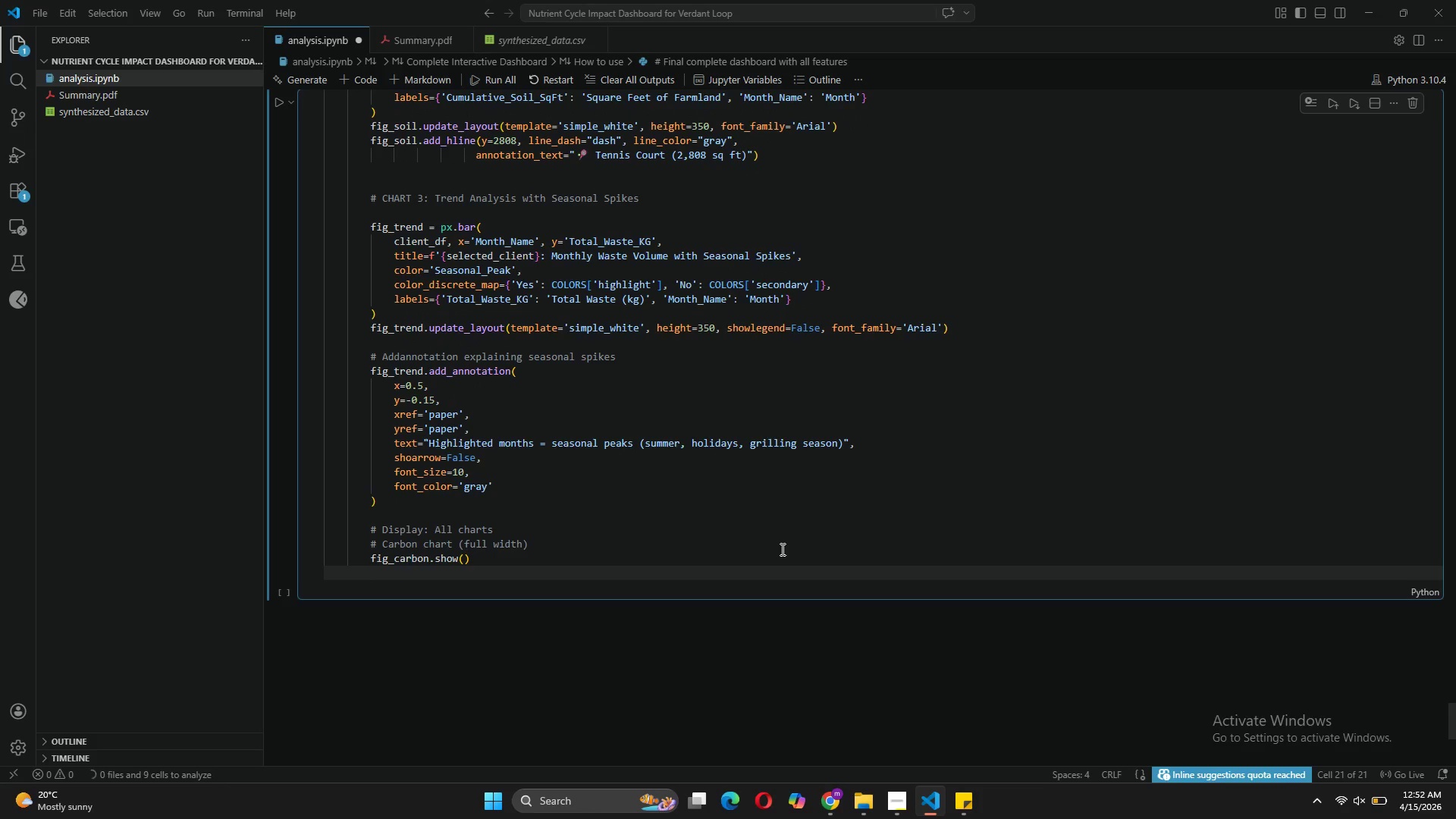 
key(Enter)
 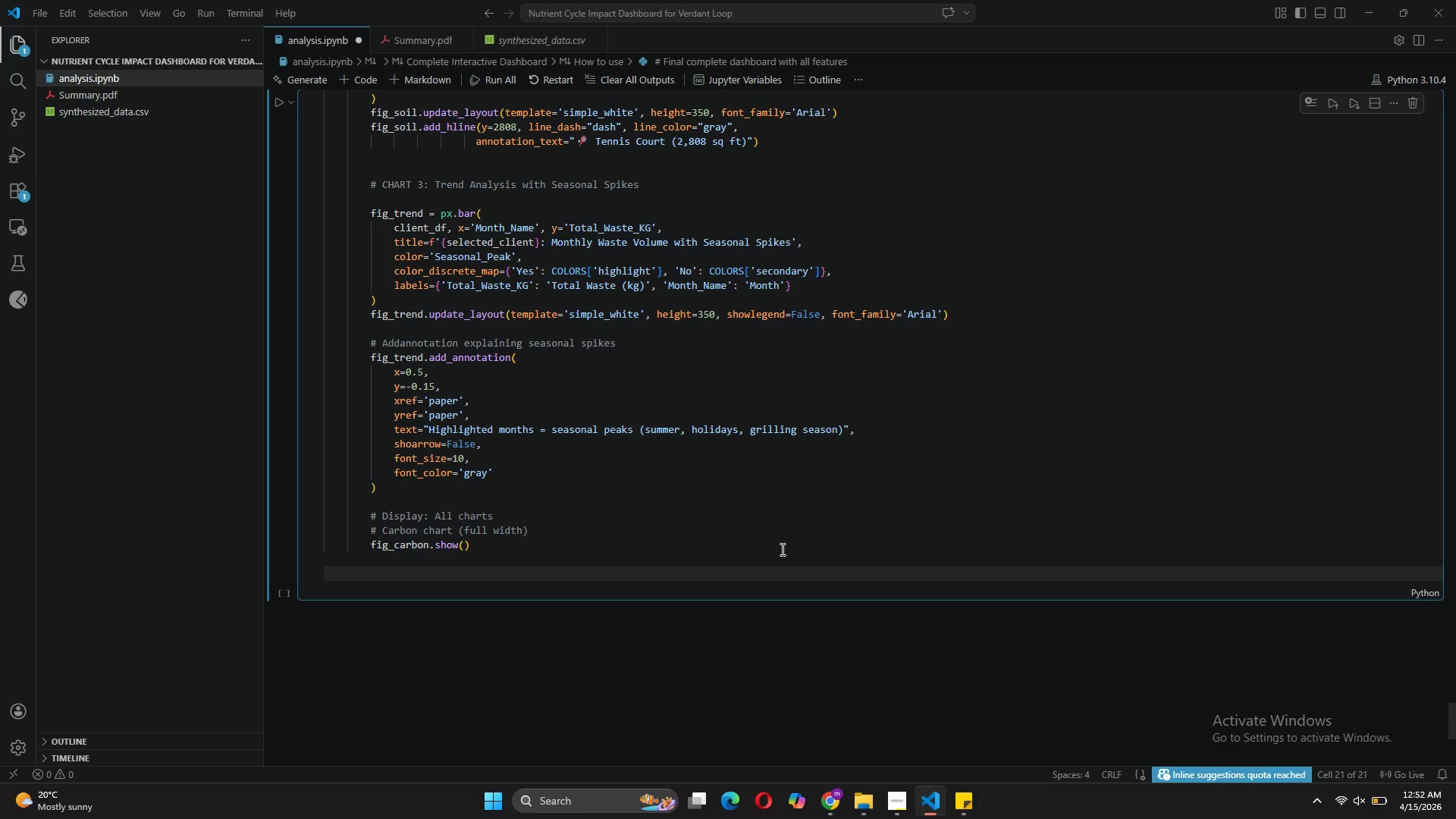 
type(# Soil and Benchmarking side by side)
 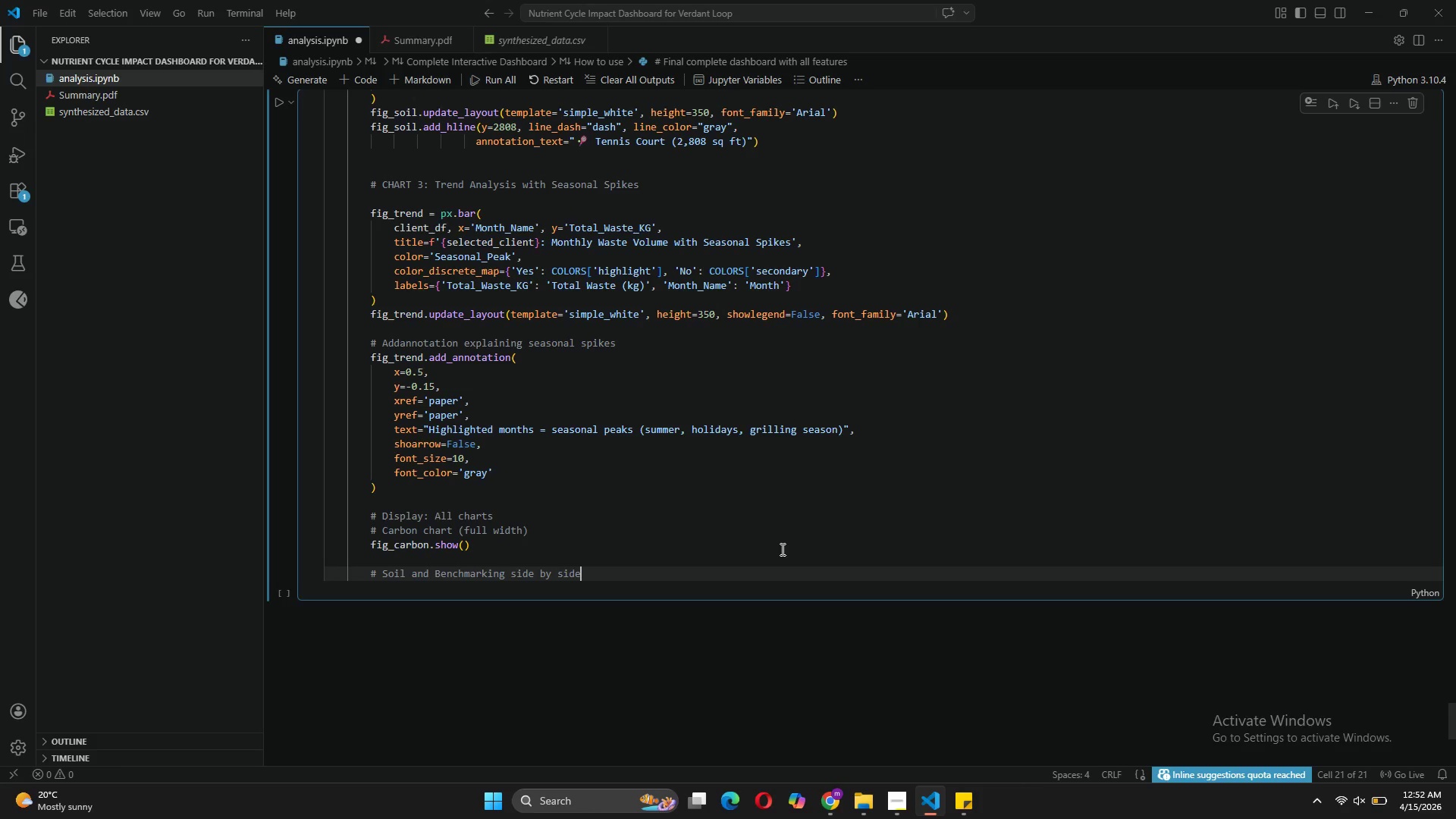 
key(Enter)
 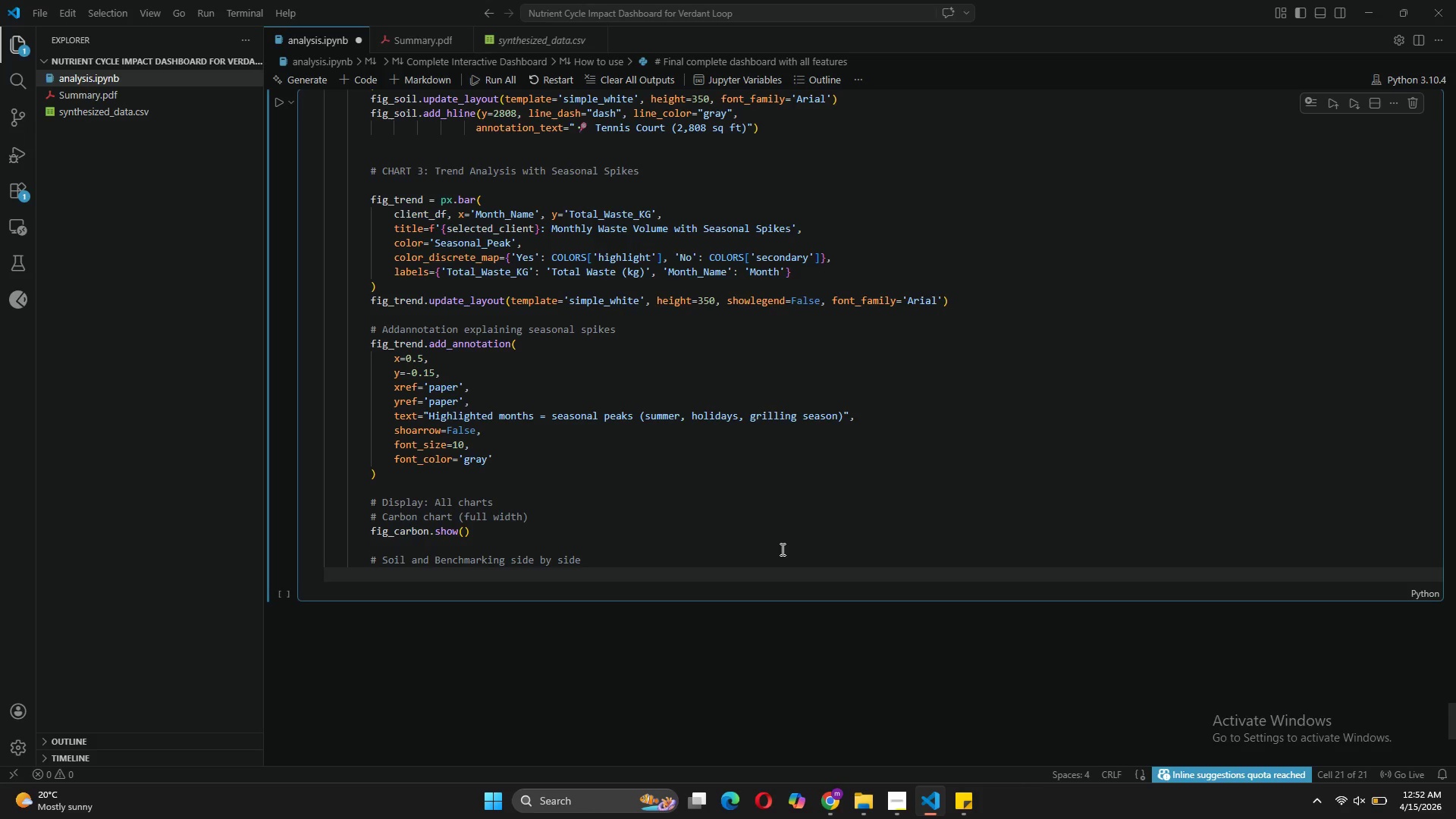 
type(display(HTML('< )
key(Backspace)
type(s)
key(Backspace)
type(div style )
key(Backspace)
type(="display: flex; gap: 20px;)
 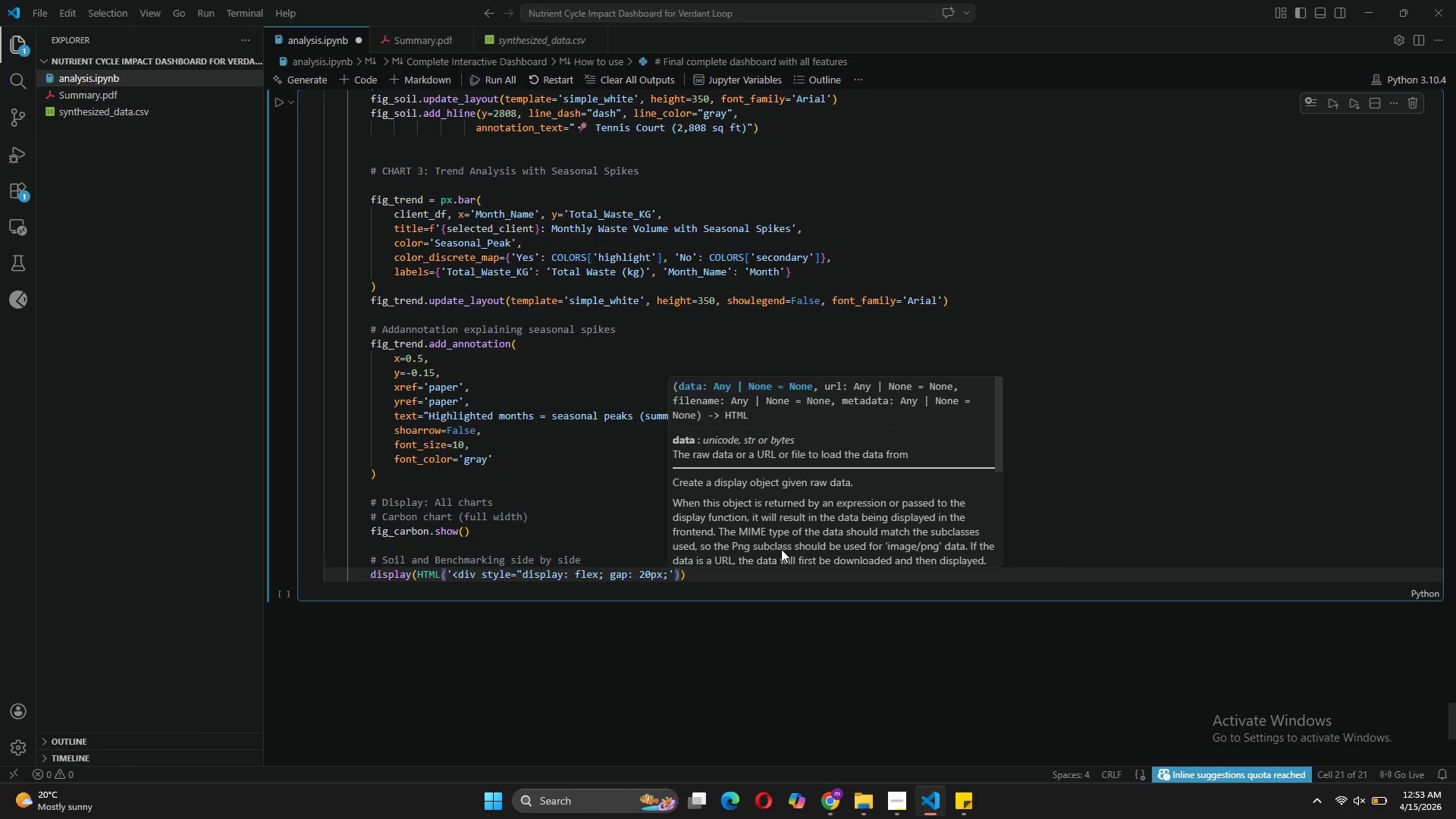 
key(ArrowRight)
 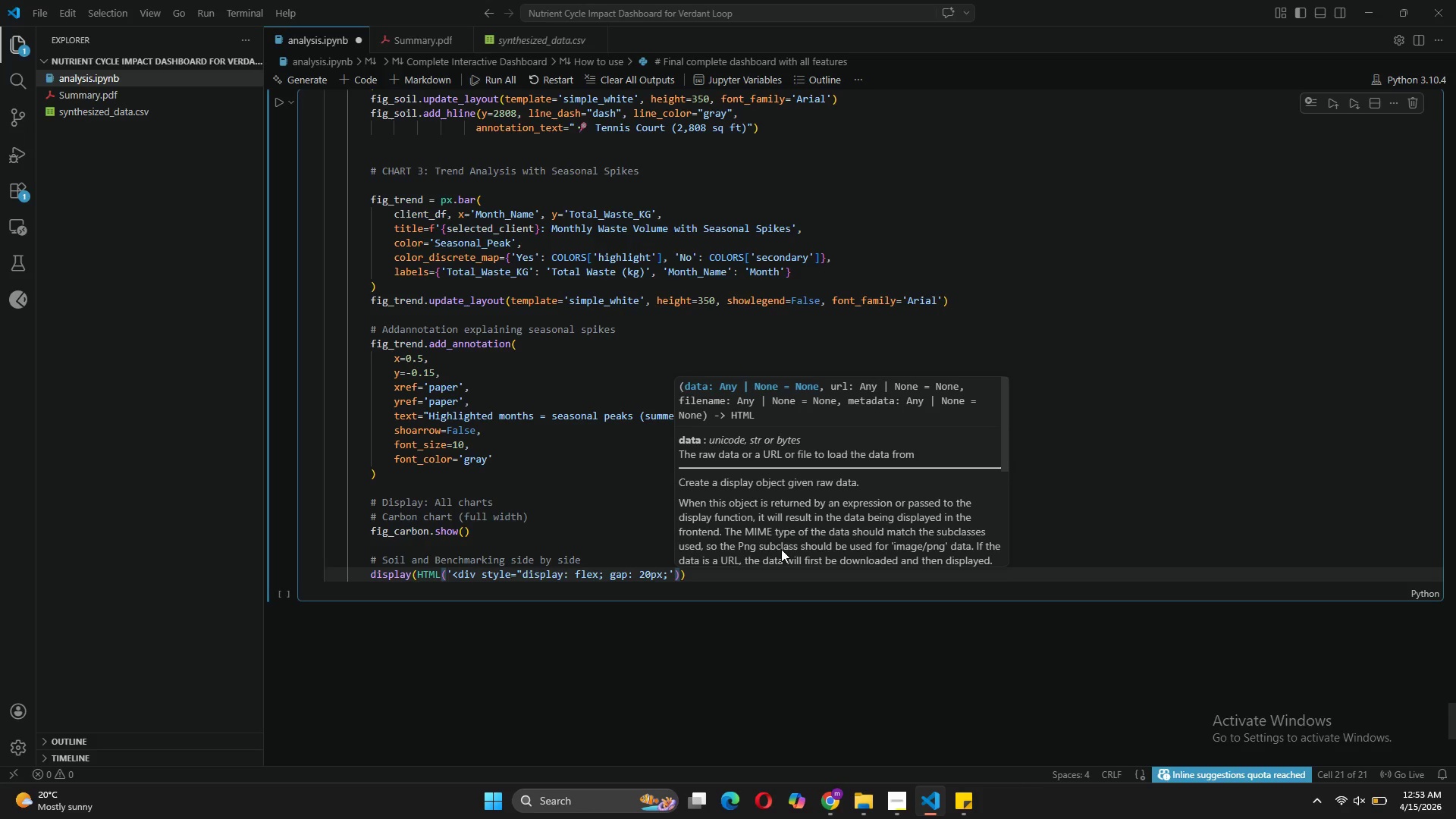 
key(ArrowLeft)
 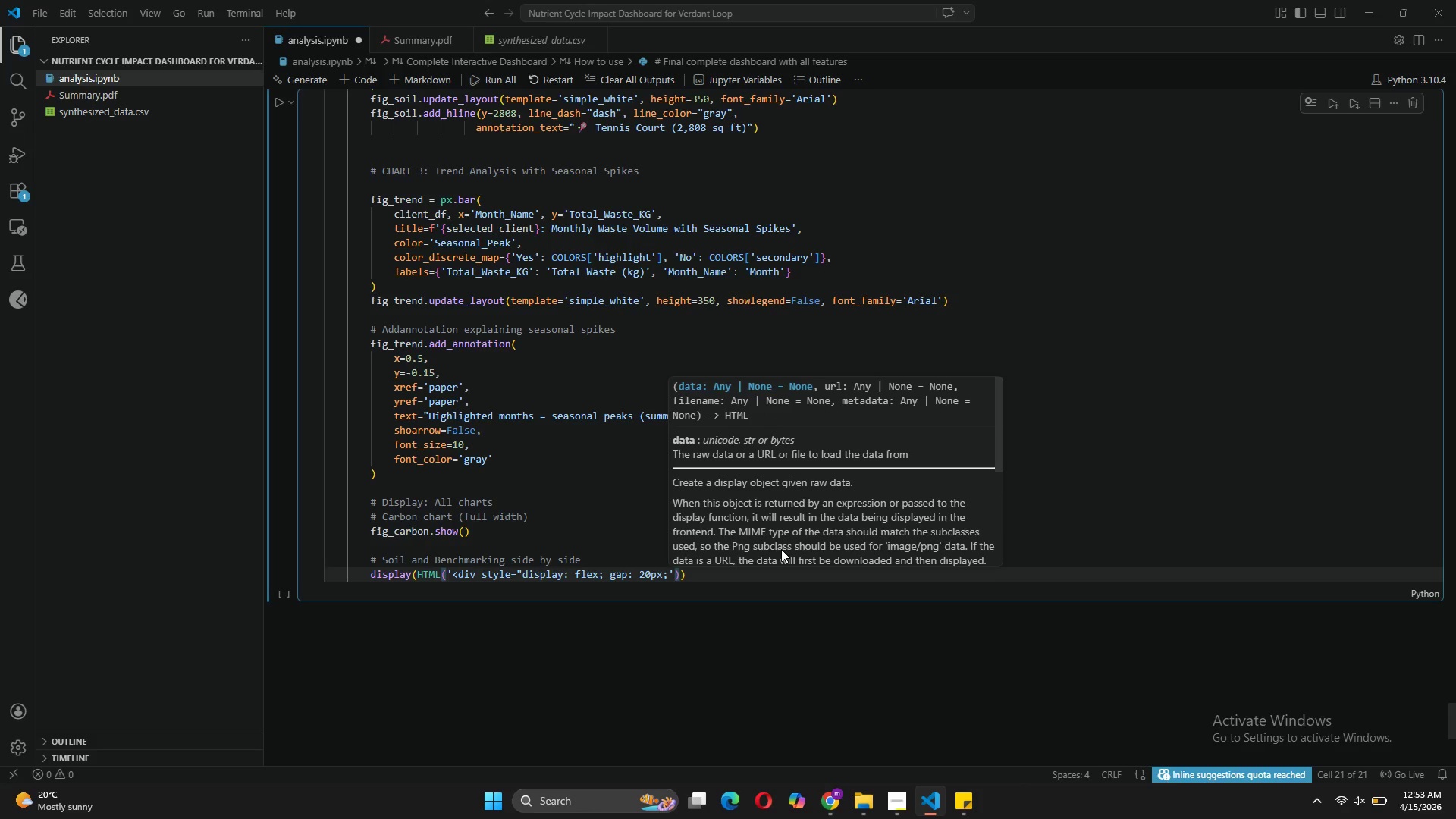 
key(Shift+Quote)
 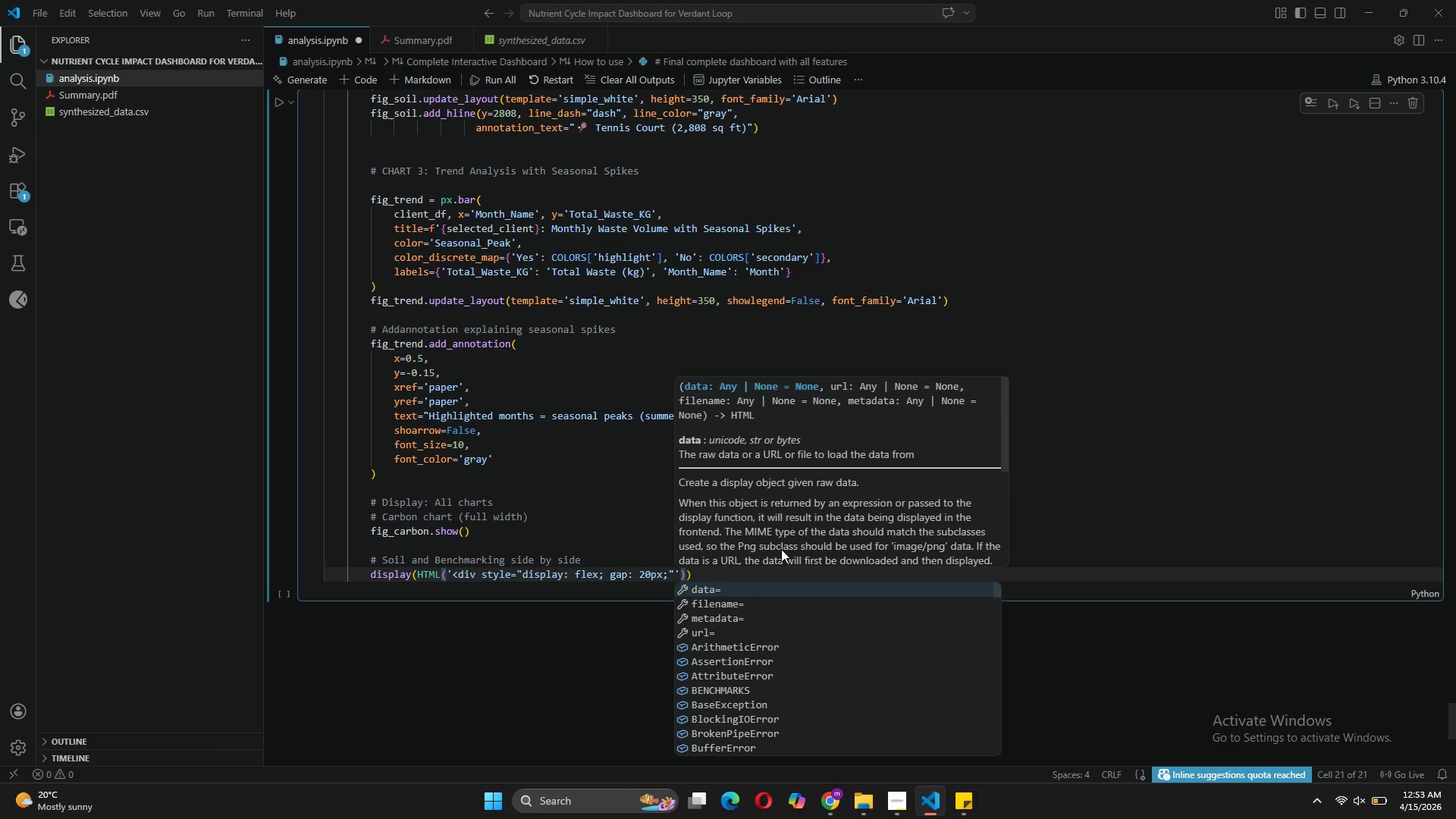 
key(Shift+Period)
 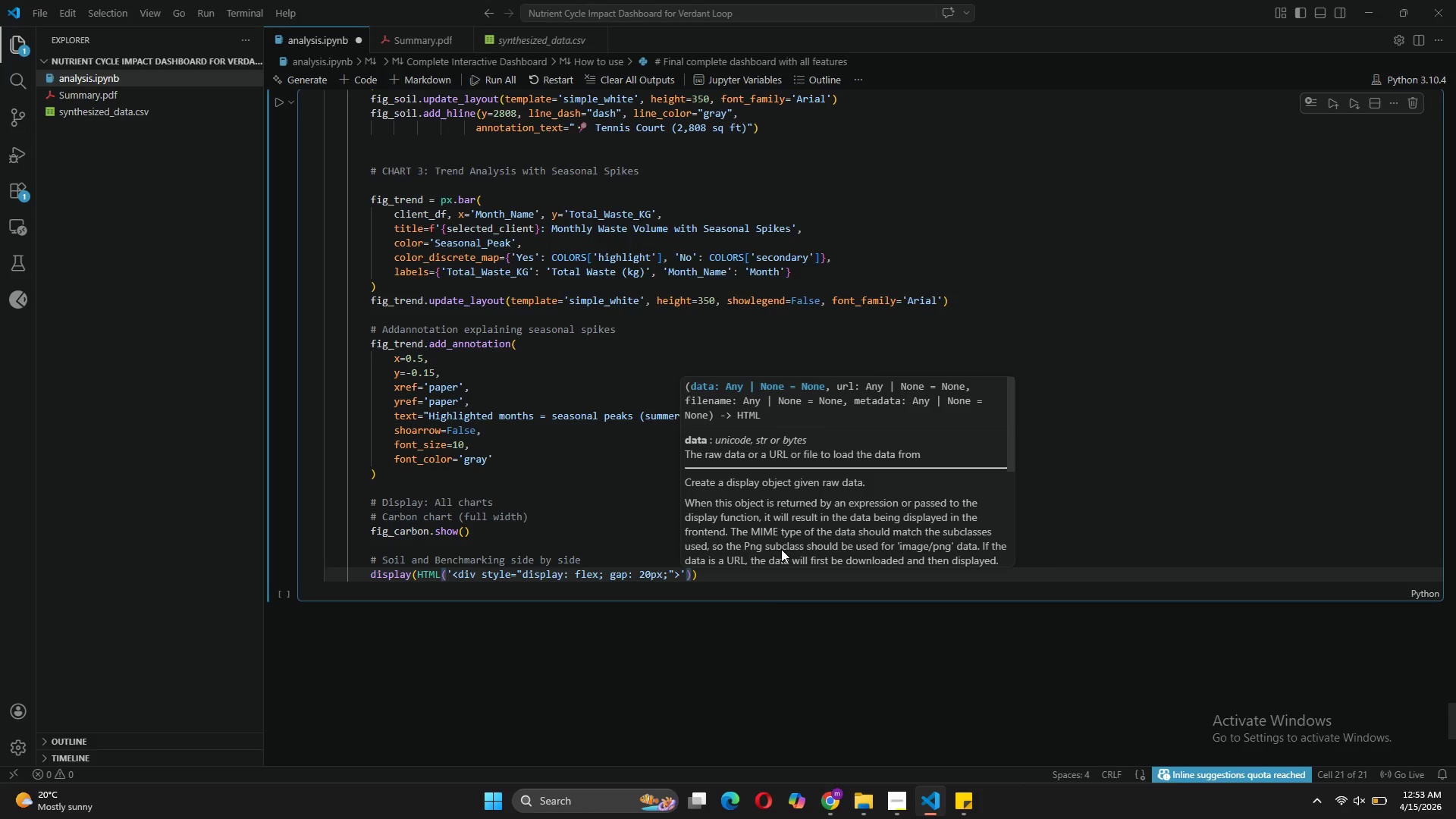 
key(ArrowRight)
 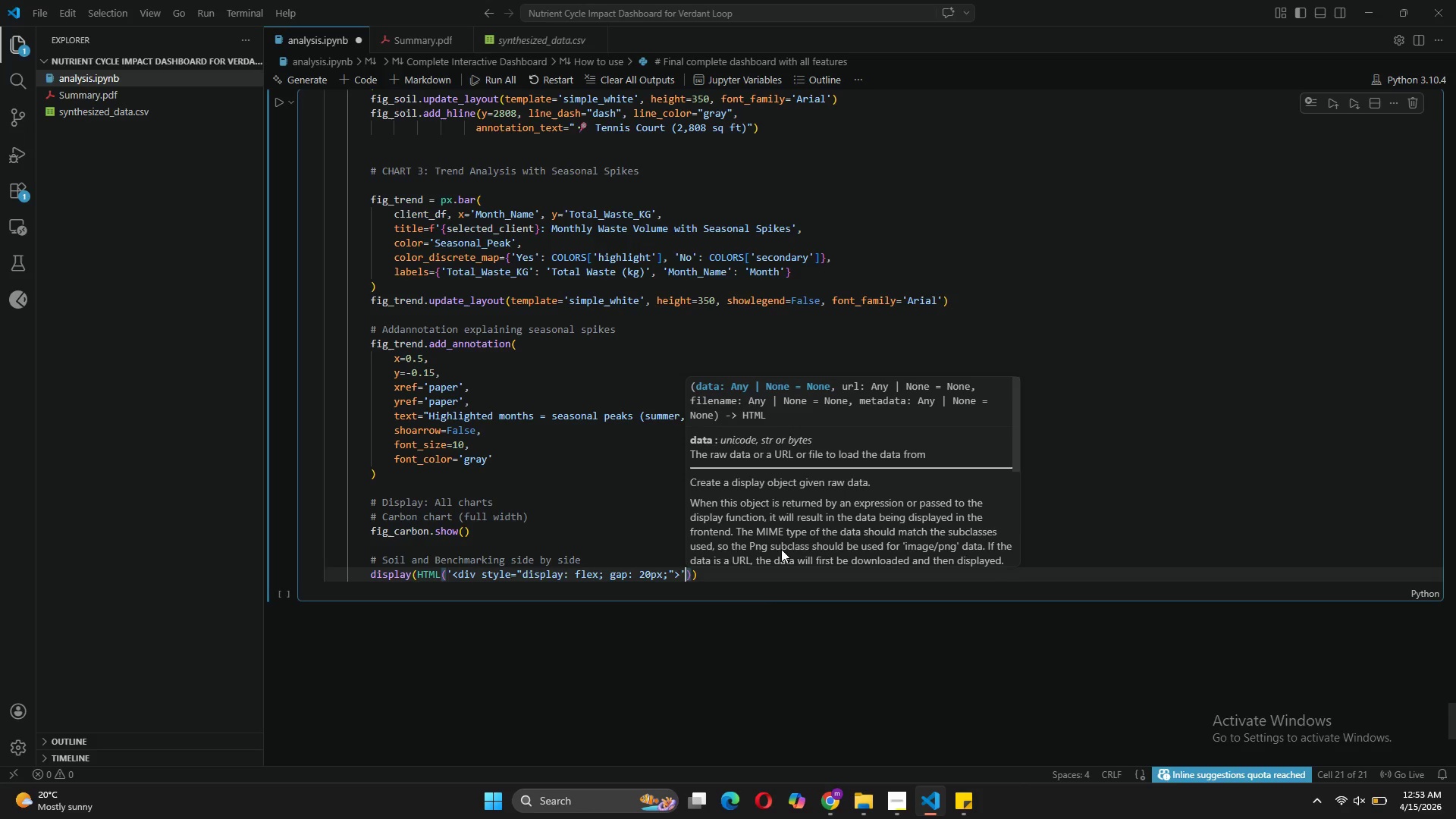 
key(ArrowRight)
 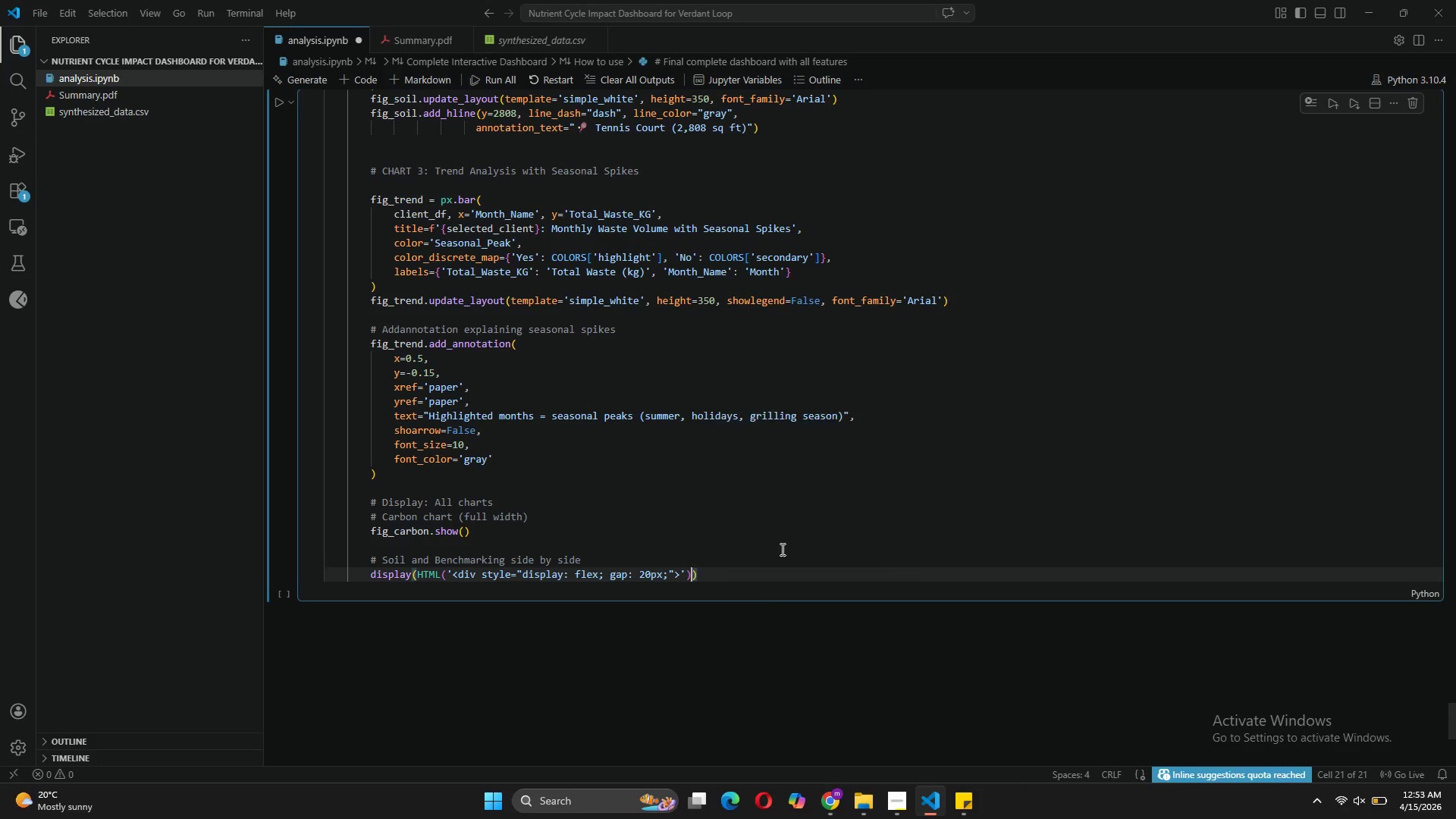 
key(ArrowRight)
 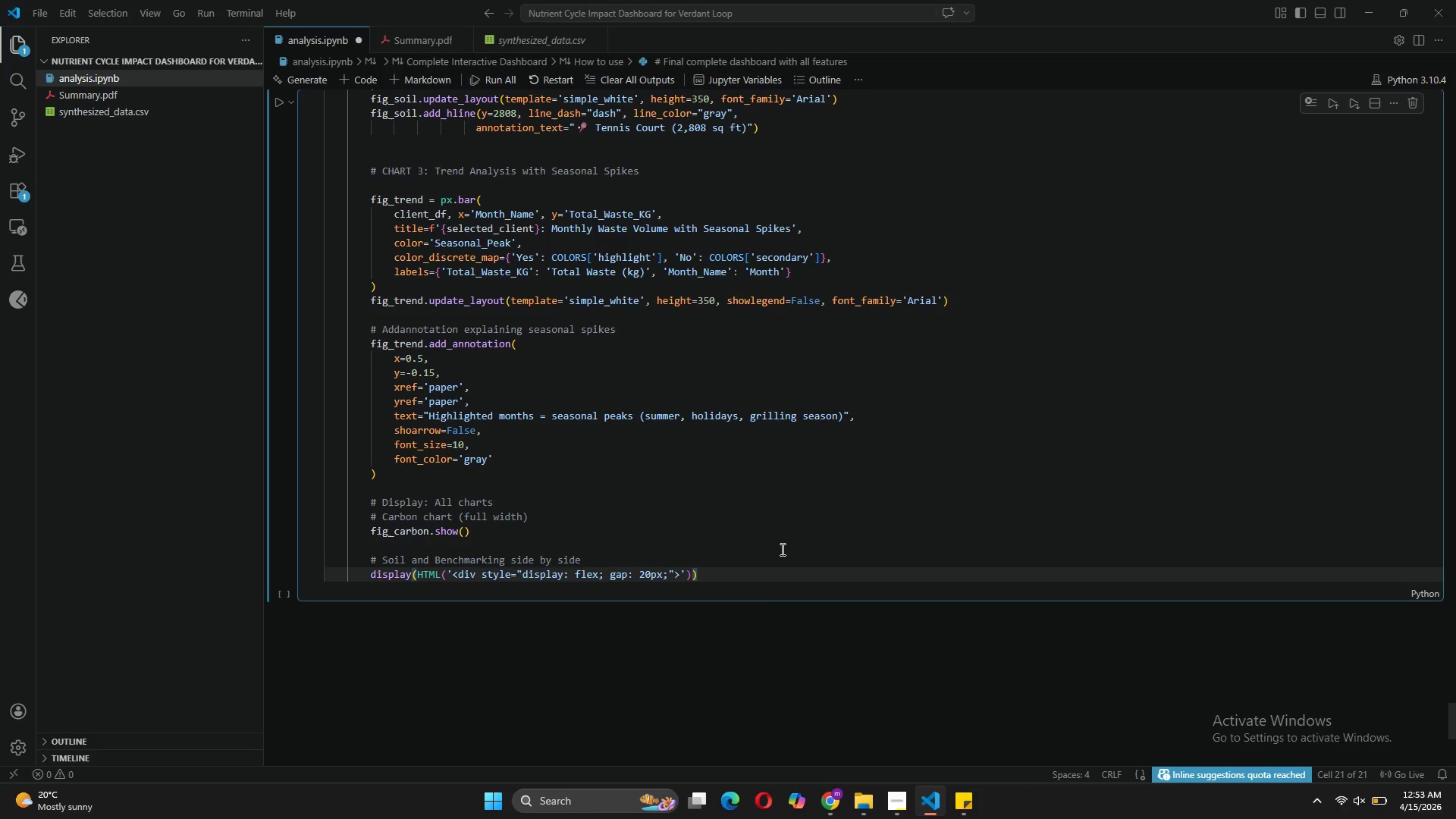 
key(Enter)
 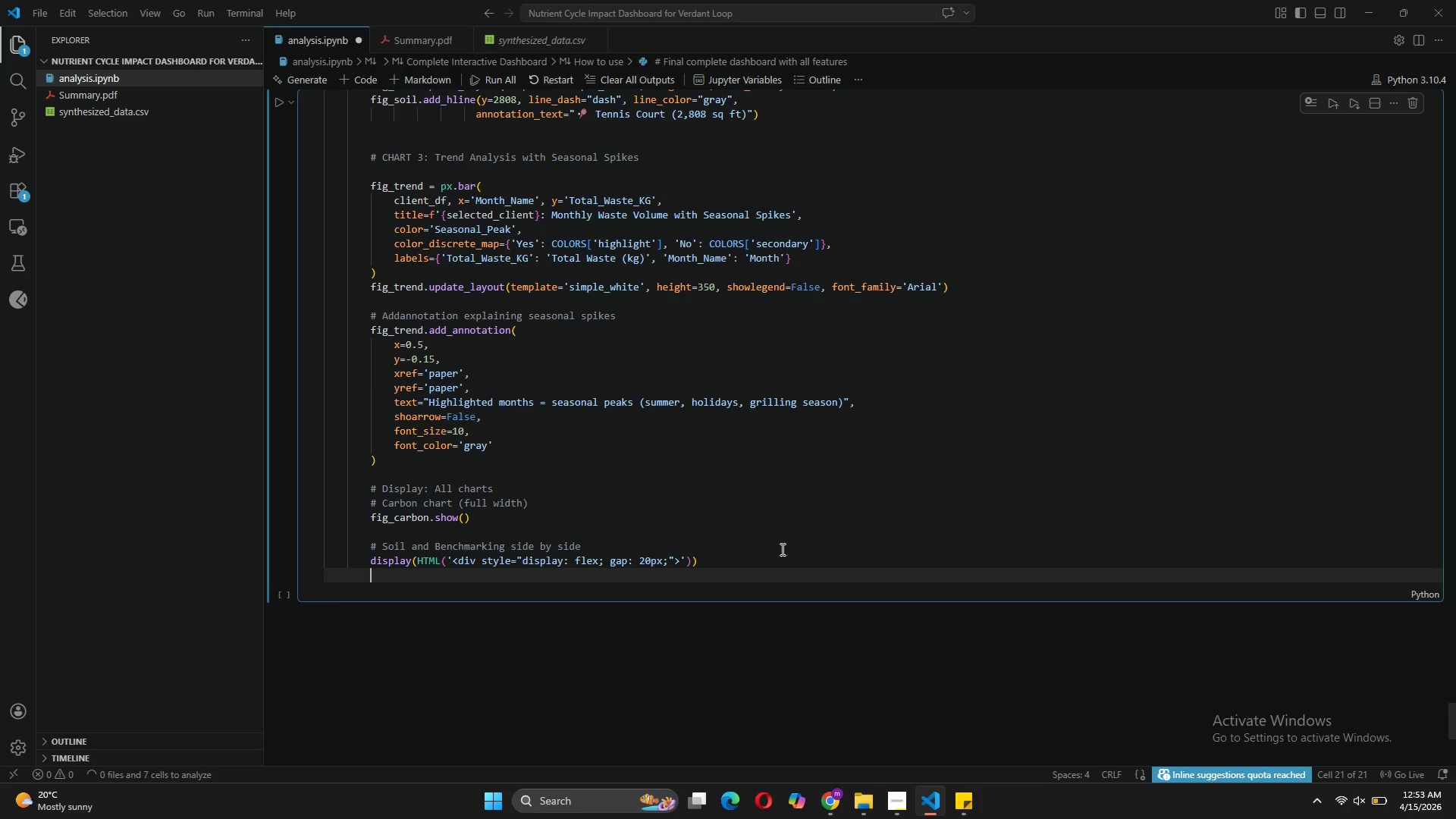 
key(Enter)
 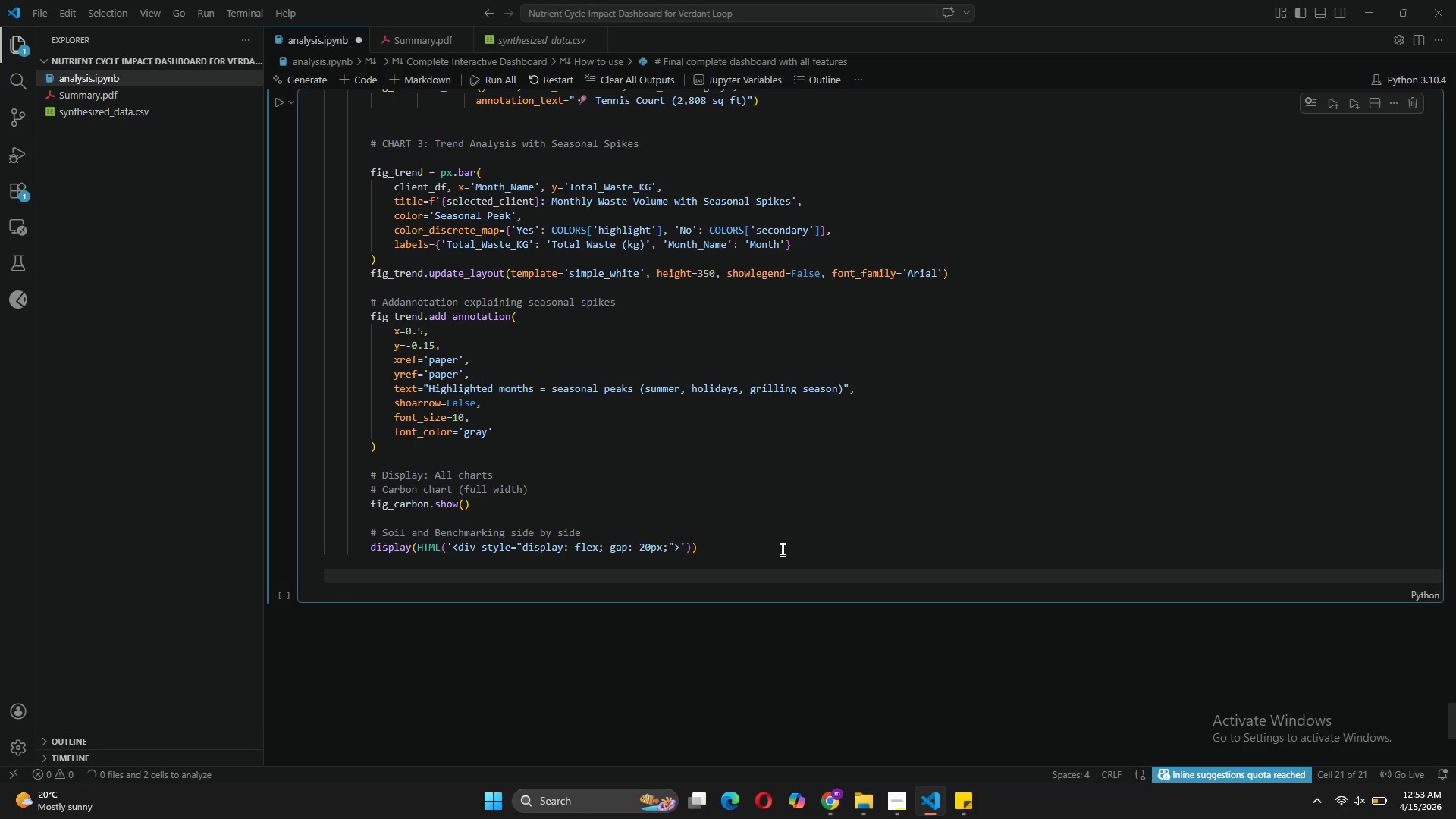 
type(left_html = widgets.Outpoy)
key(Backspace)
key(Backspace)
type(ut()
 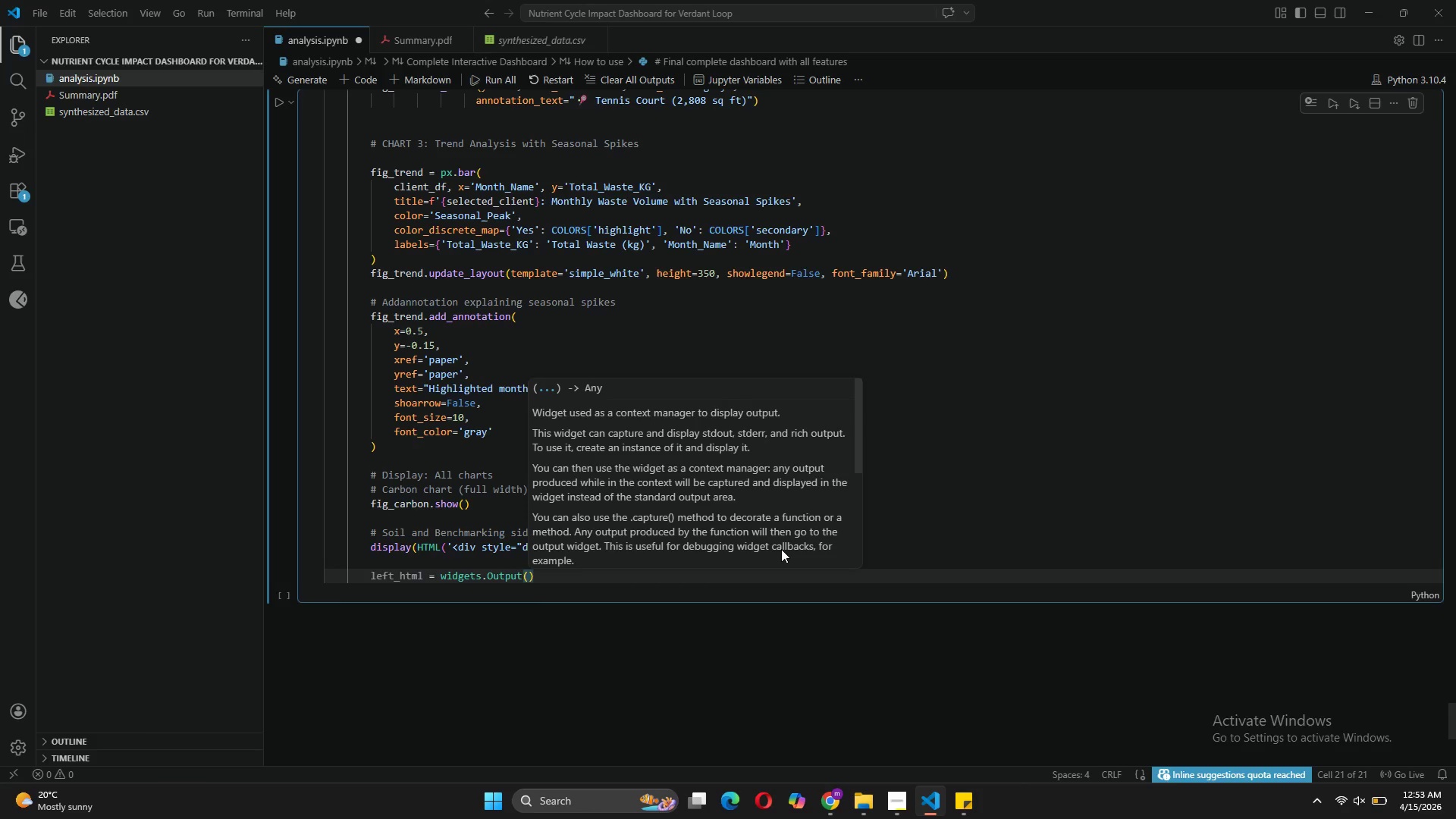 
key(ArrowRight)
 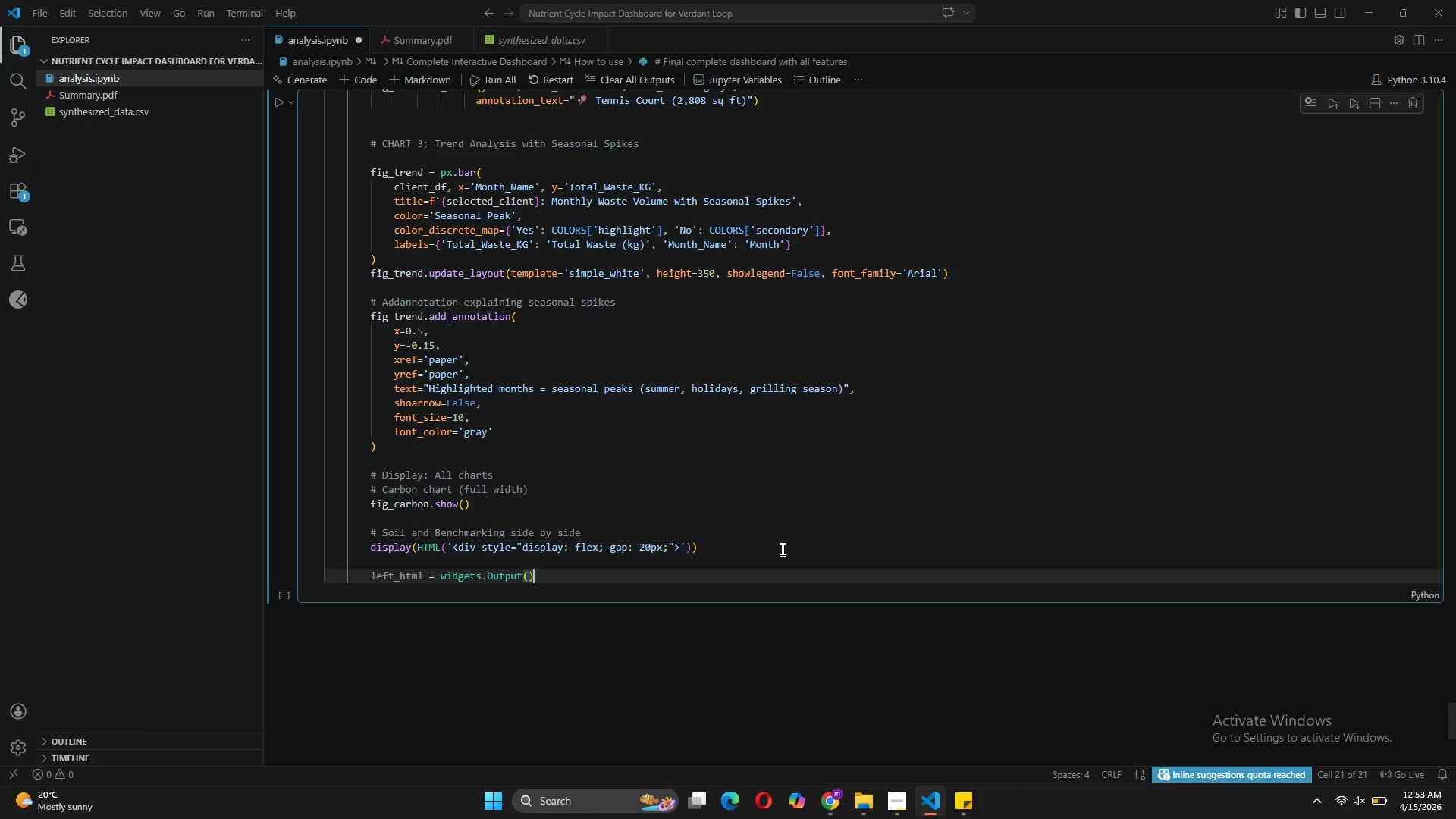 
key(Enter)
 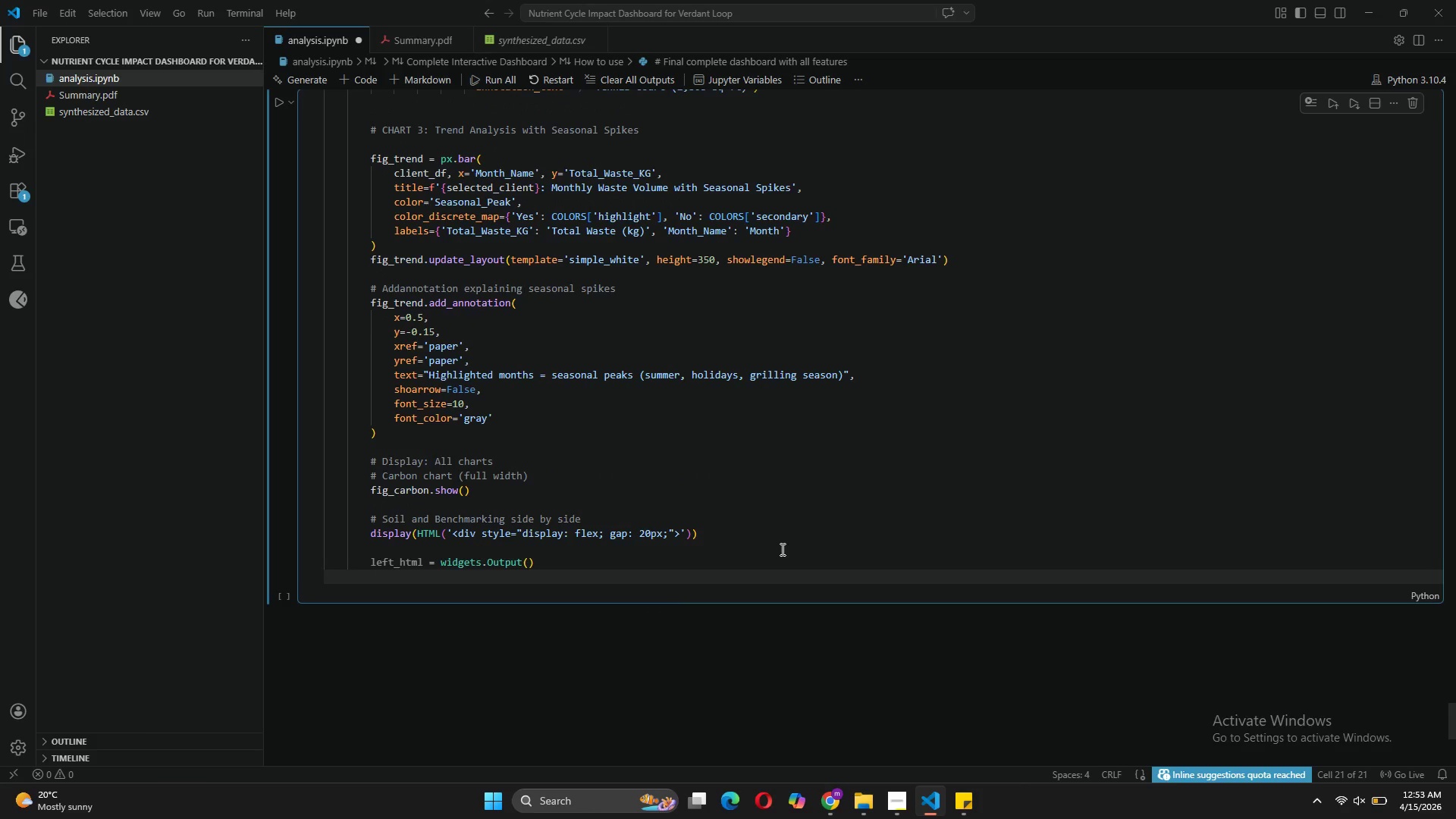 
type(with left_html:)
 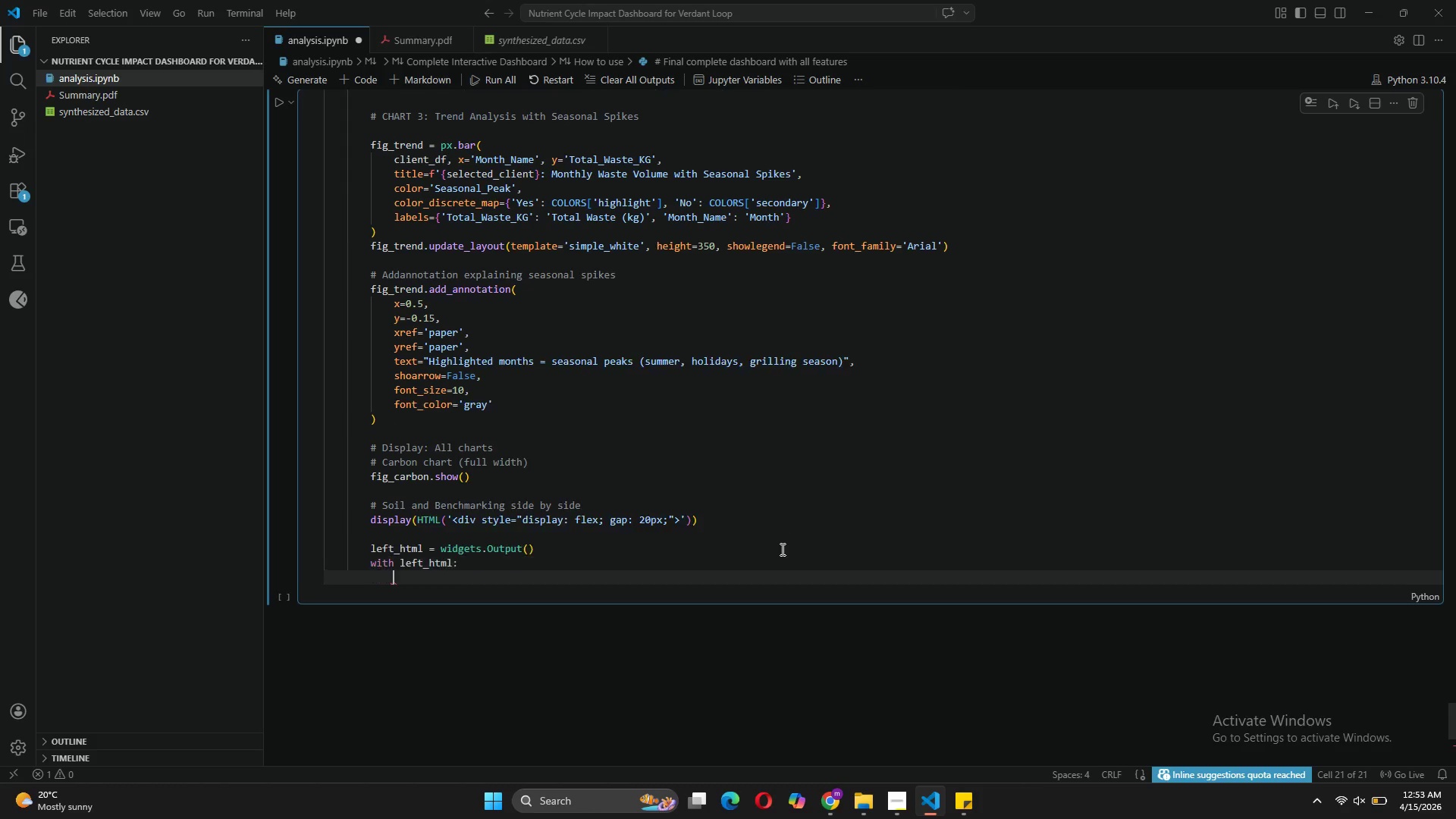 
 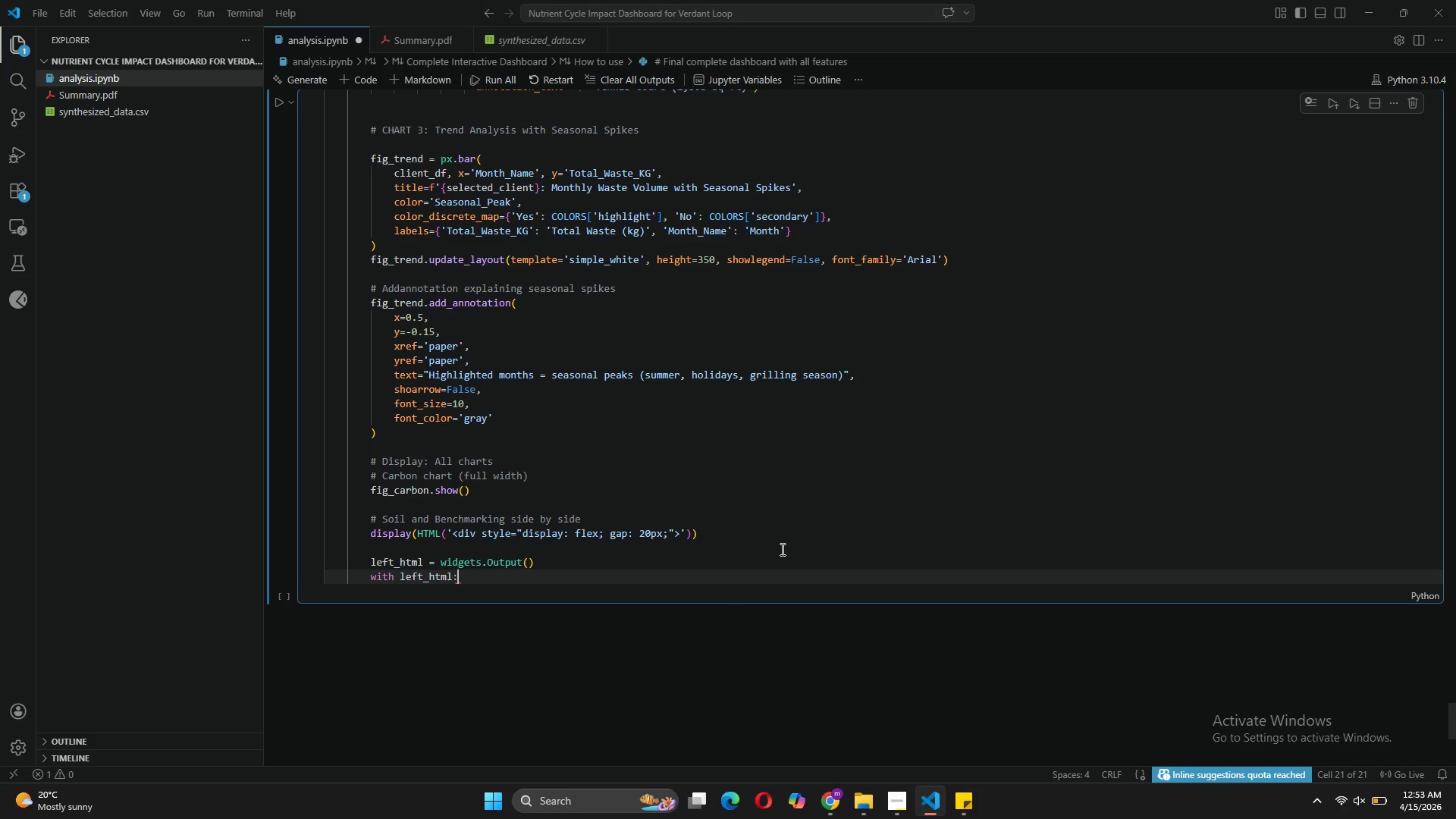 
key(Enter)
 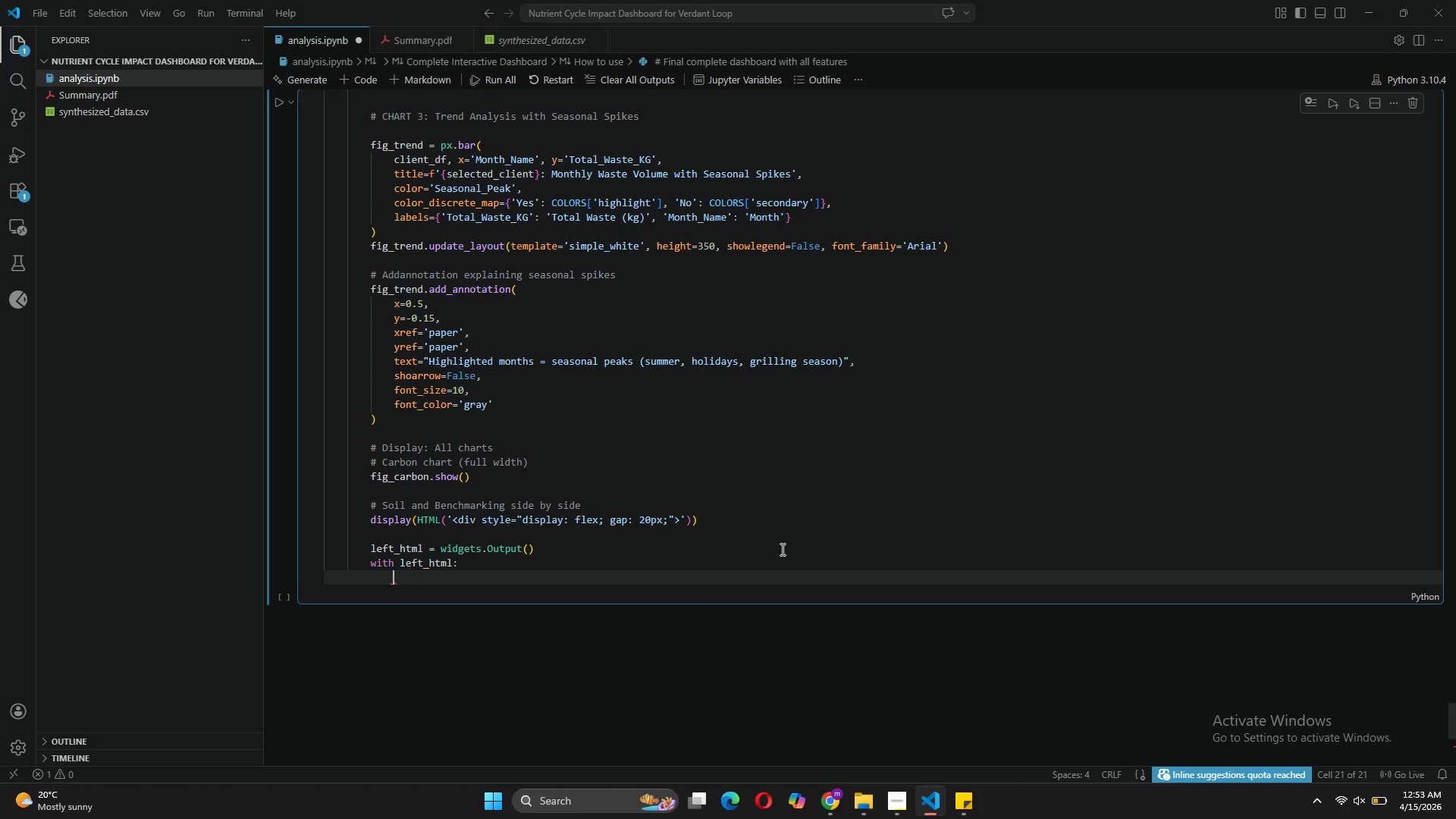 
type(fig_soil.show()
 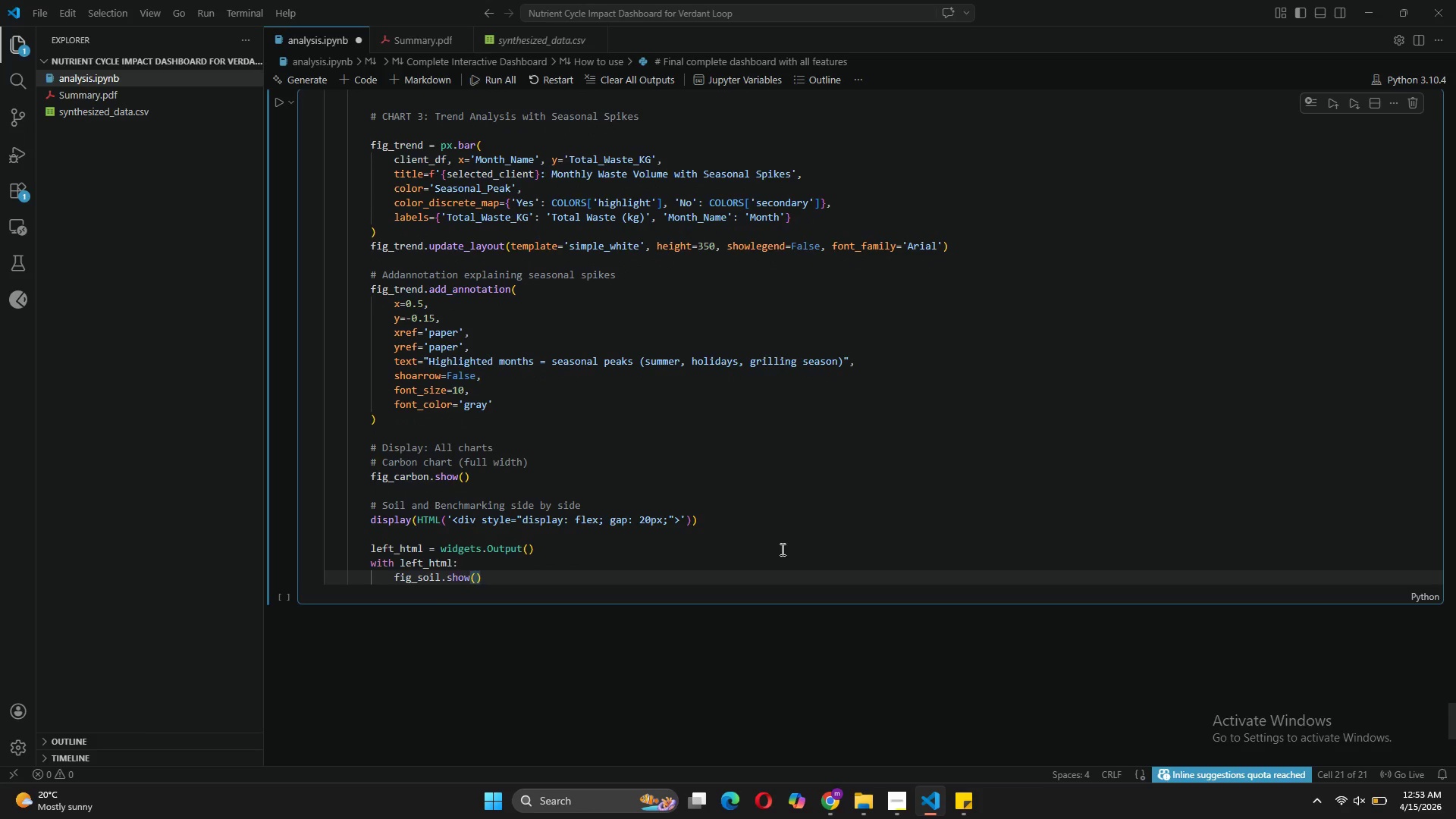 
key(ArrowRight)
 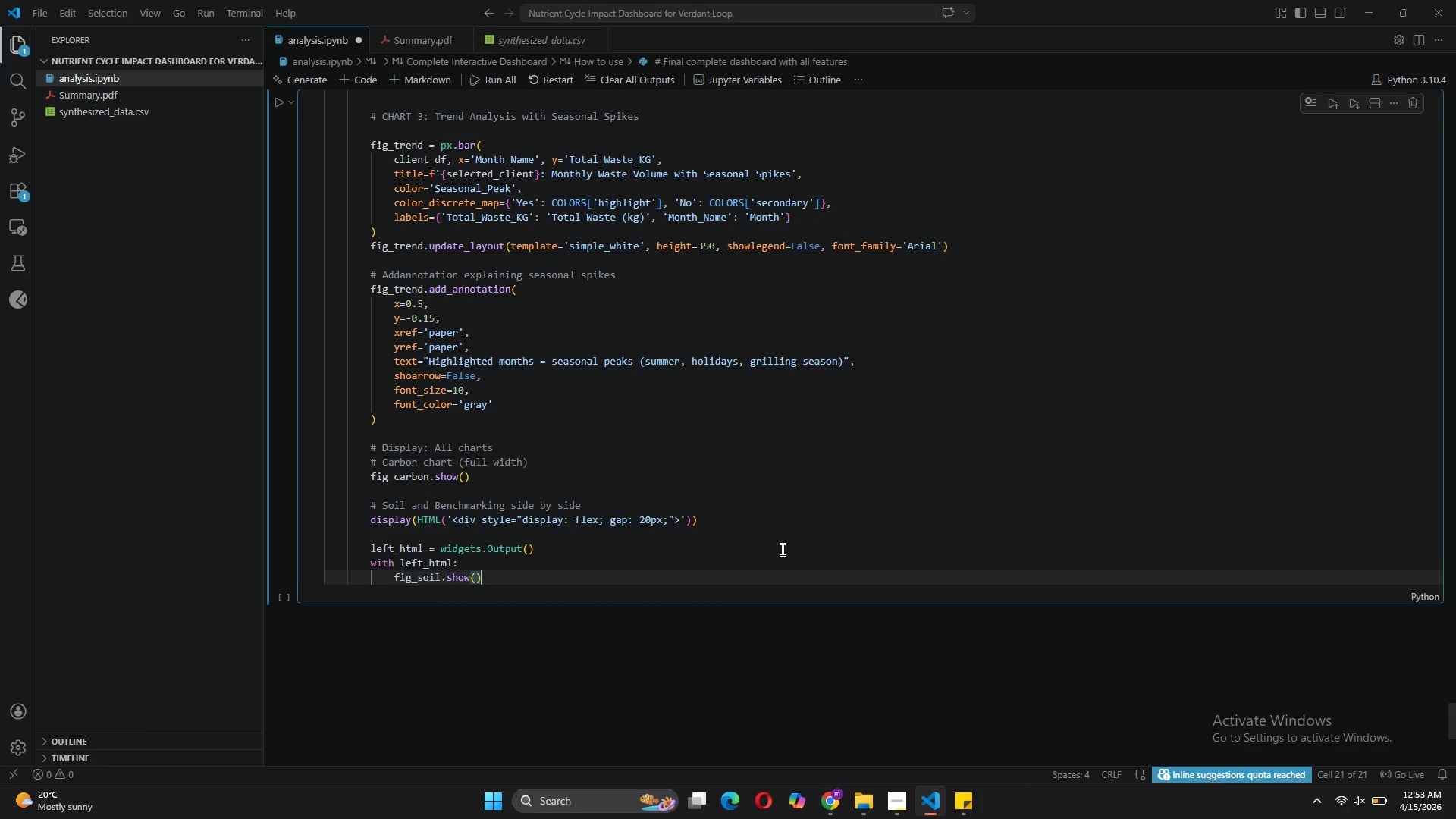 
key(Enter)
 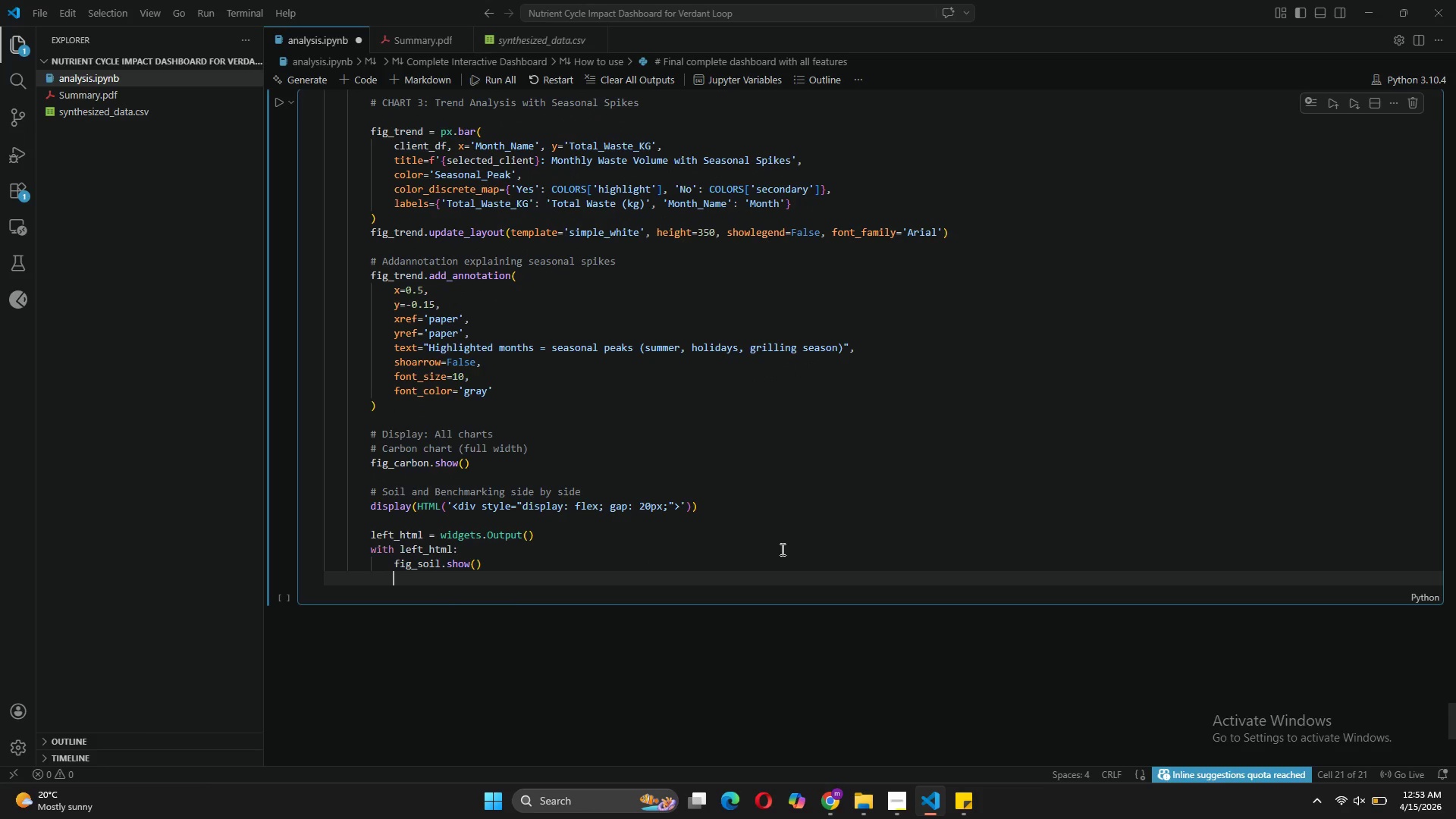 
key(Enter)
 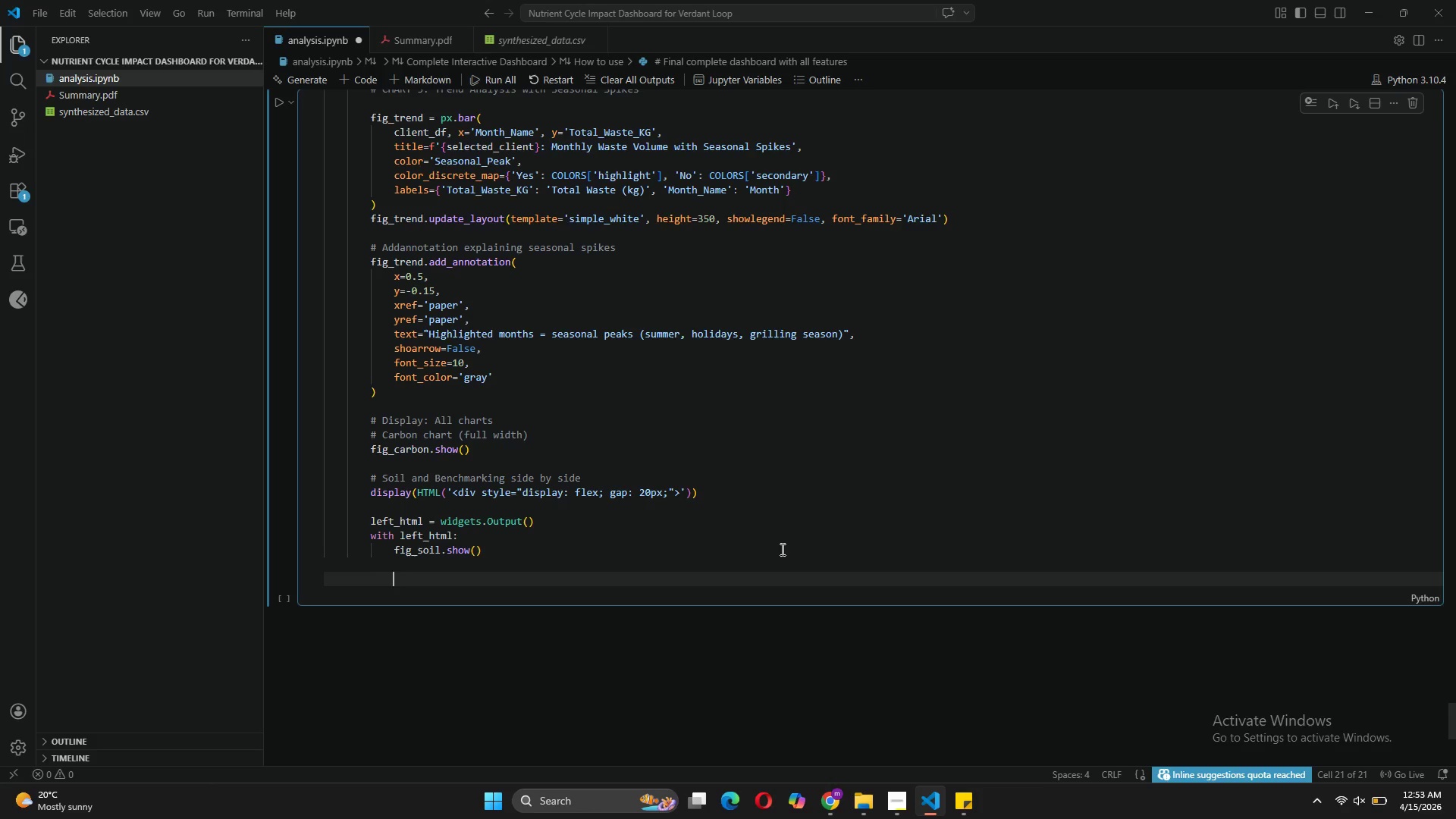 
key(Backspace)
type(right_html = widgets.Output()
 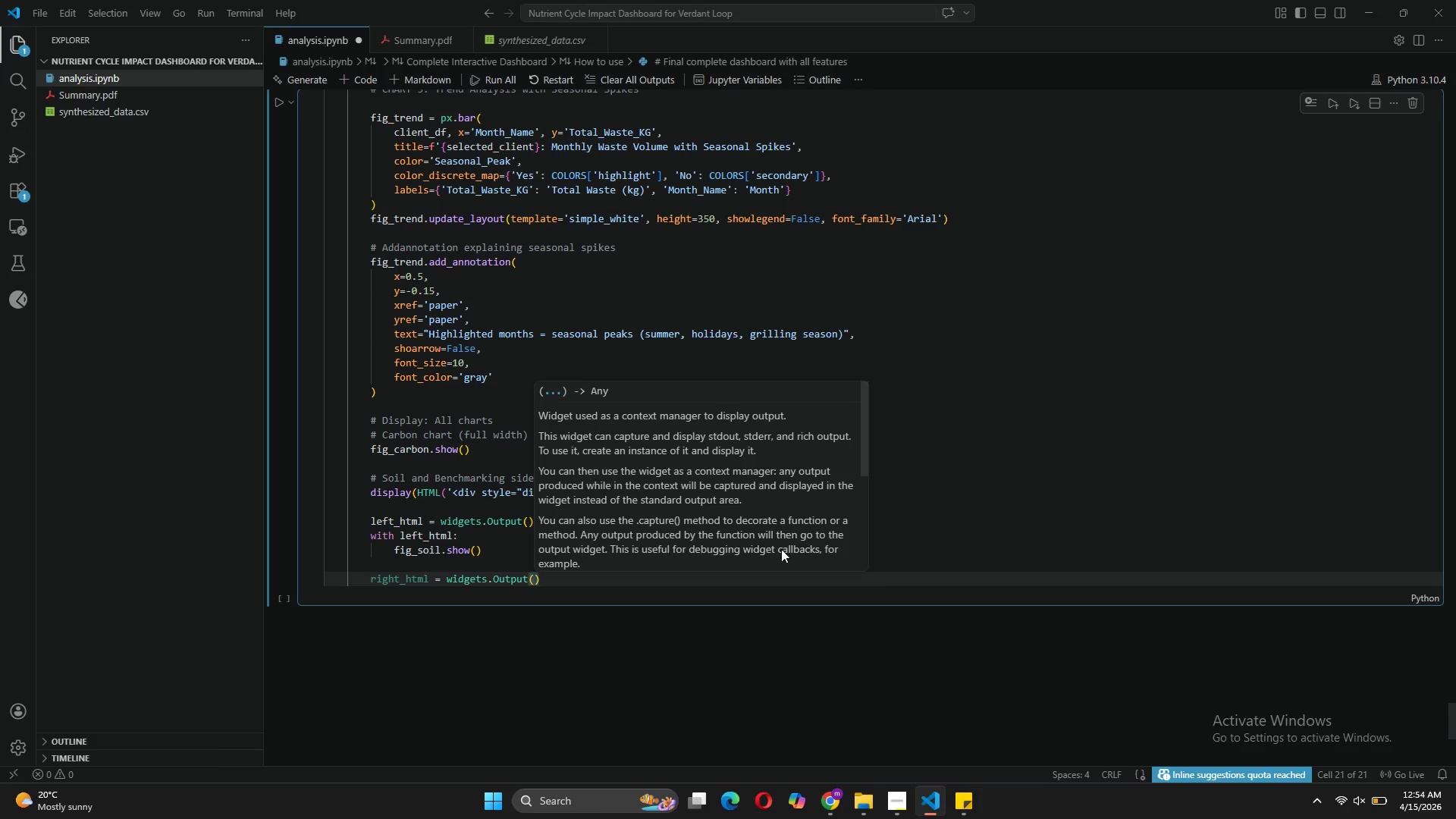 
key(ArrowRight)
 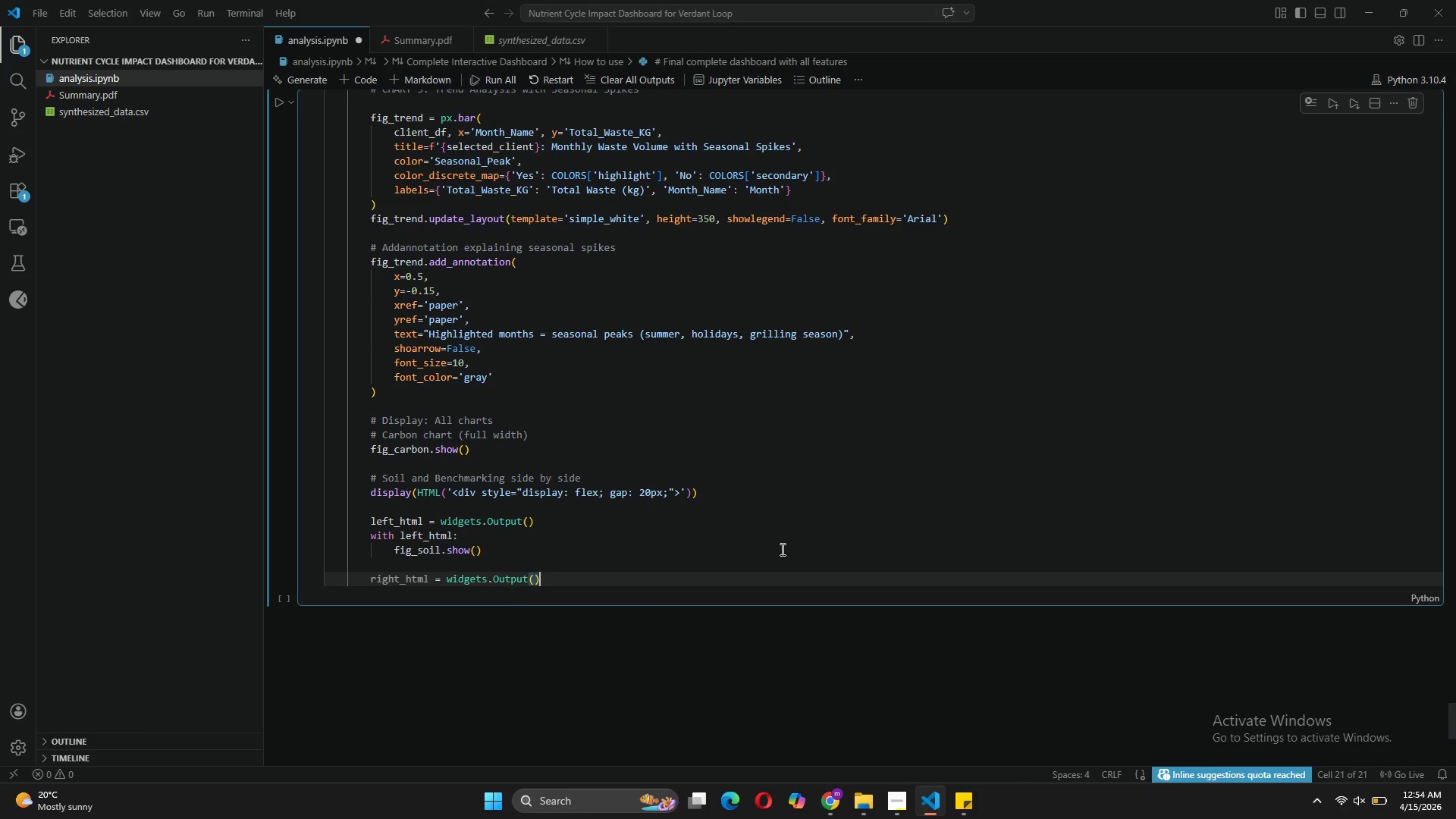 
key(Enter)
 